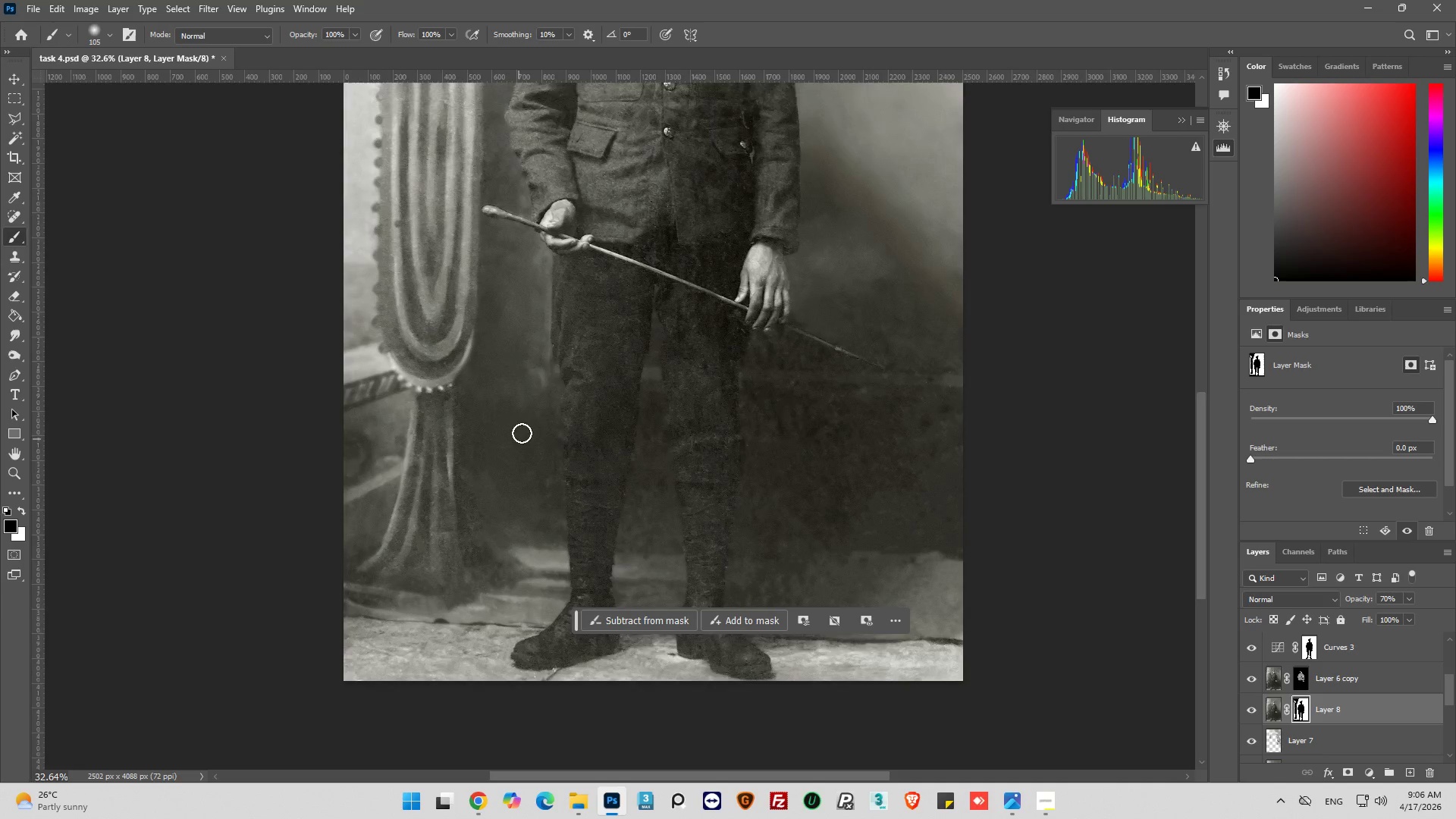 
scroll: coordinate [475, 504], scroll_direction: up, amount: 7.0
 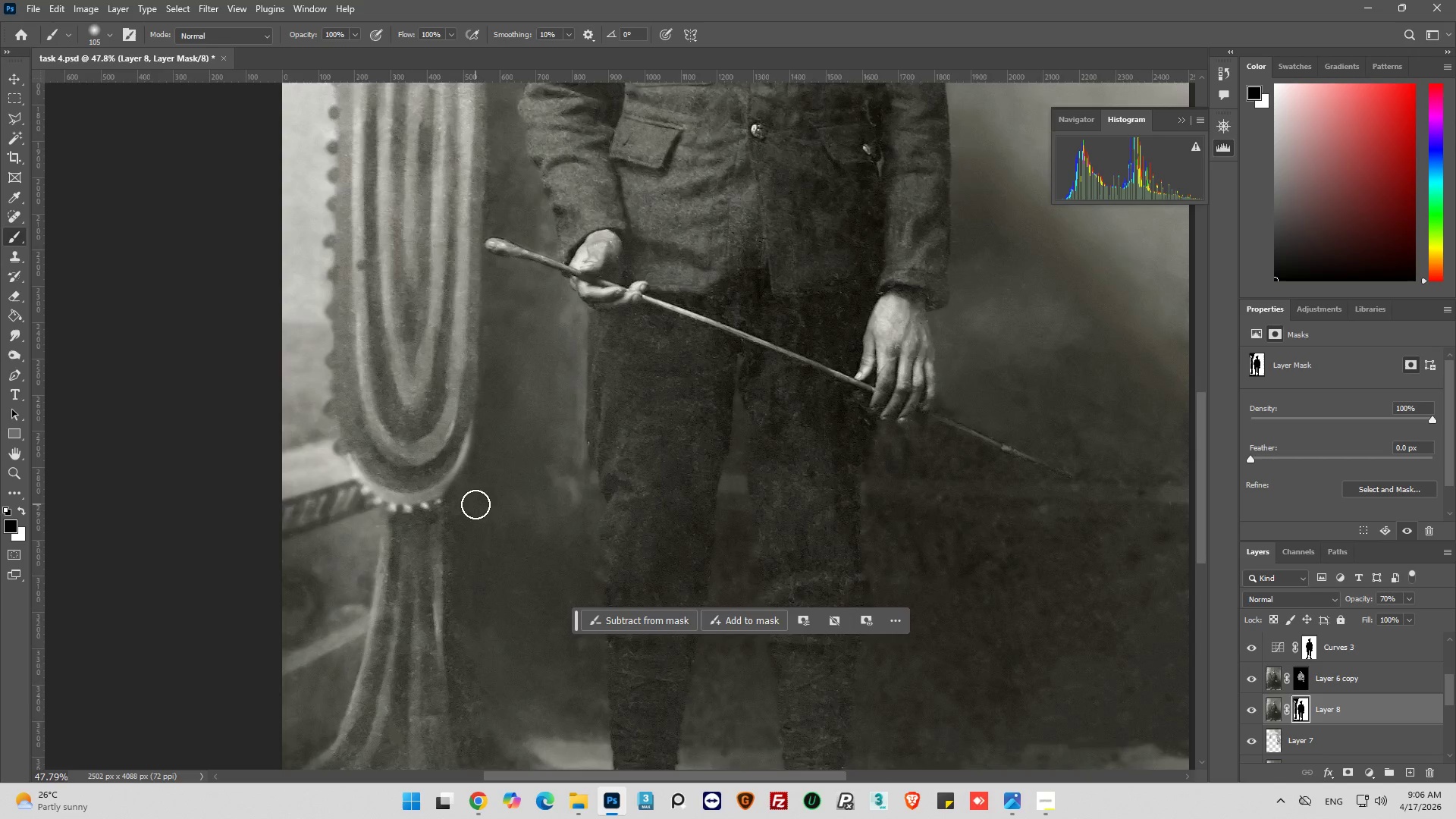 
hold_key(key=AltLeft, duration=0.42)
 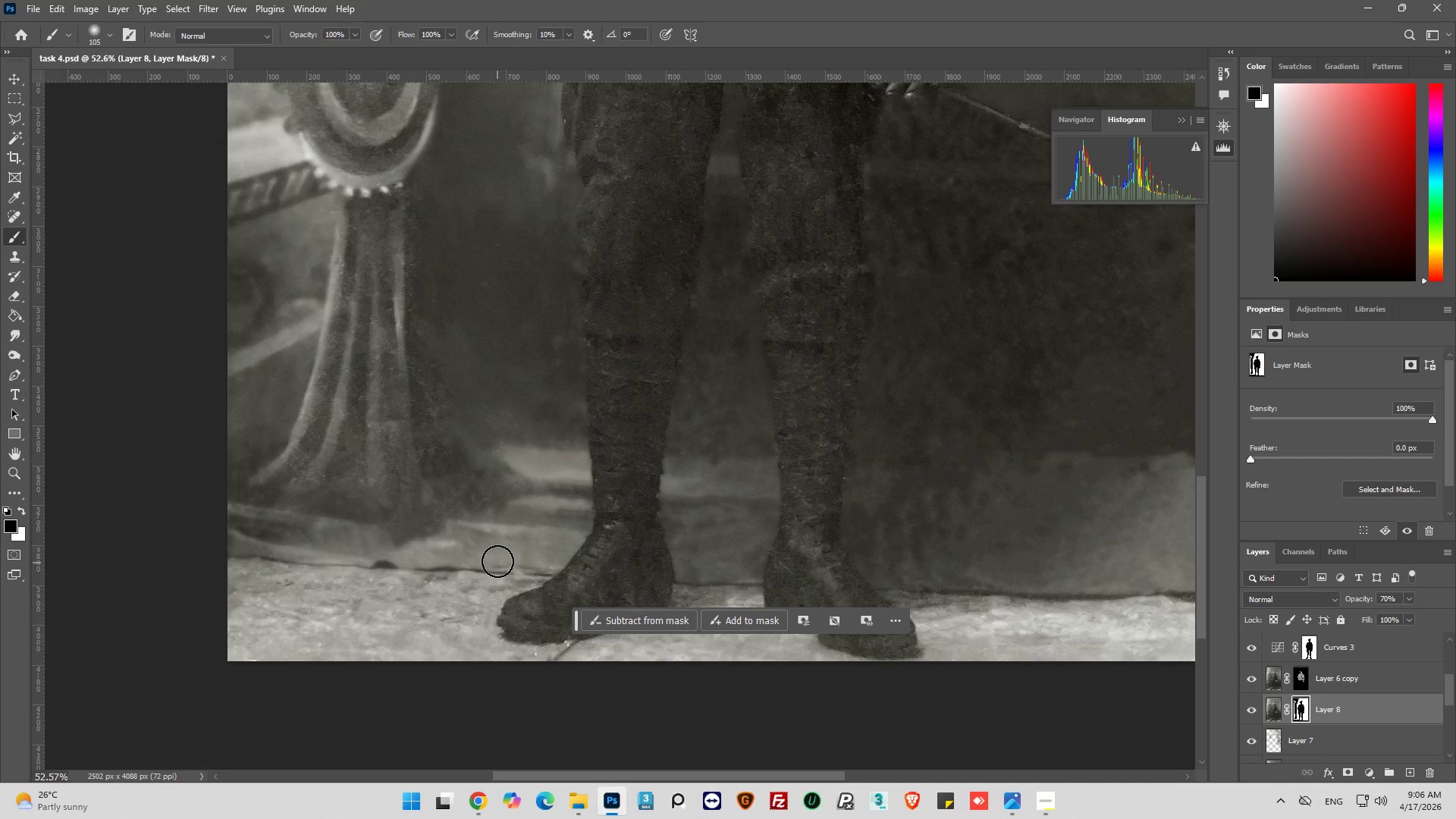 
left_click_drag(start_coordinate=[510, 544], to_coordinate=[462, 549])
 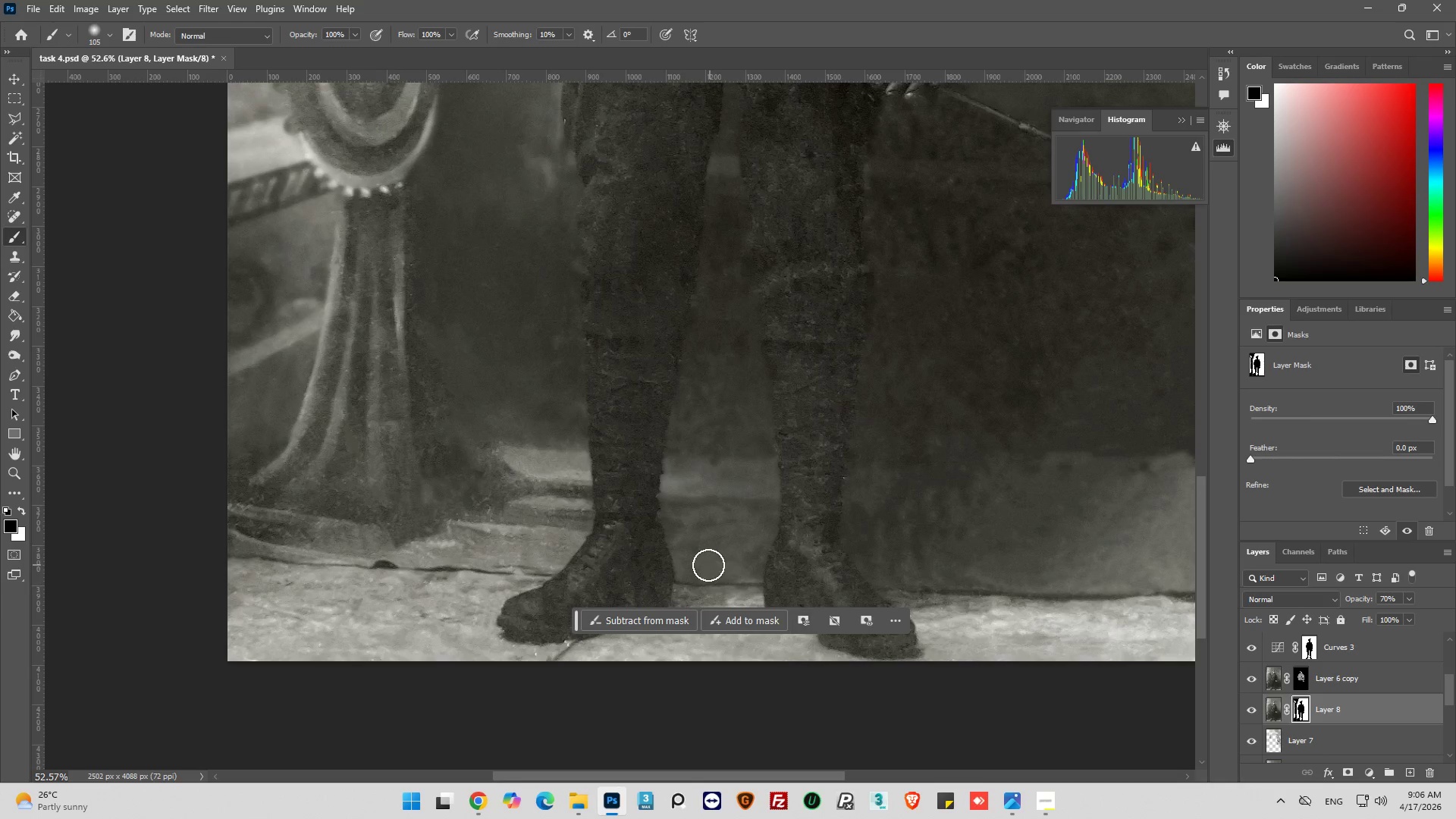 
scroll: coordinate [534, 521], scroll_direction: down, amount: 16.0
 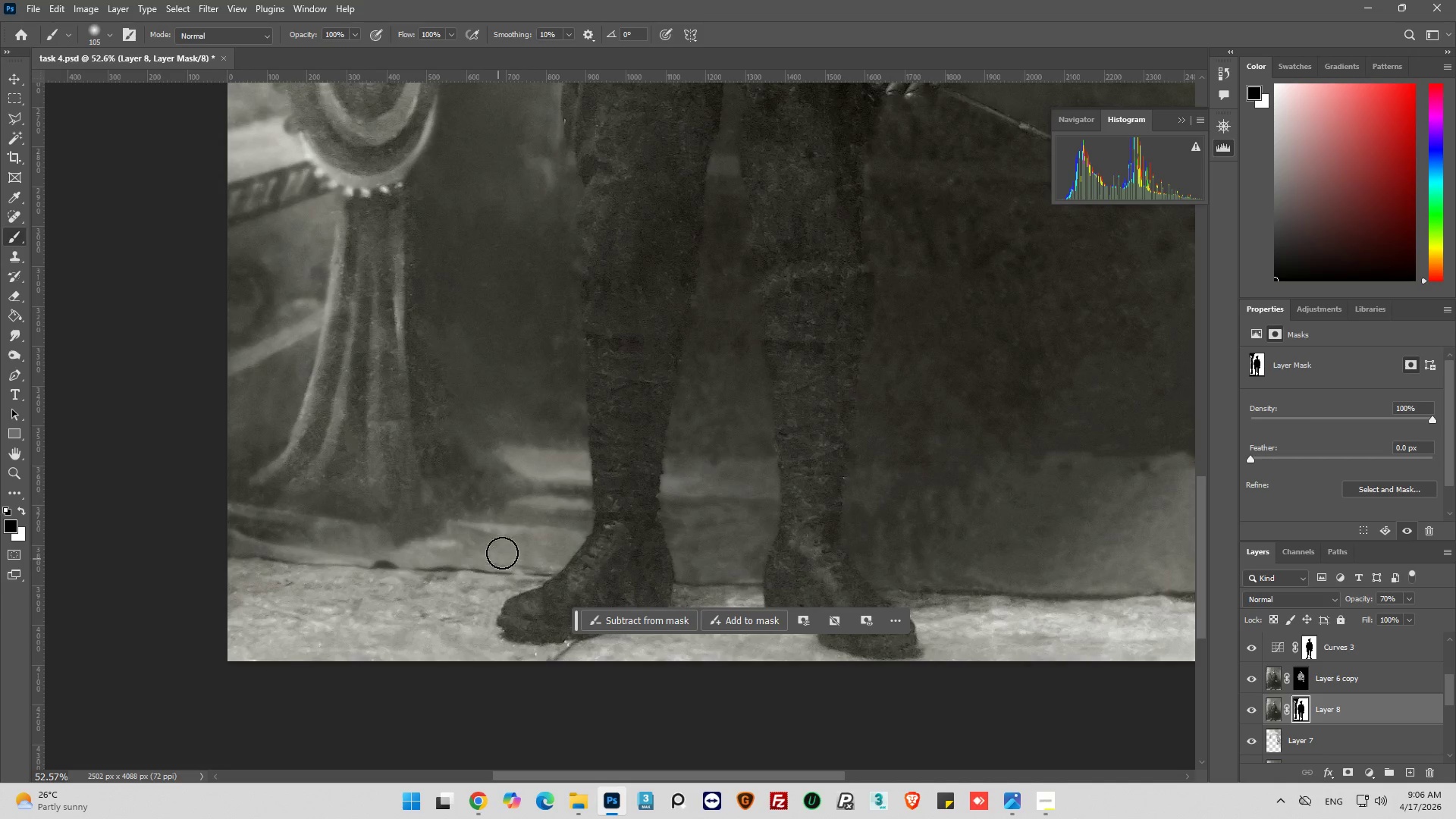 
left_click_drag(start_coordinate=[708, 565], to_coordinate=[747, 595])
 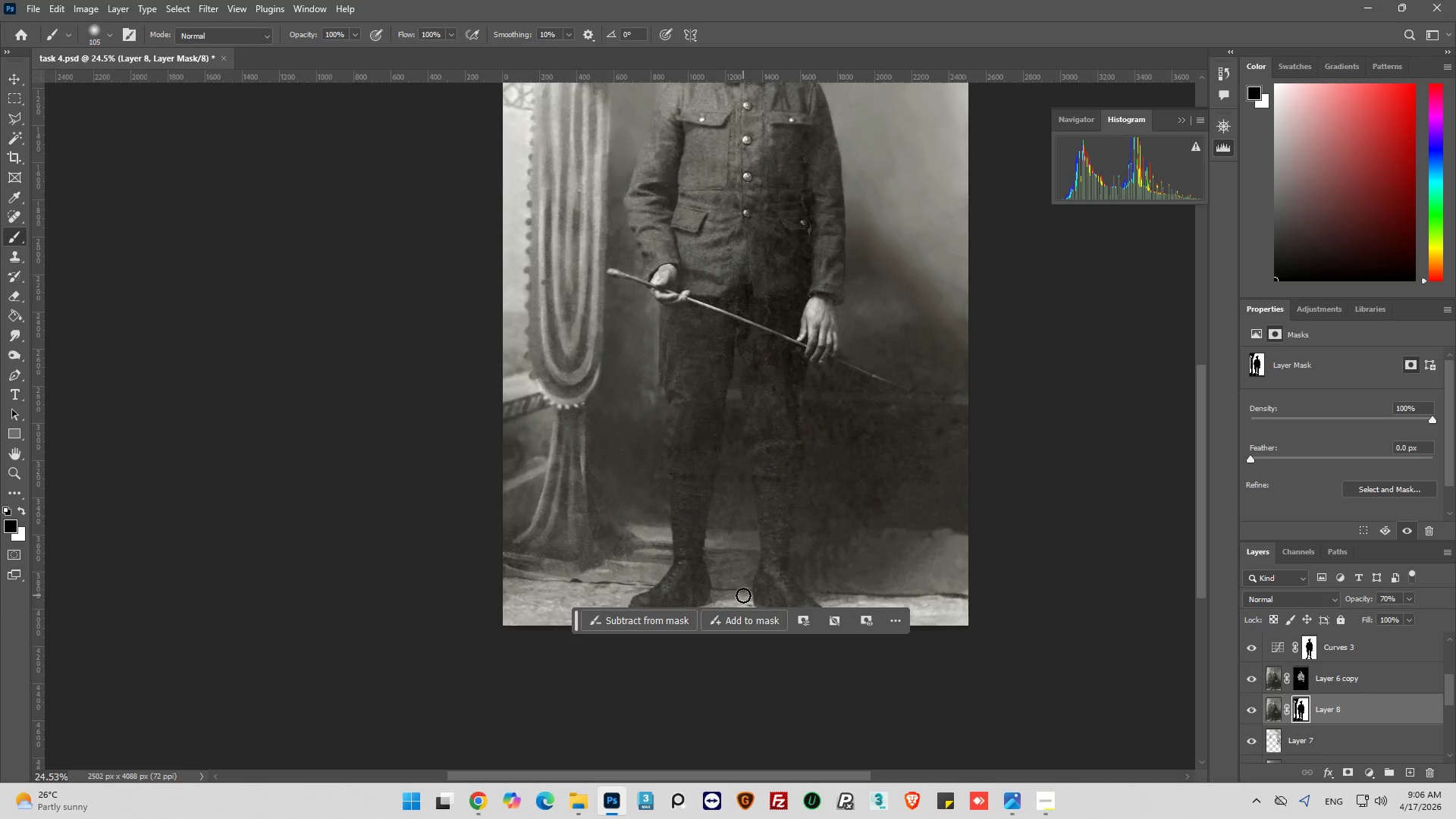 
hold_key(key=AltLeft, duration=0.47)
hold_key(key=AltLeft, duration=0.31)
scroll: coordinate [776, 562], scroll_direction: down, amount: 8.0
 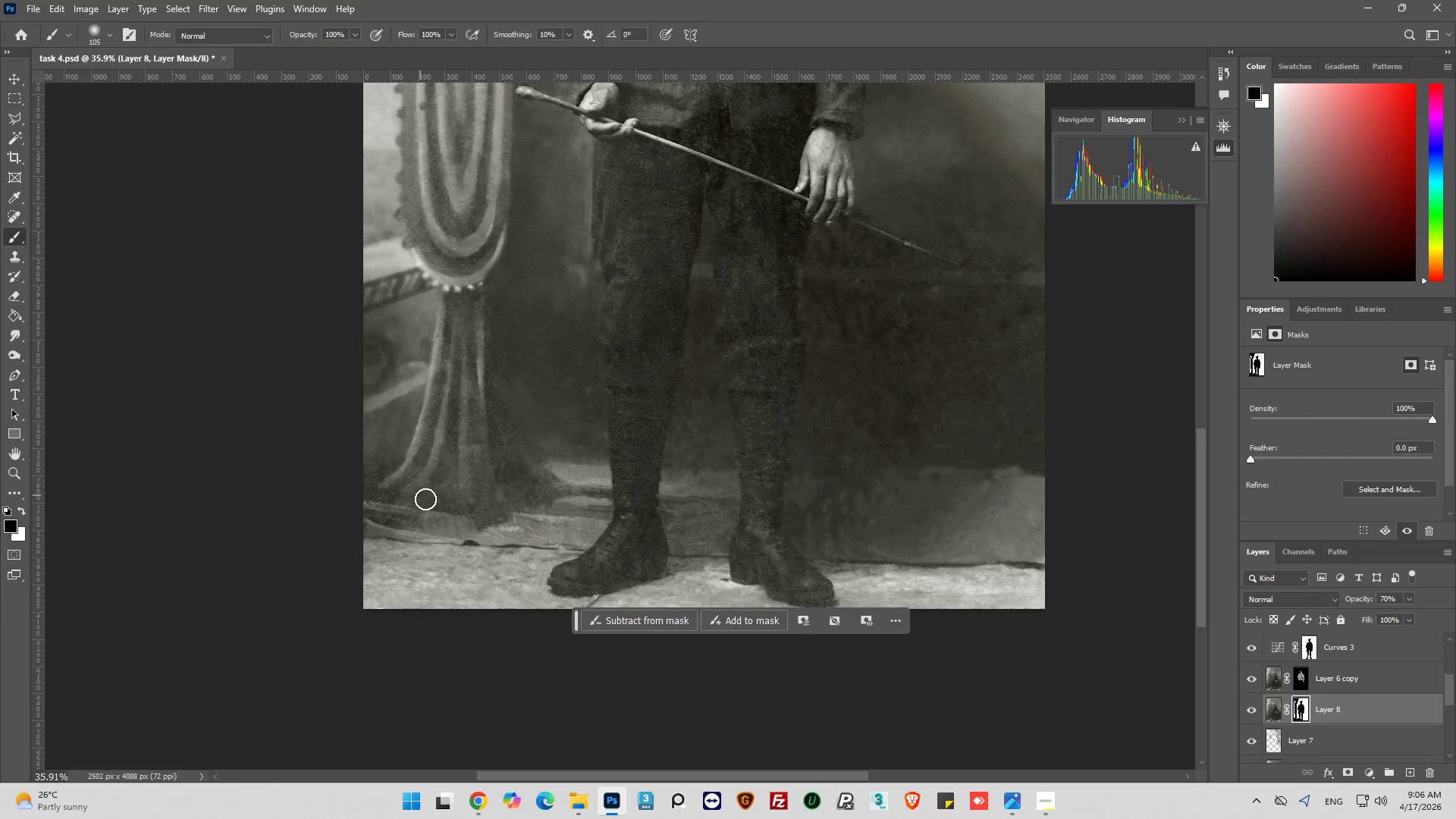 
key(Control+Z)
 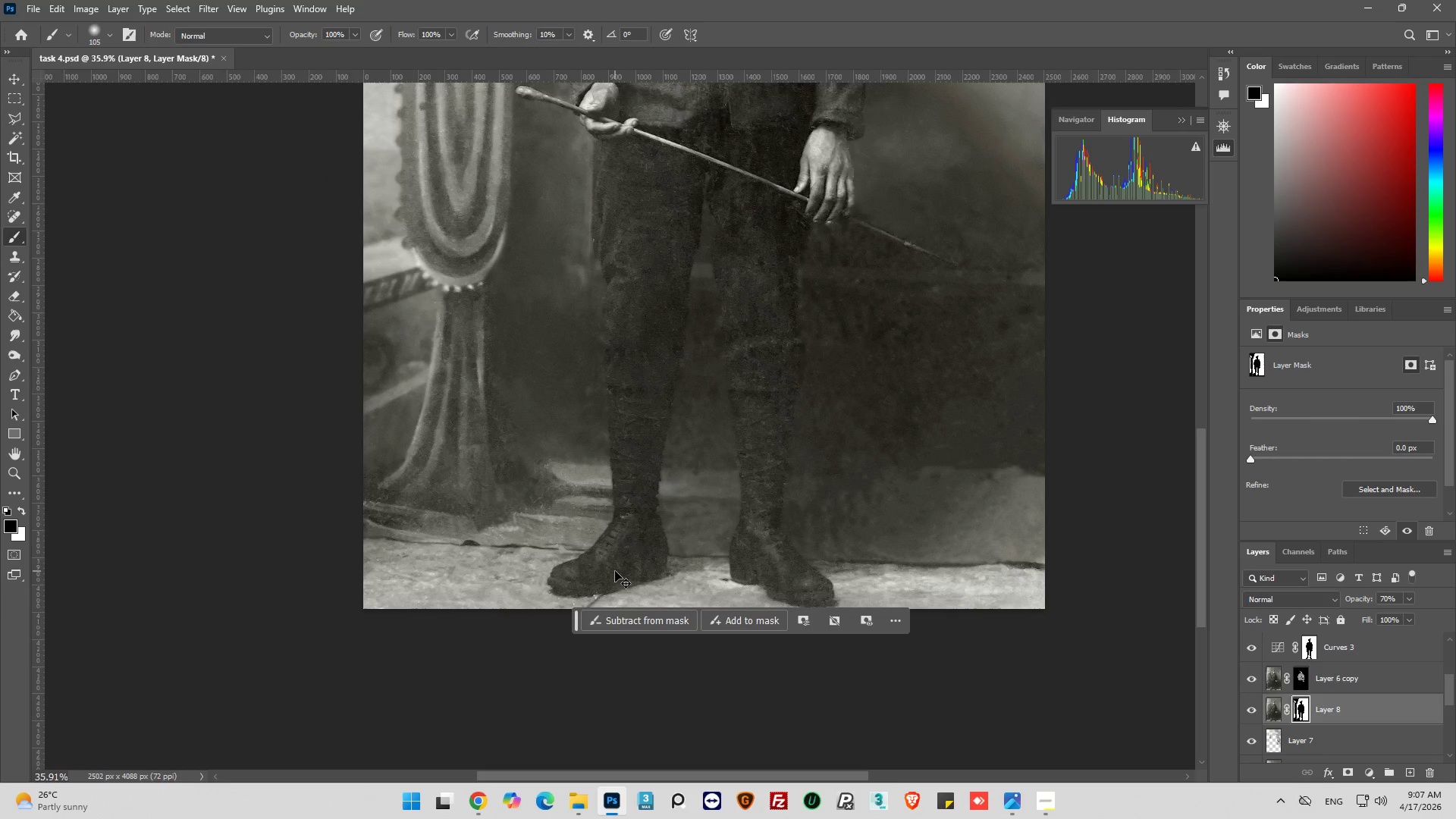 
key(Control+Z)
 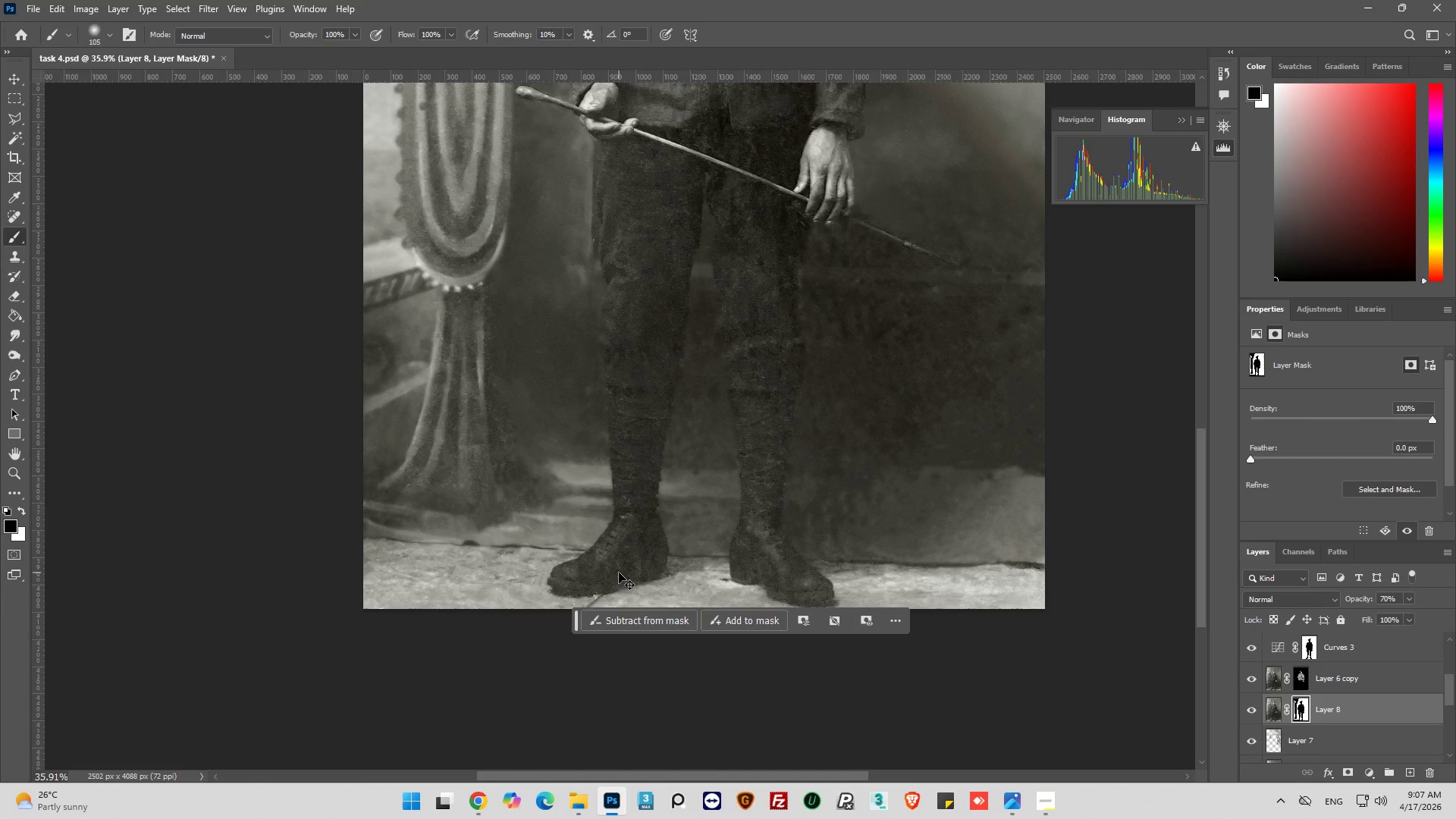 
key(Control+Z)
 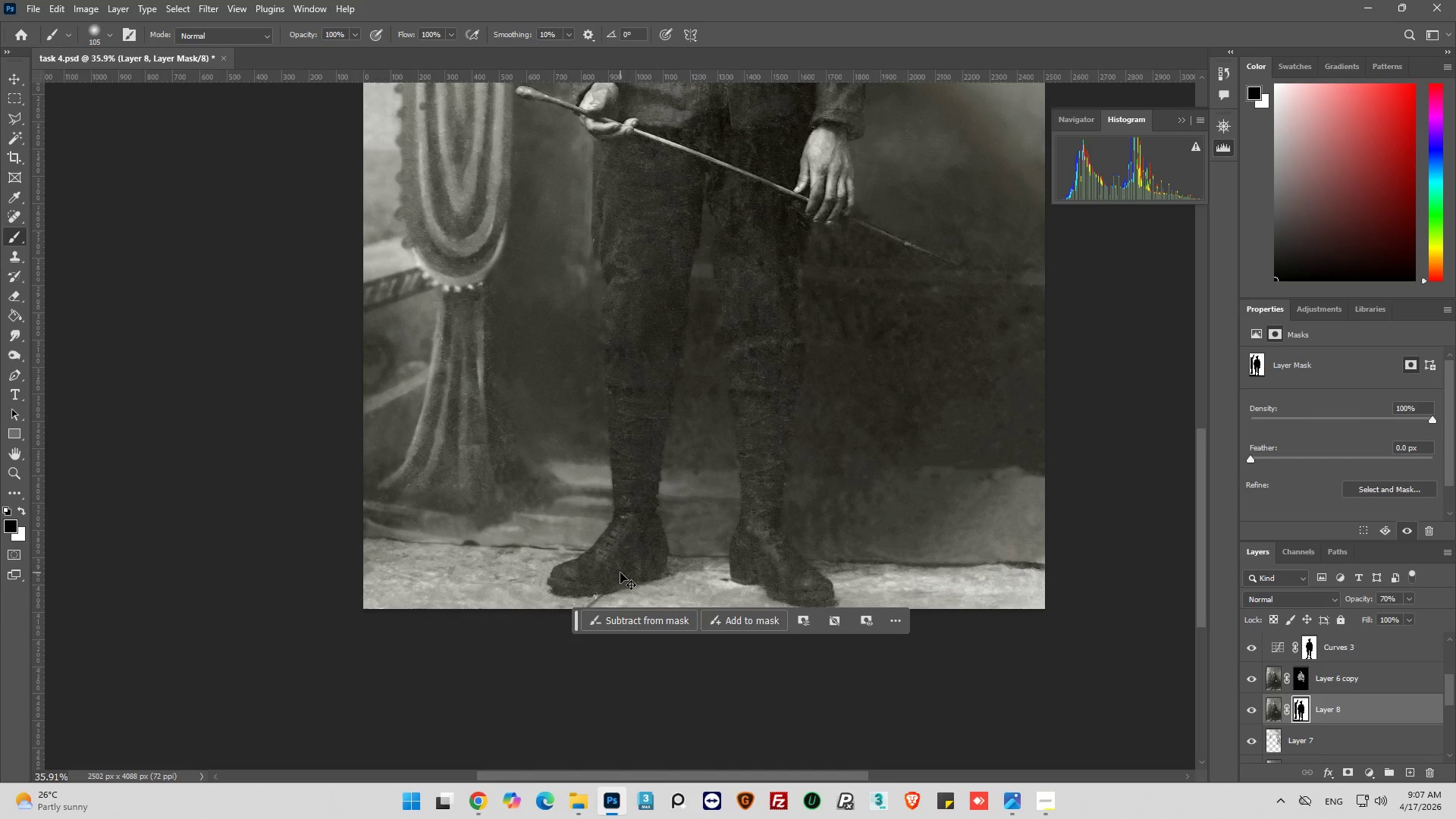 
key(Control+Z)
 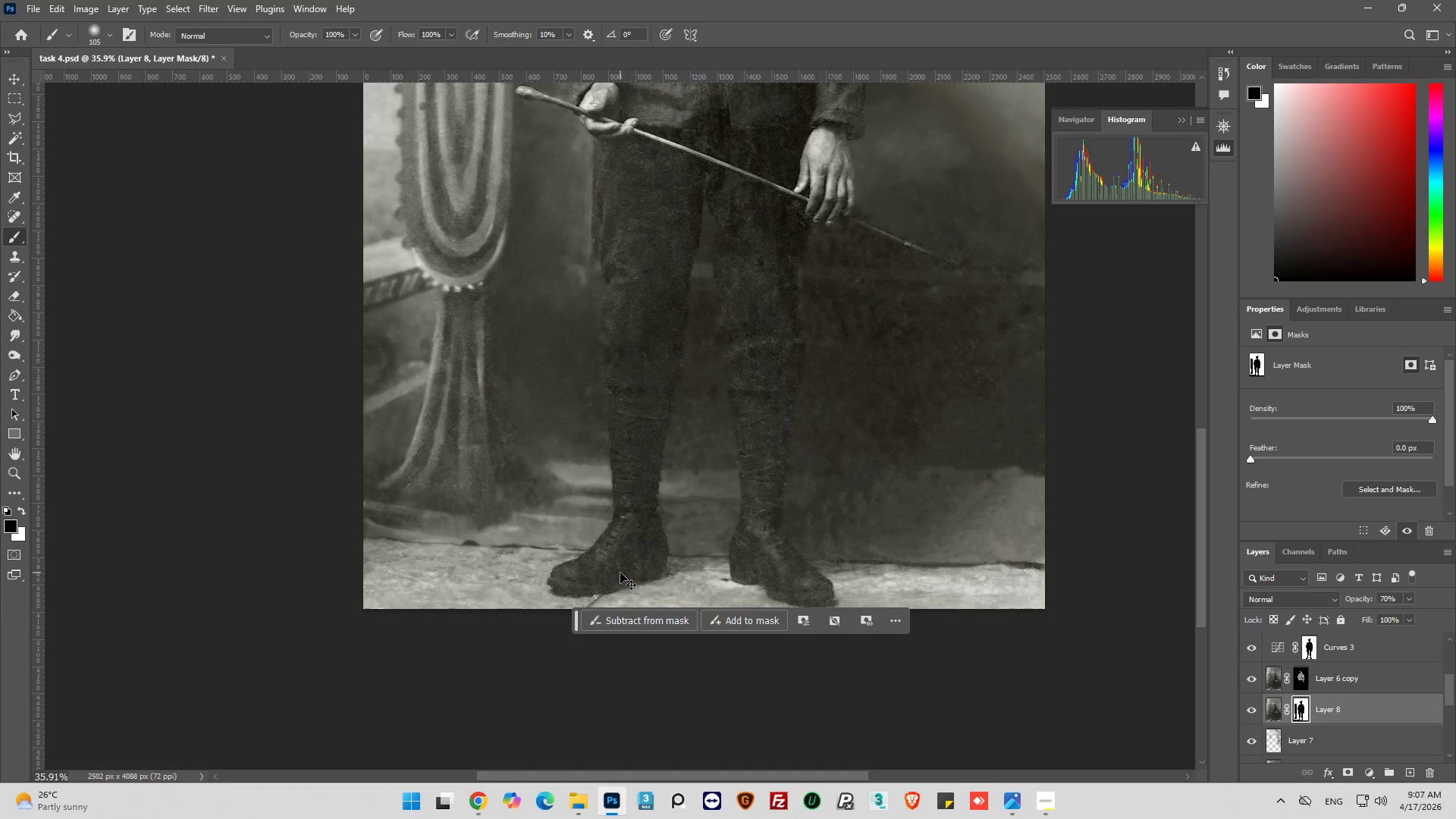 
key(Control+Z)
 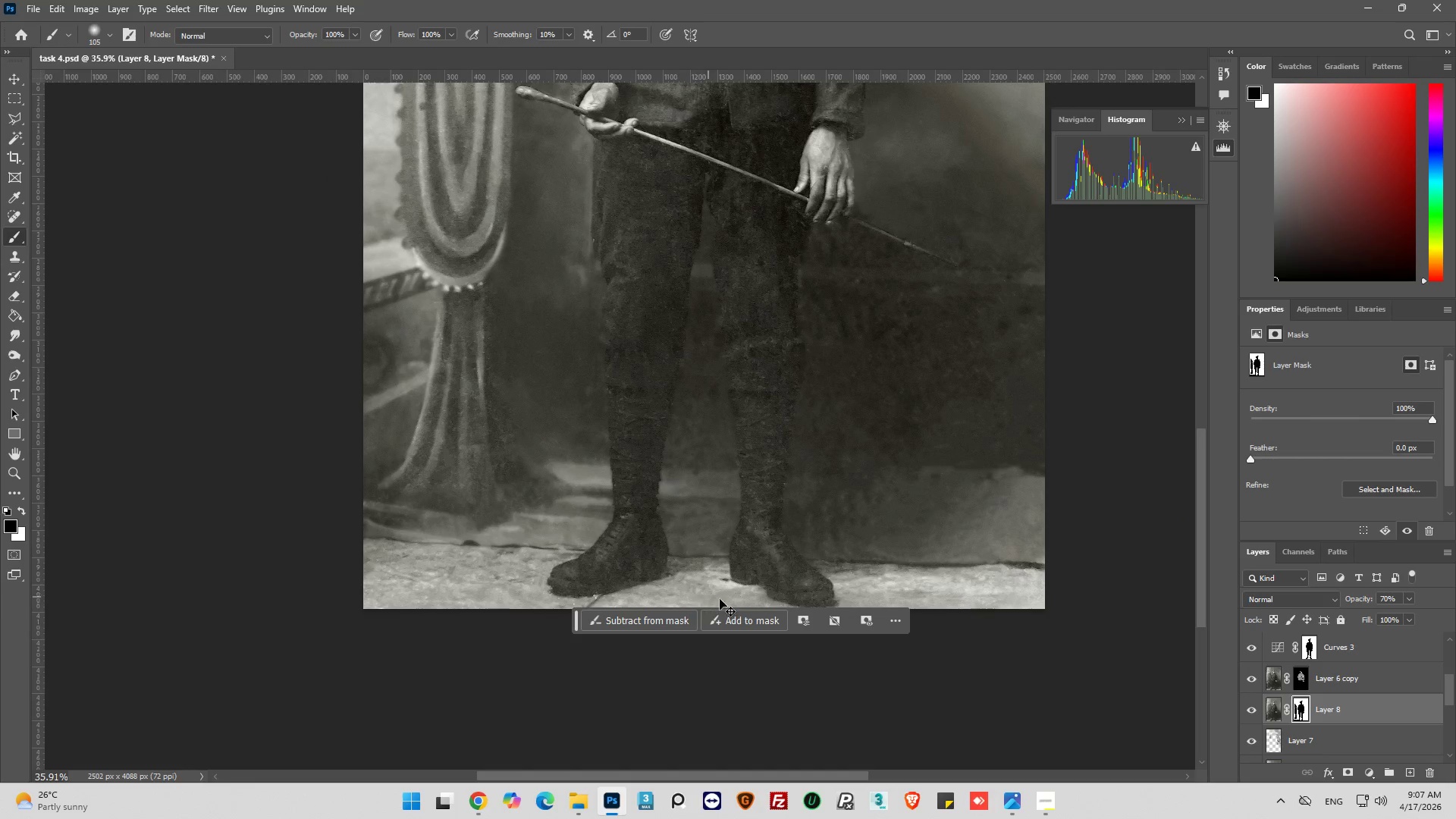 
key(Control+Z)
 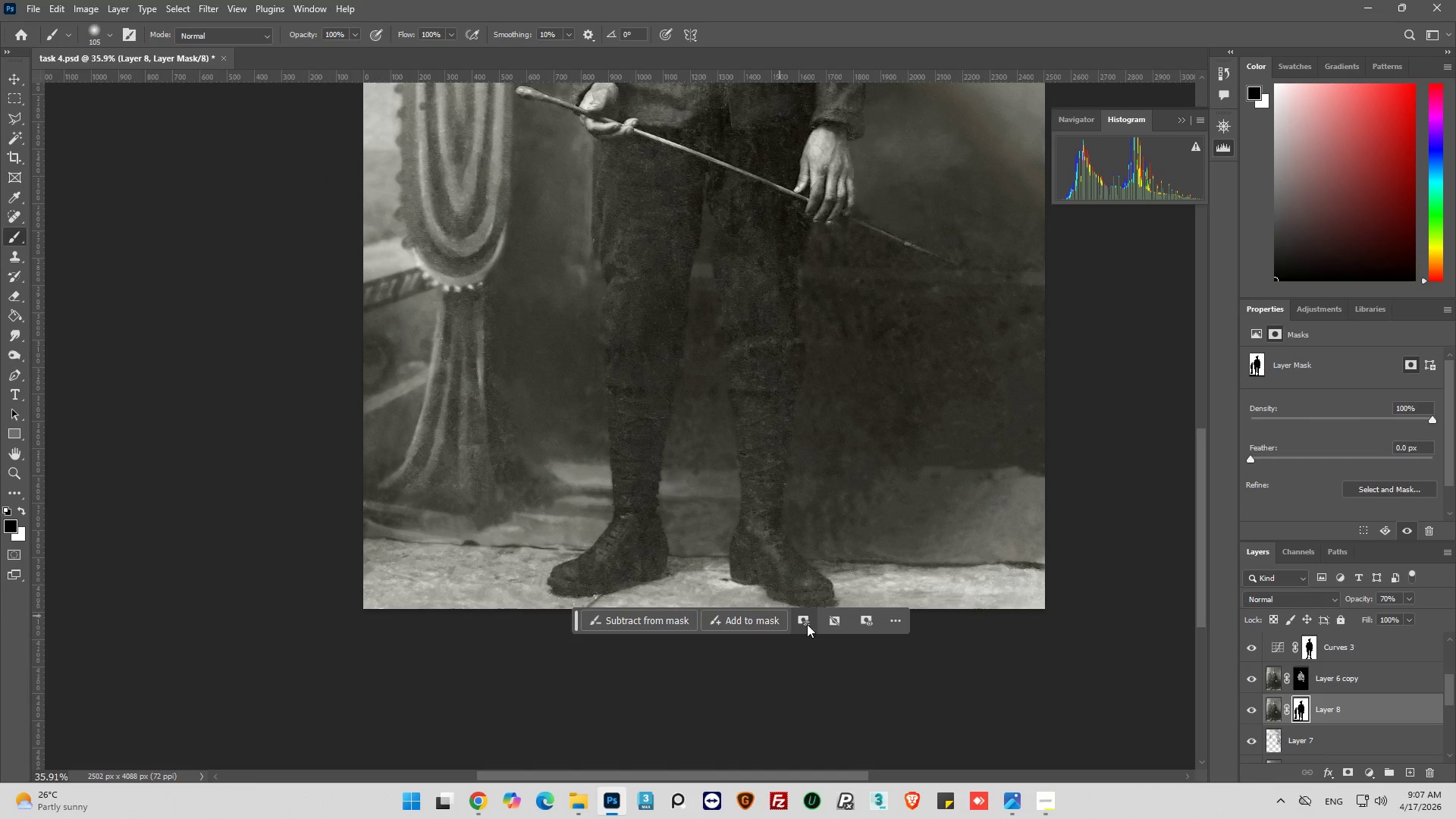 
key(Control+Z)
 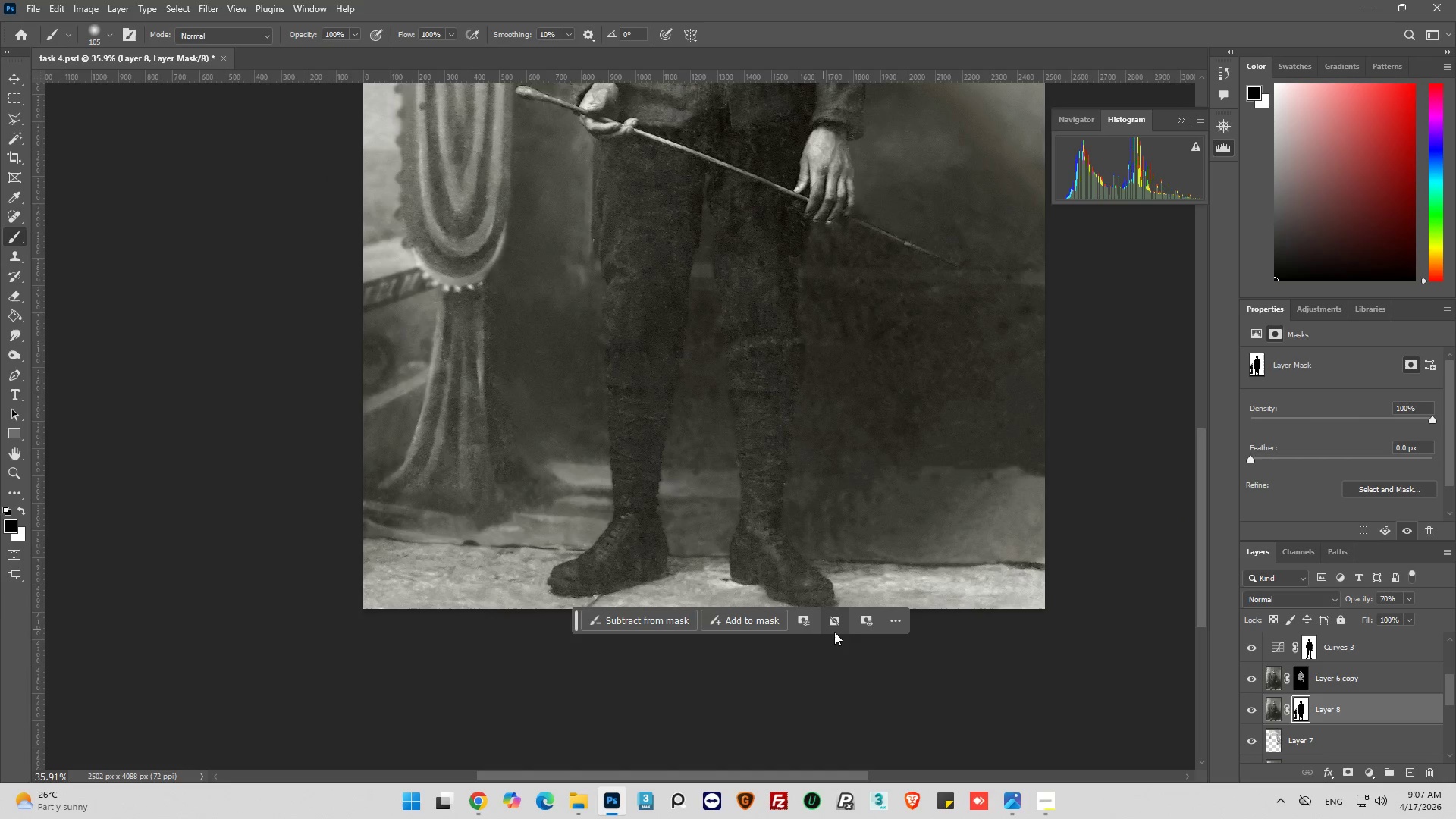 
key(Control+Z)
 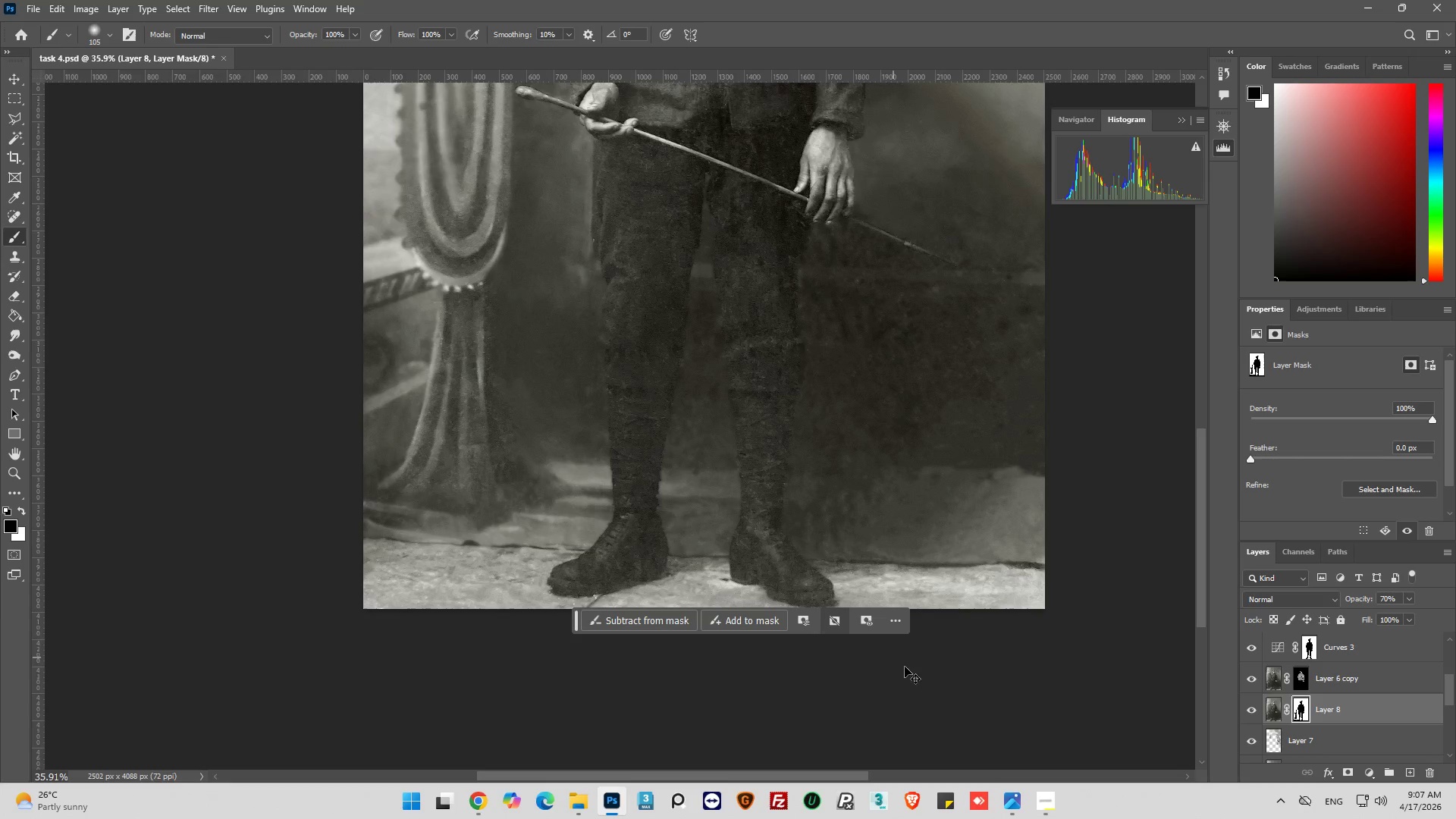 
key(Control+Z)
 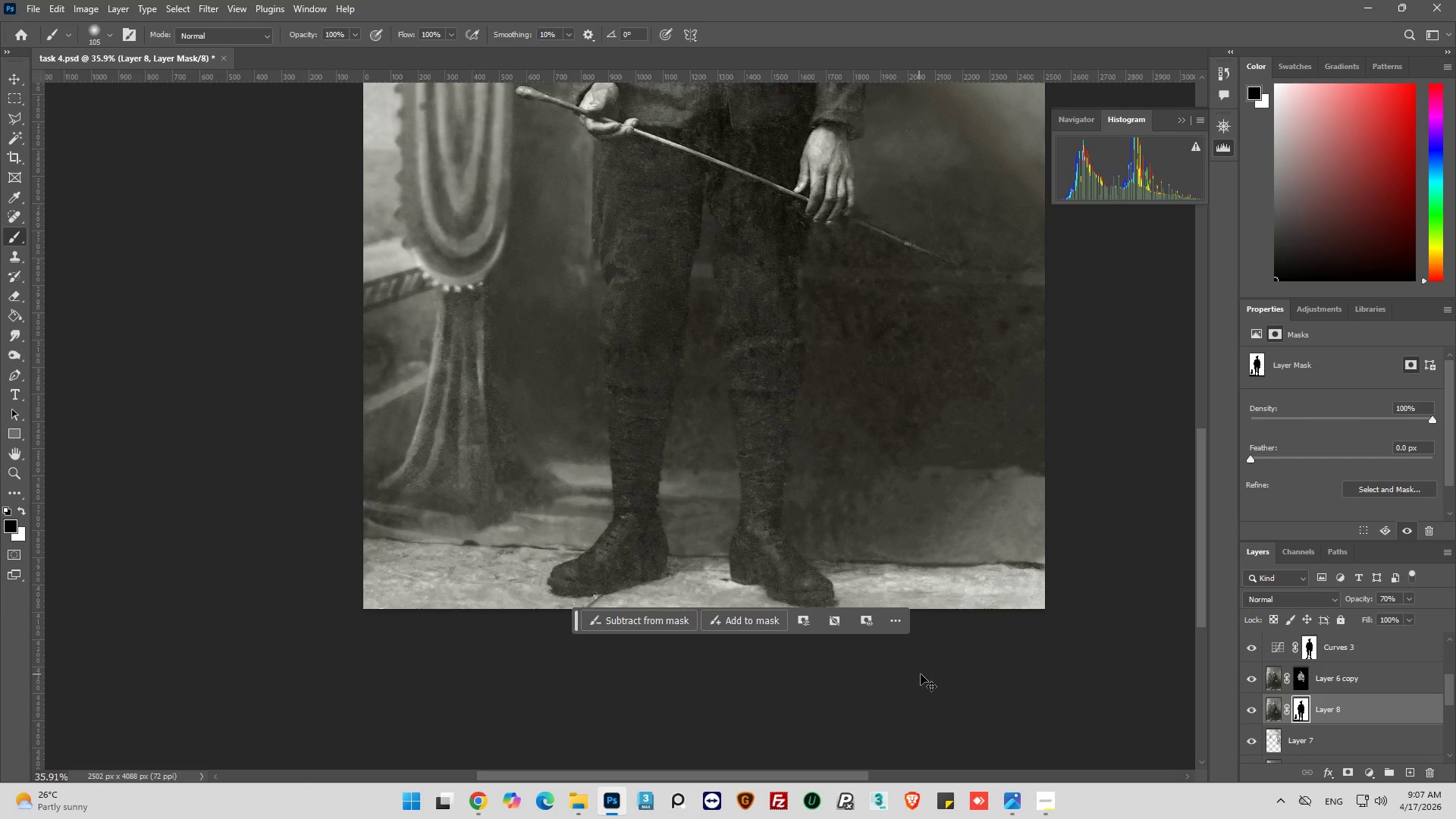 
key(Control+Z)
 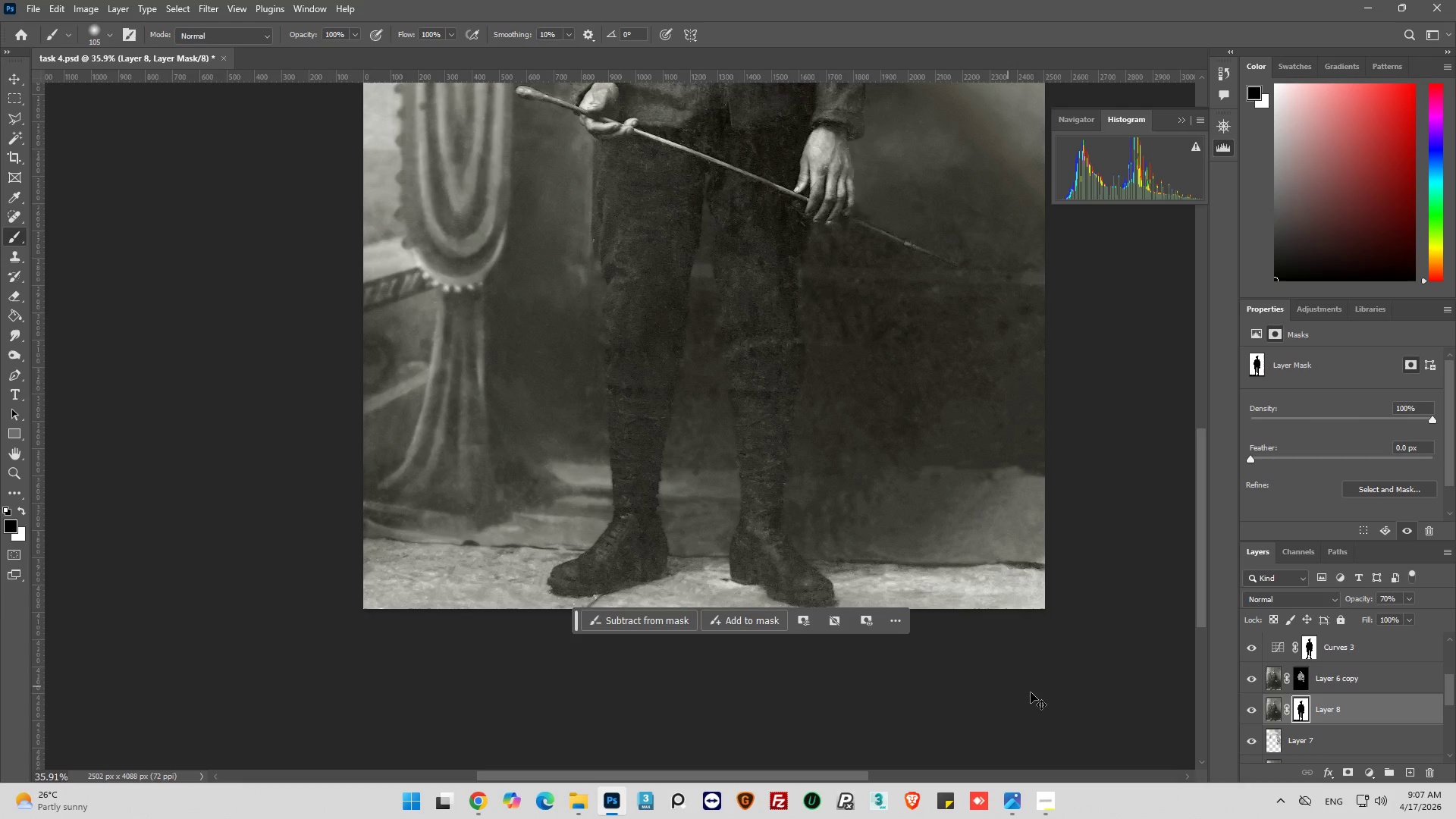 
key(Control+Z)
 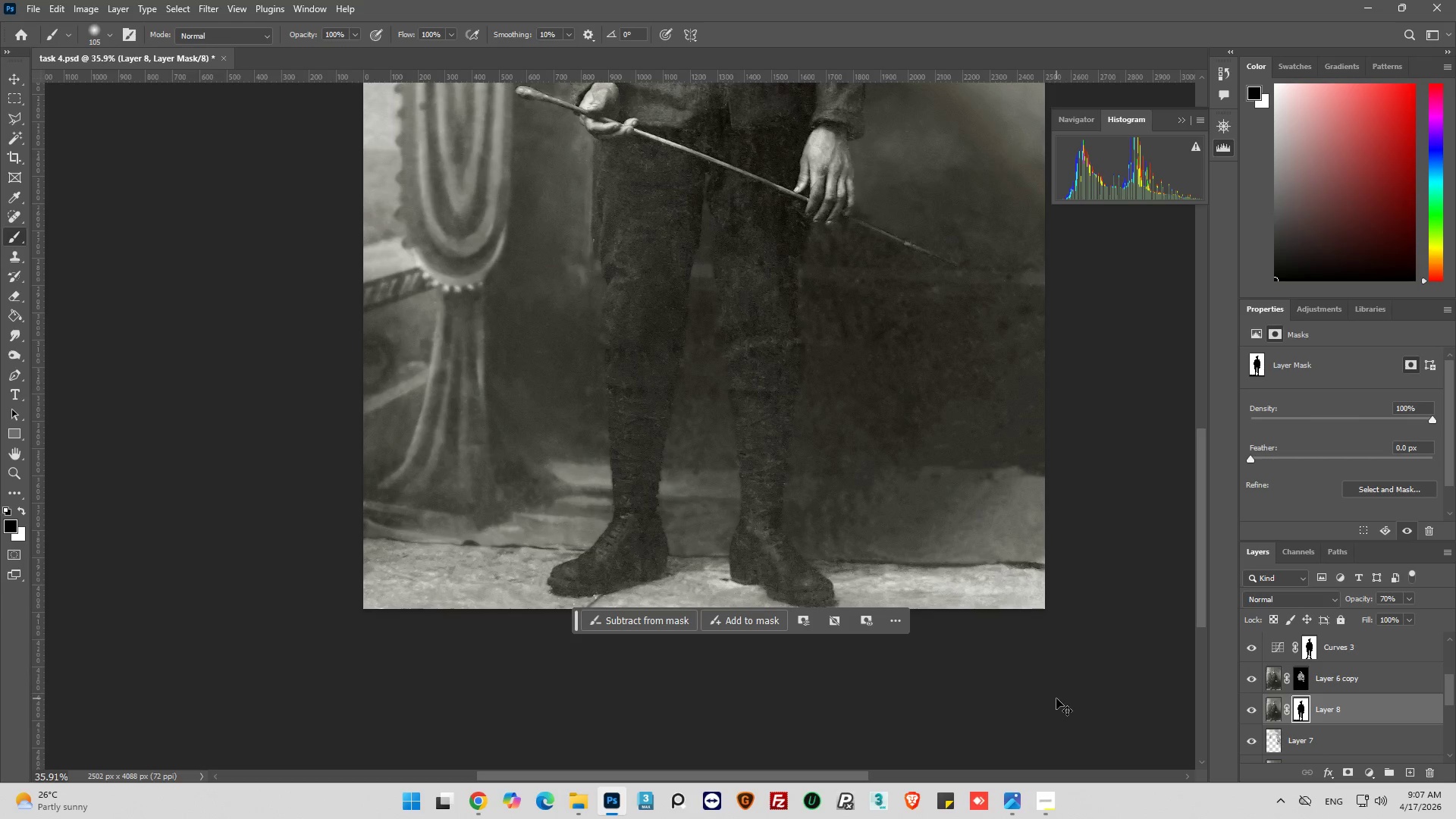 
key(Control+Z)
 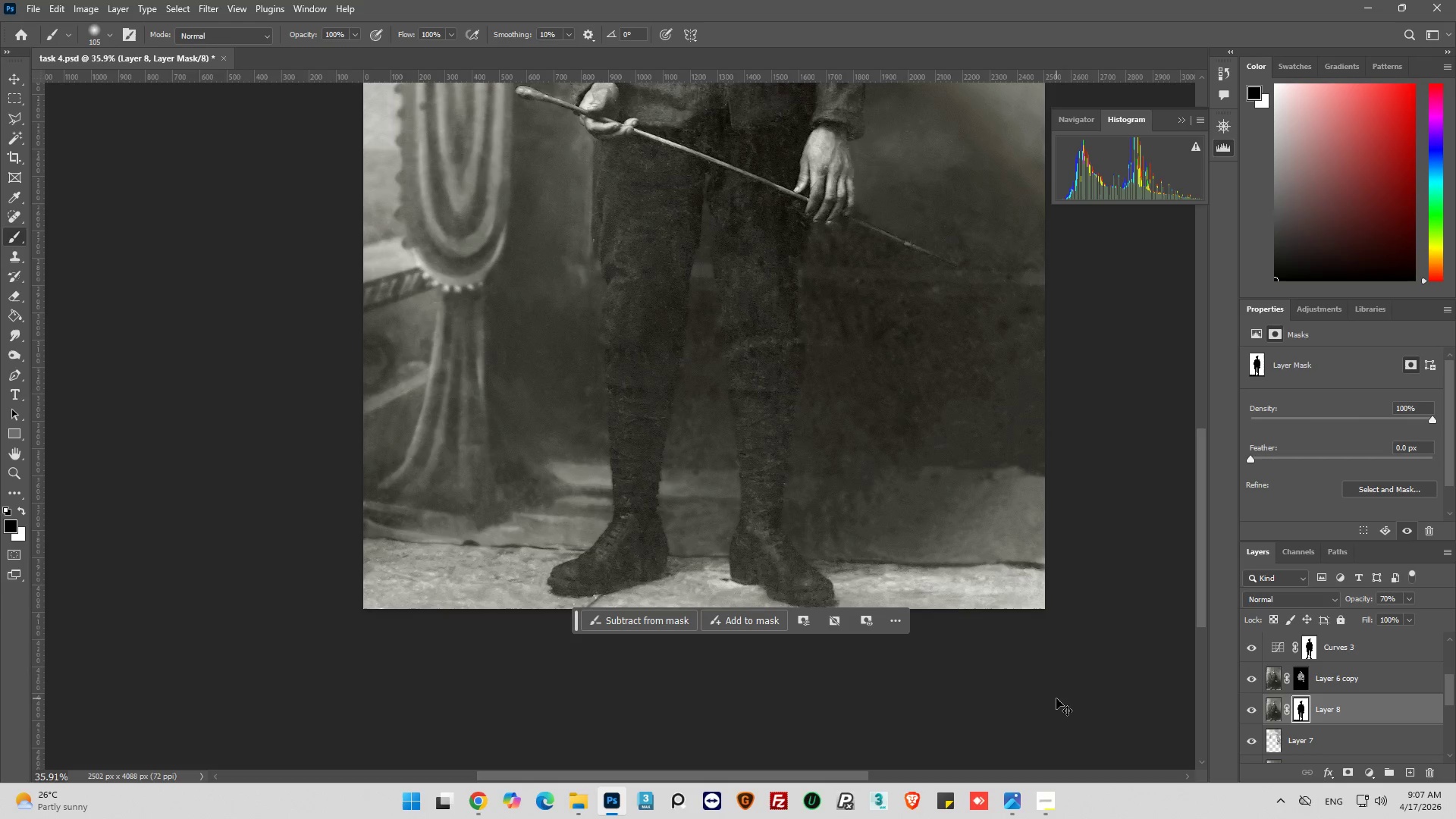 
key(Control+Z)
 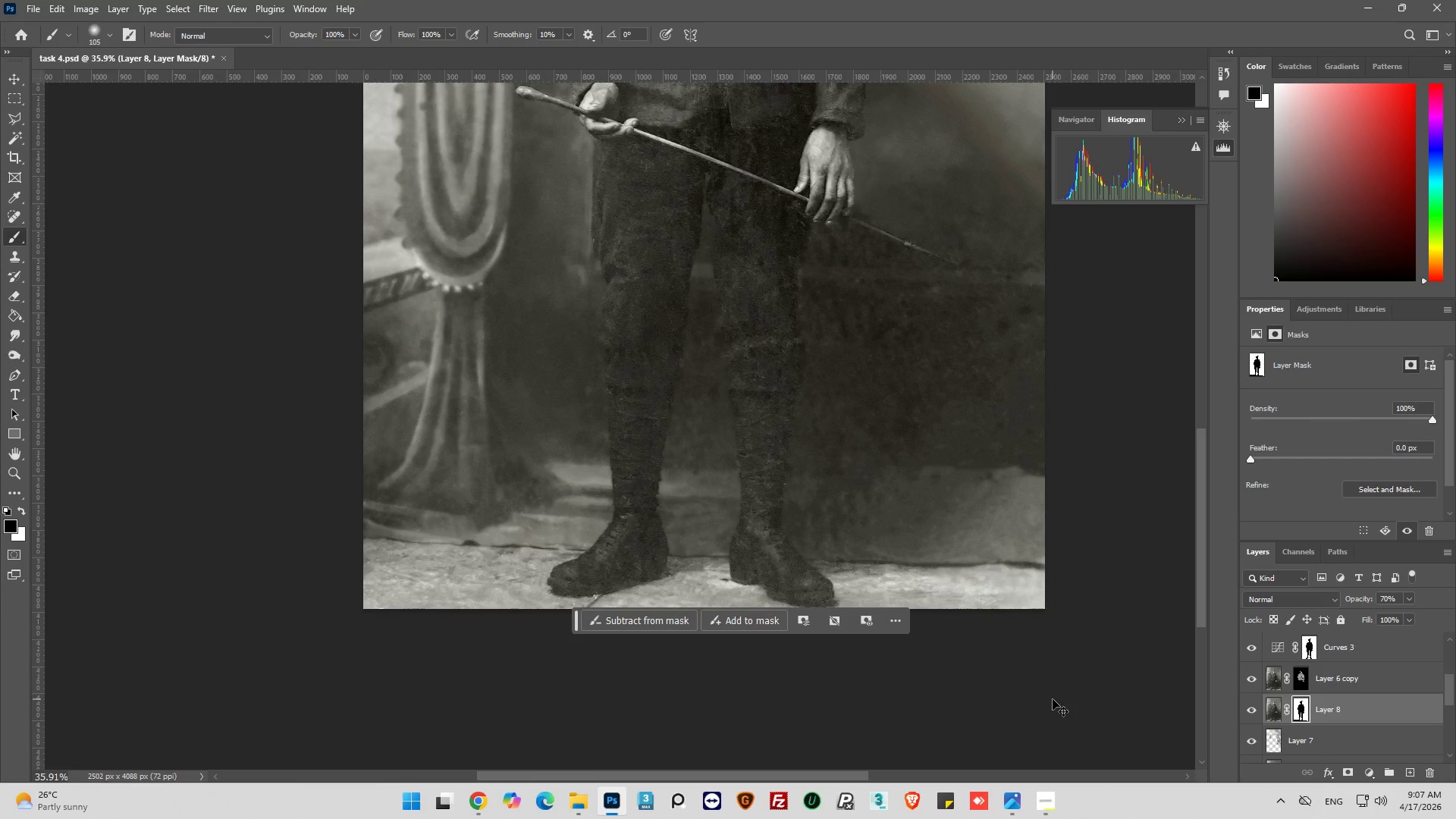 
key(Control+Z)
 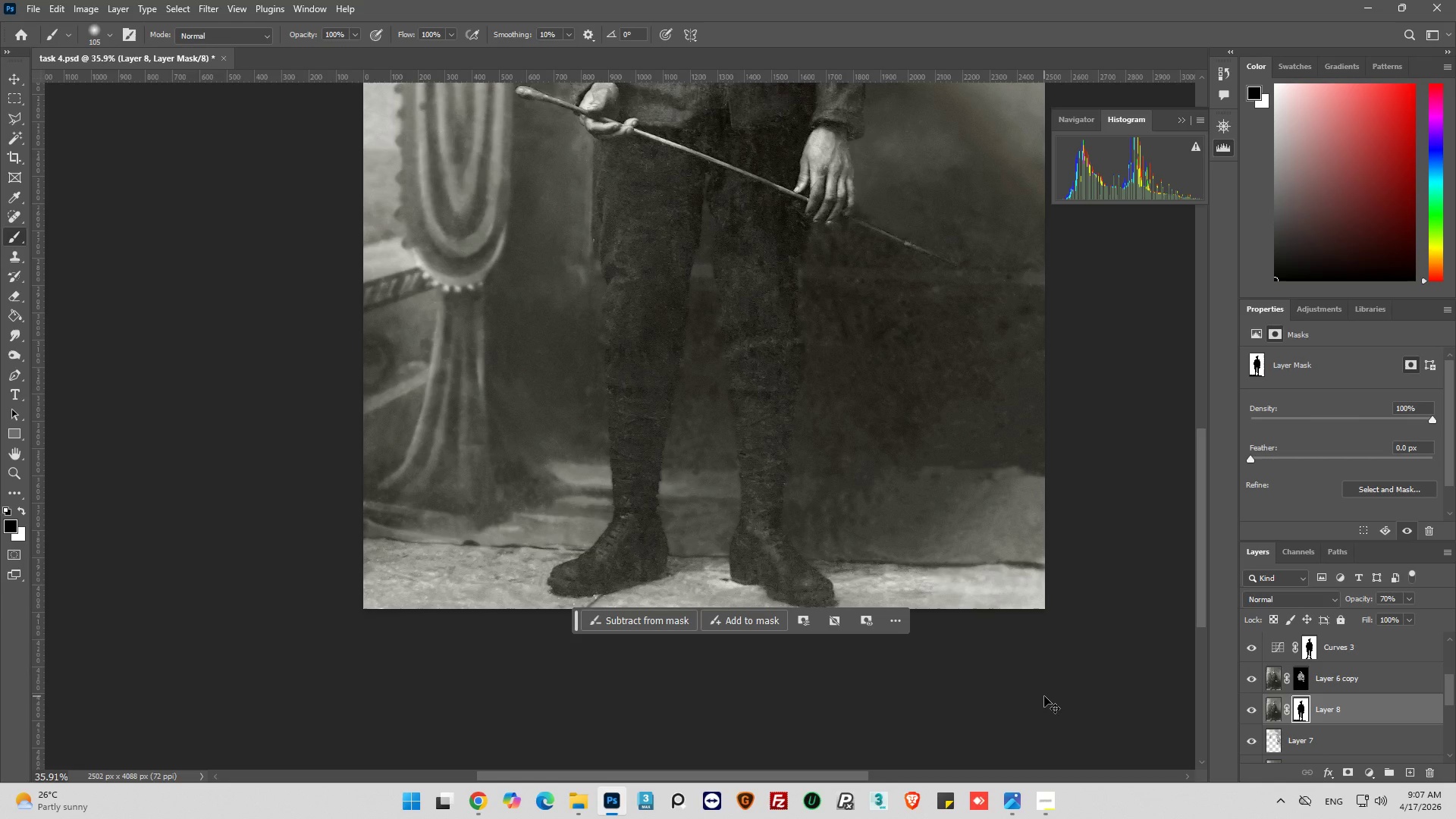 
key(Control+Z)
 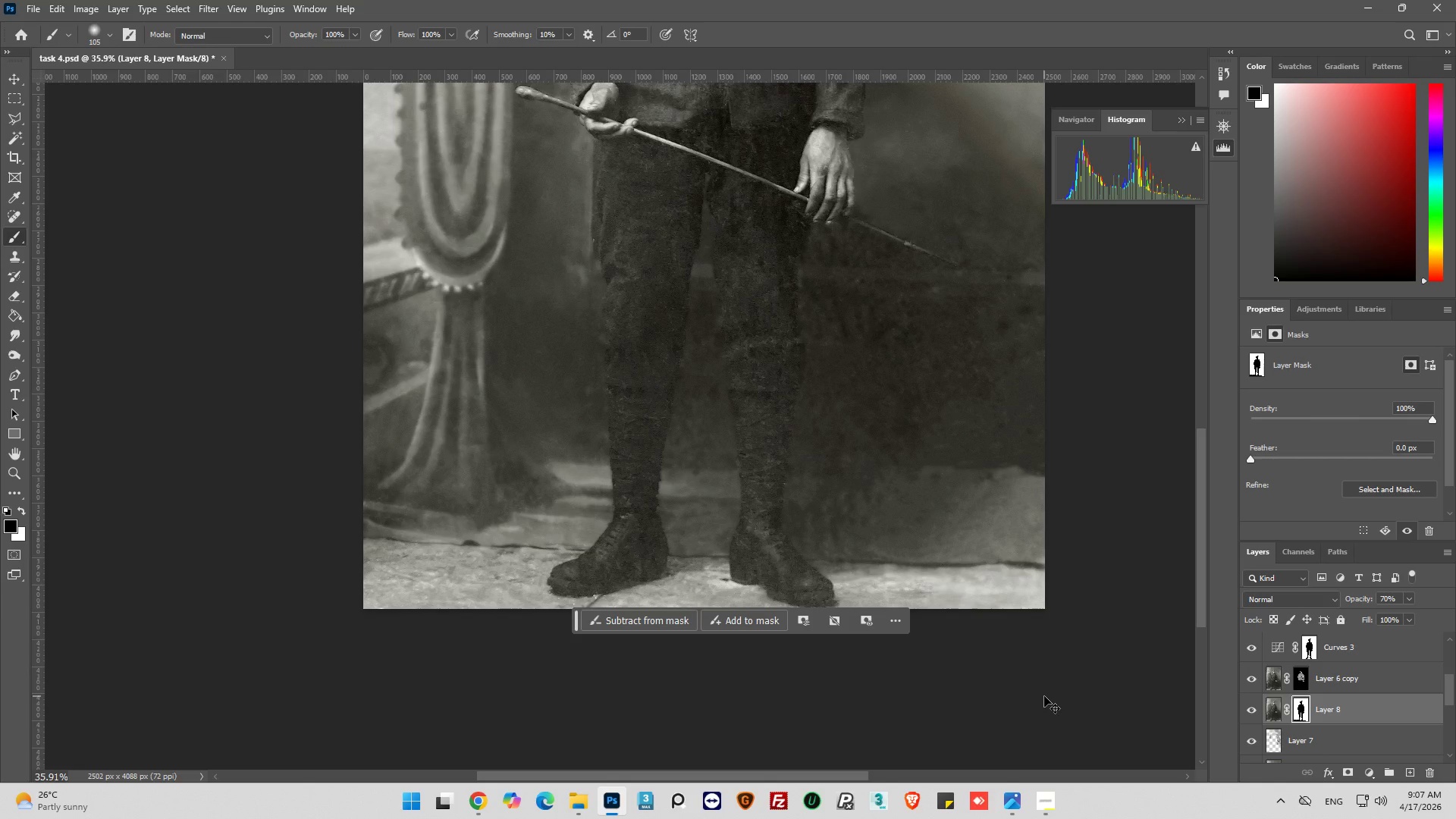 
key(Control+Z)
 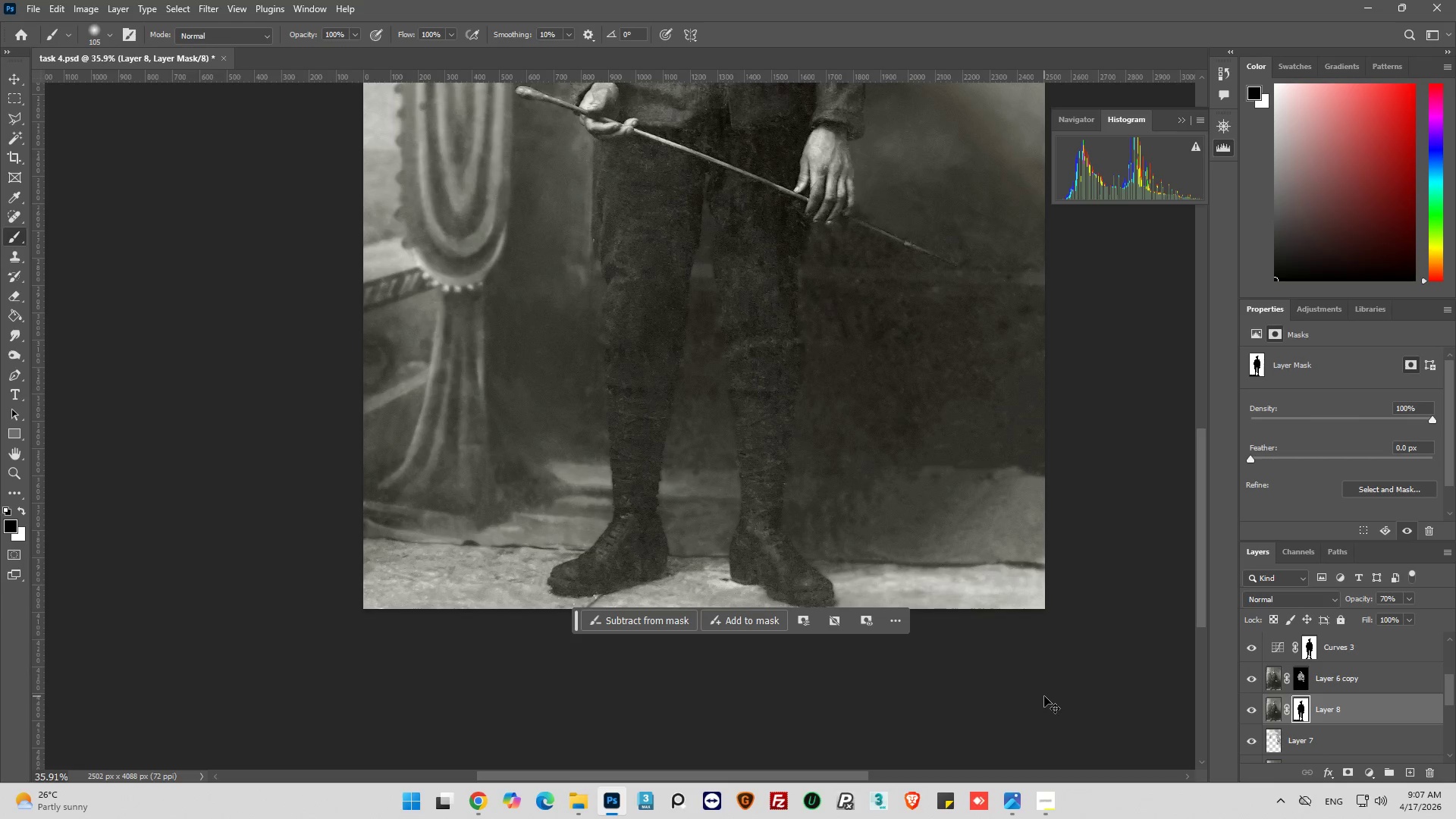 
key(Control+Z)
 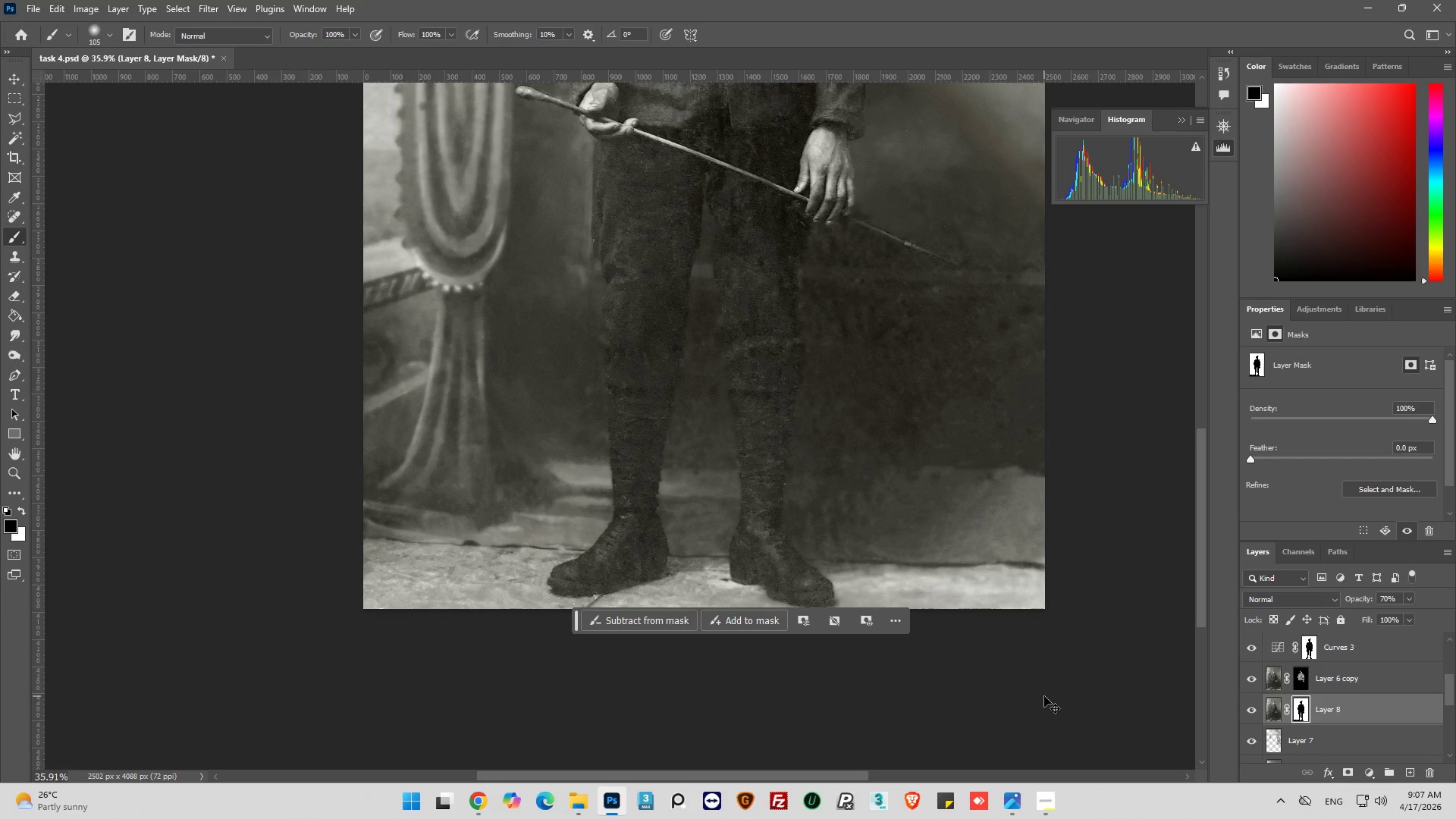 
key(Control+Z)
 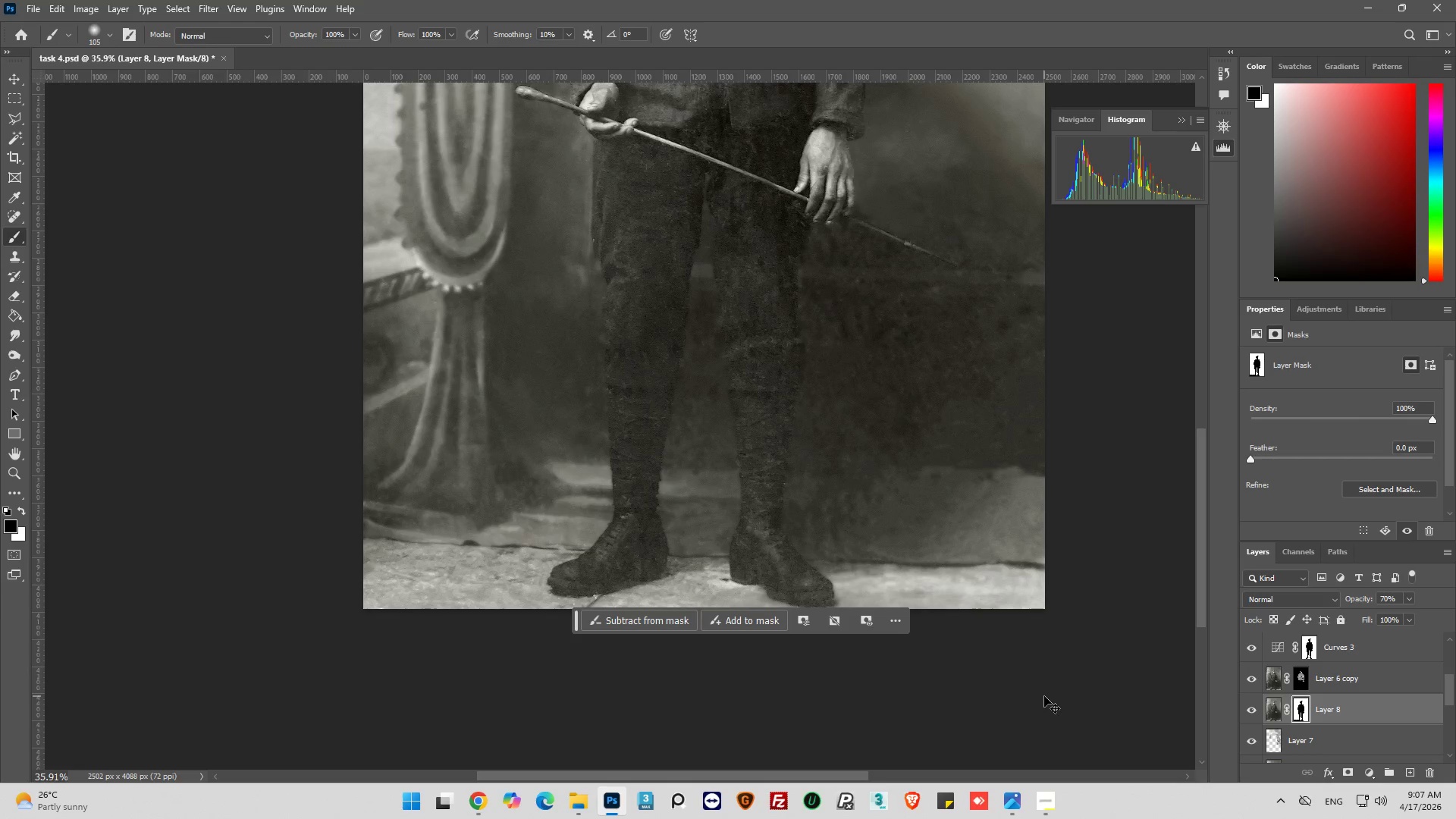 
key(Control+Z)
 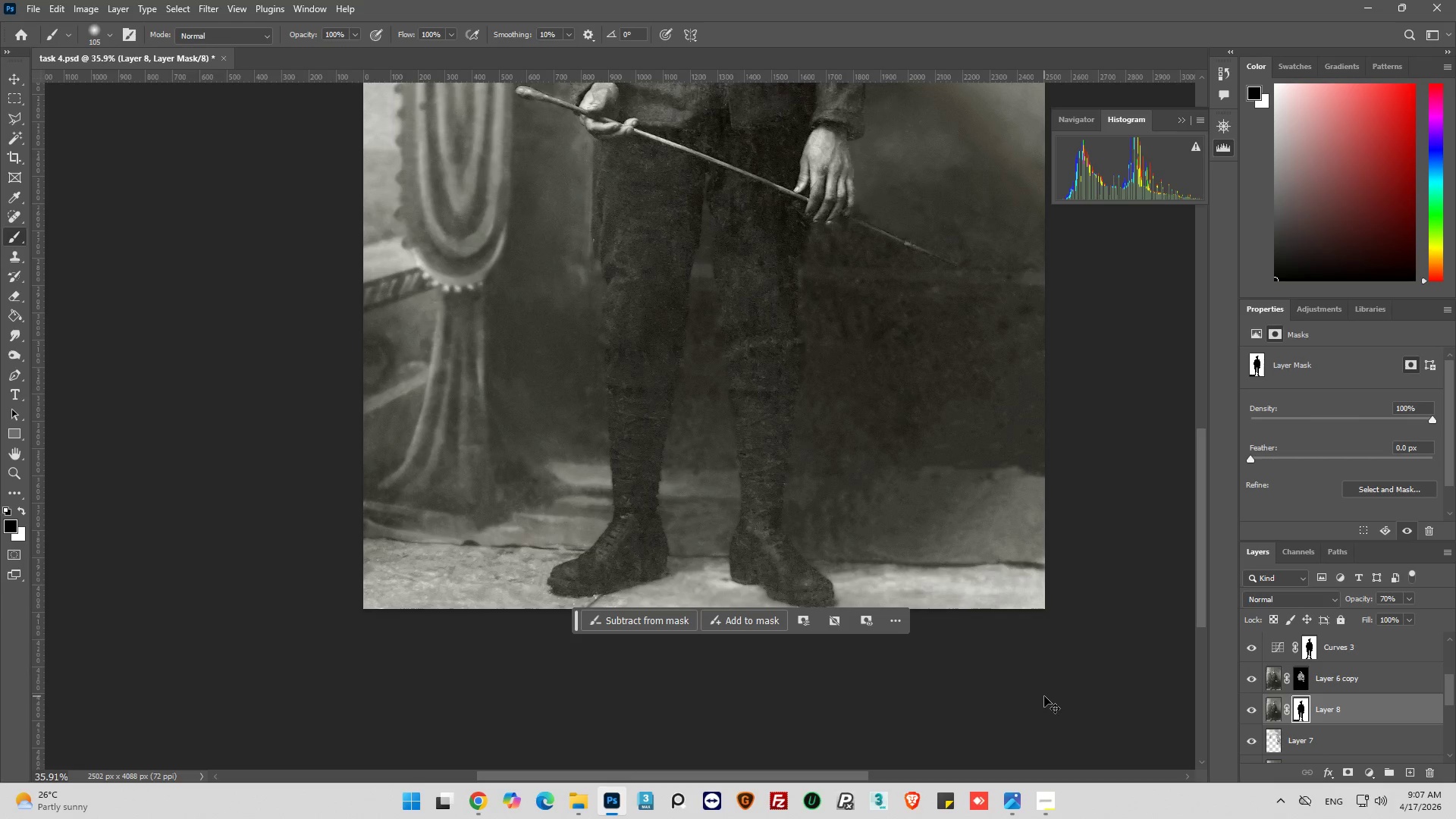 
key(Control+Z)
 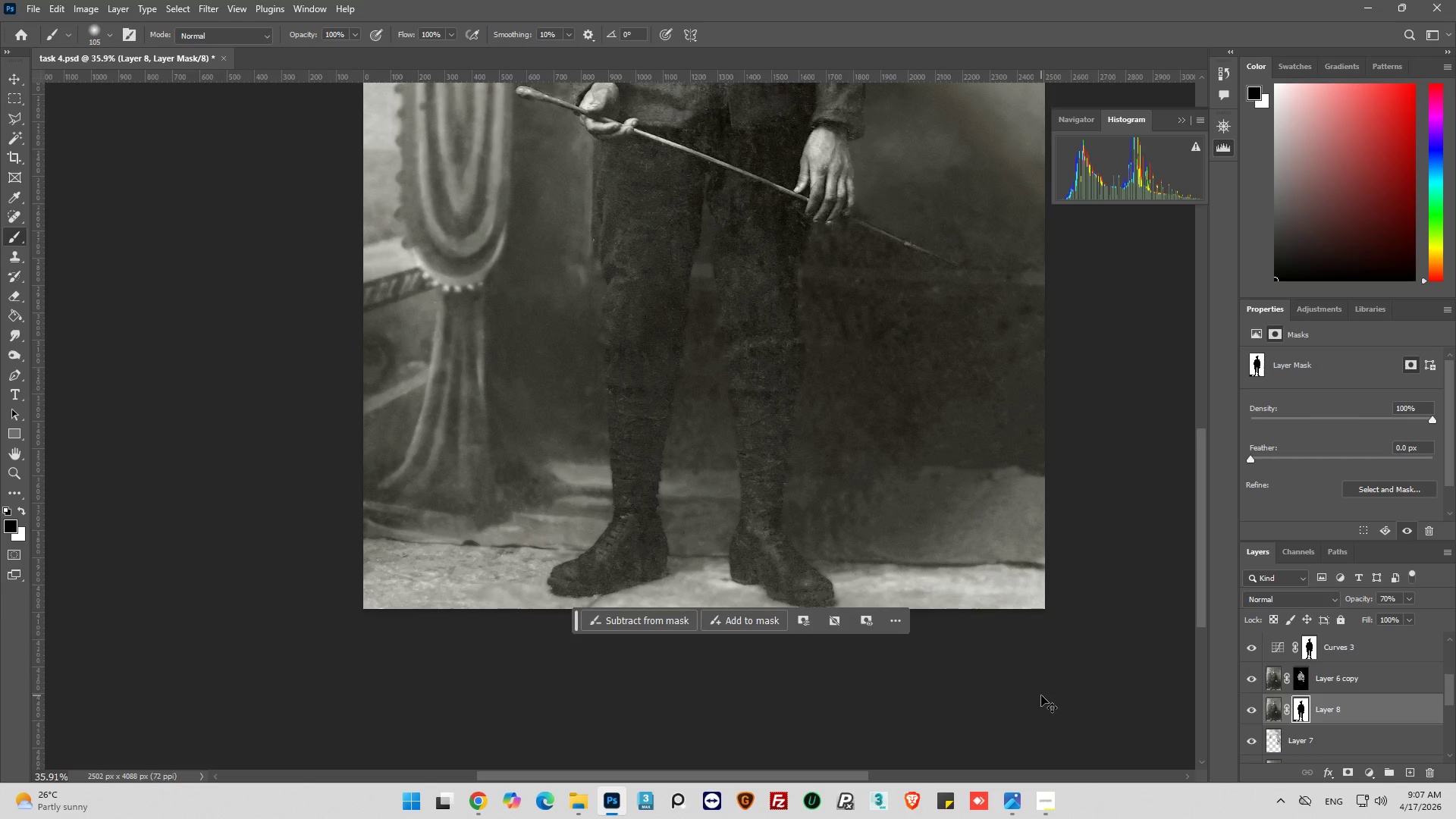 
key(Control+Z)
 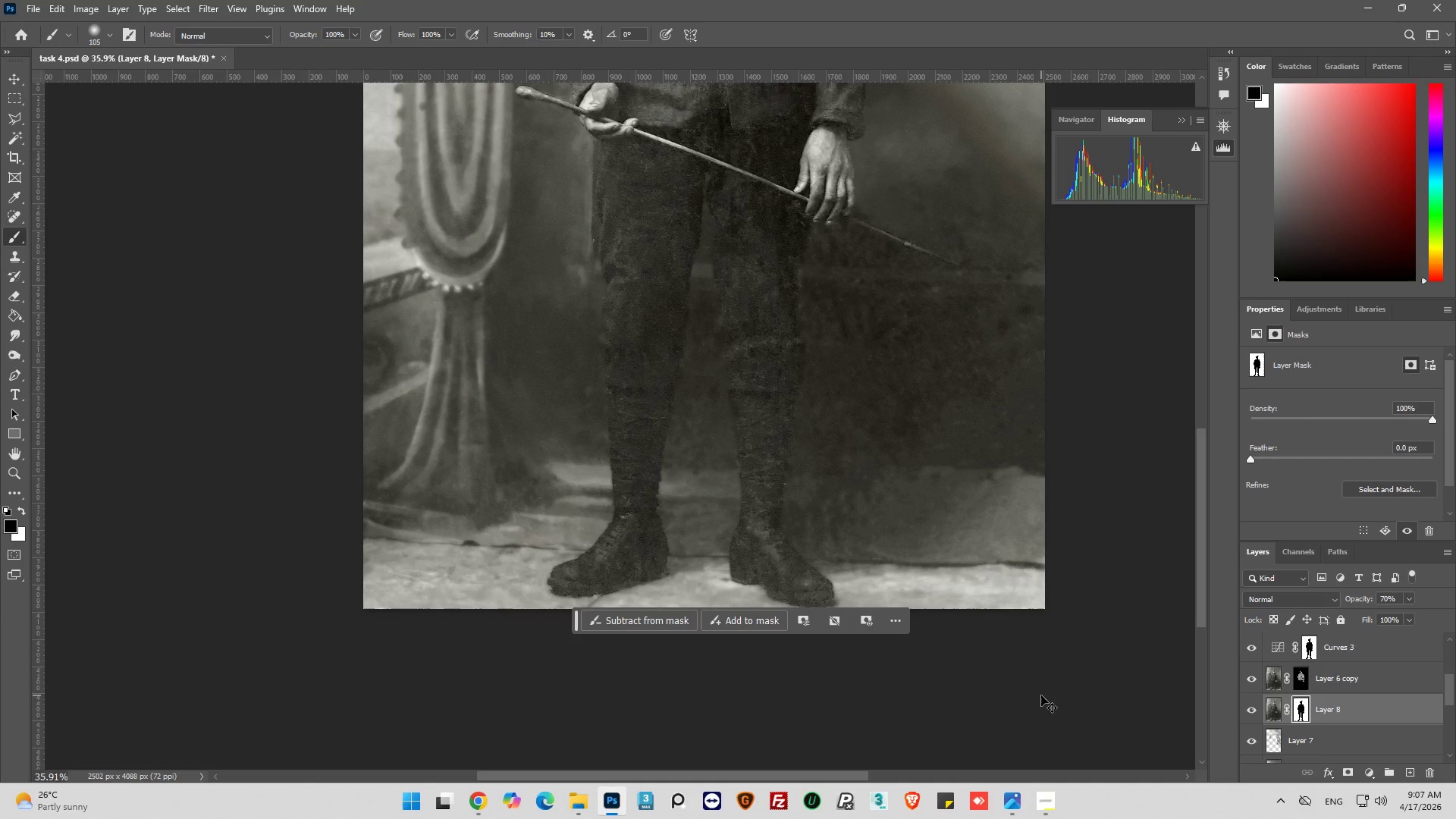 
key(Control+Z)
 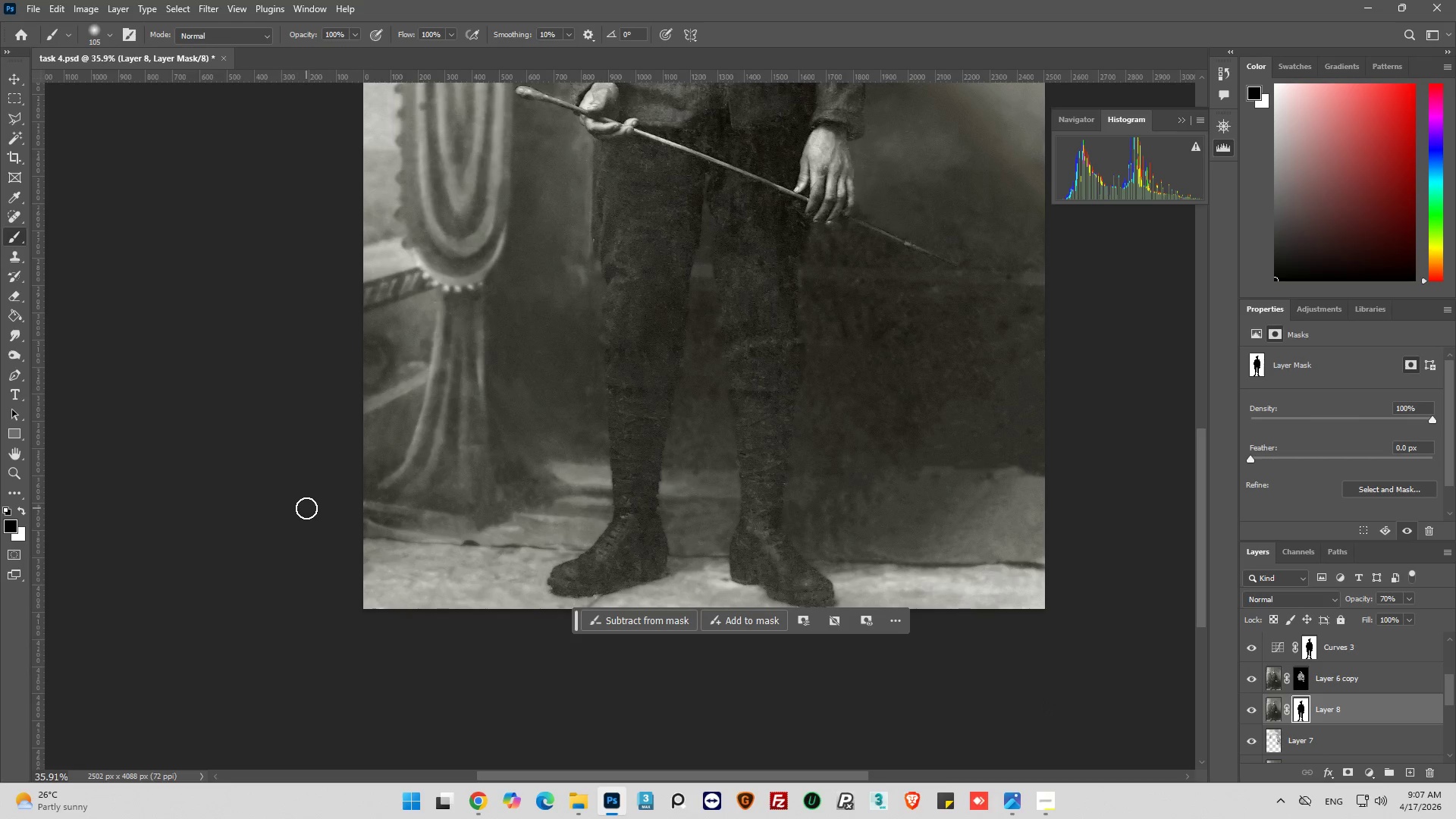 
scroll: coordinate [309, 503], scroll_direction: up, amount: 9.0
 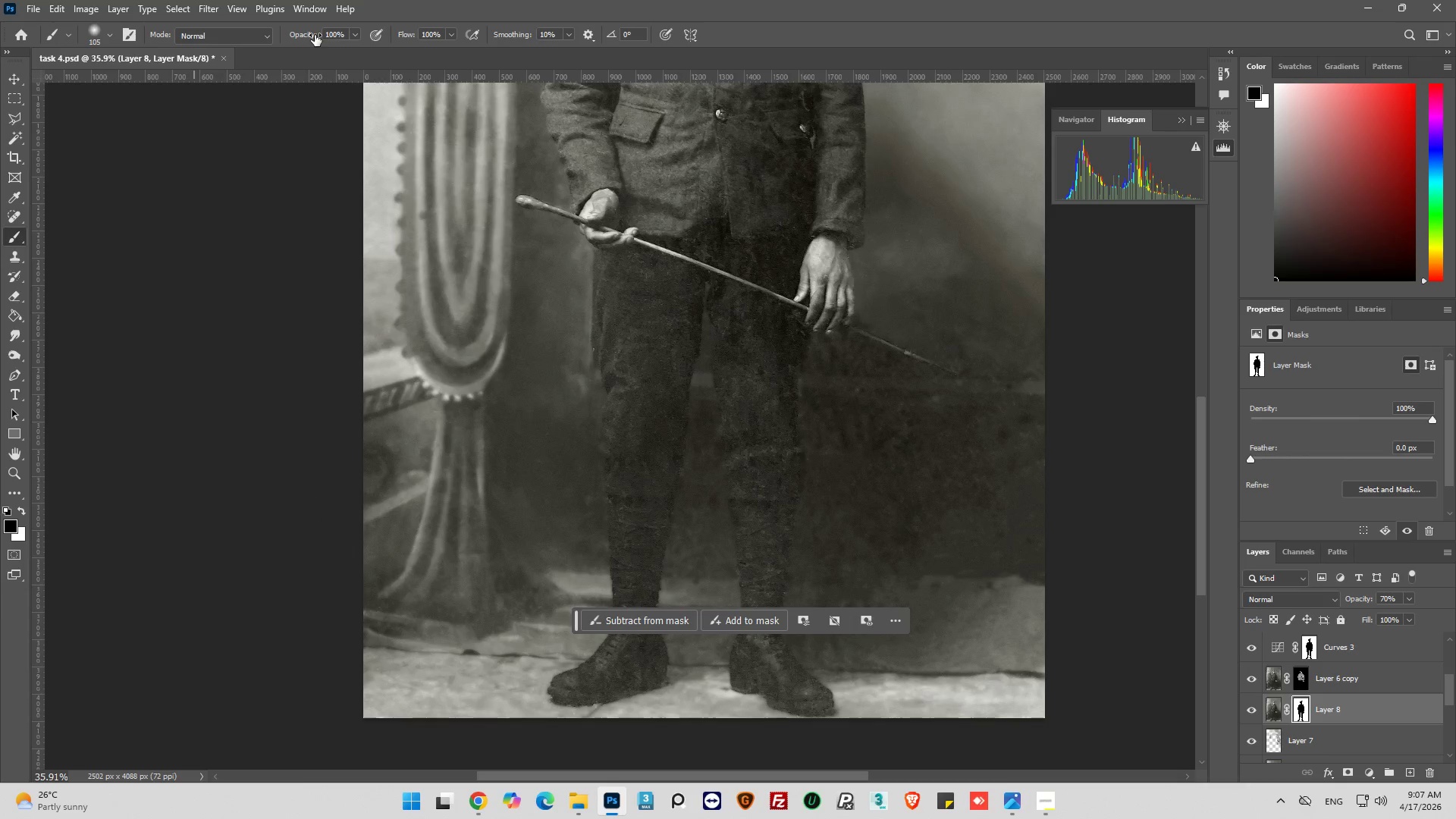 
double_click([337, 33])
 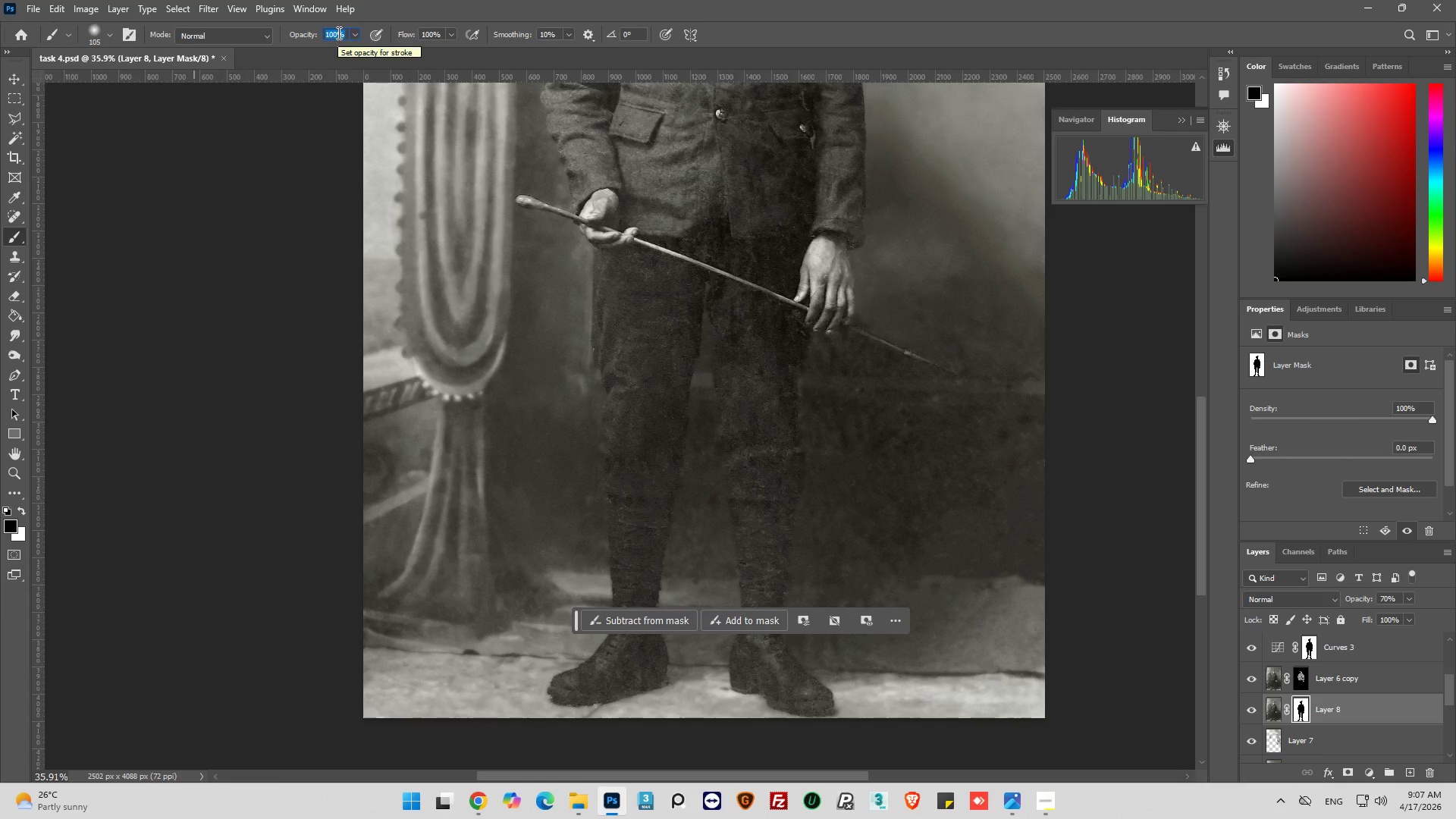 
type(50)
 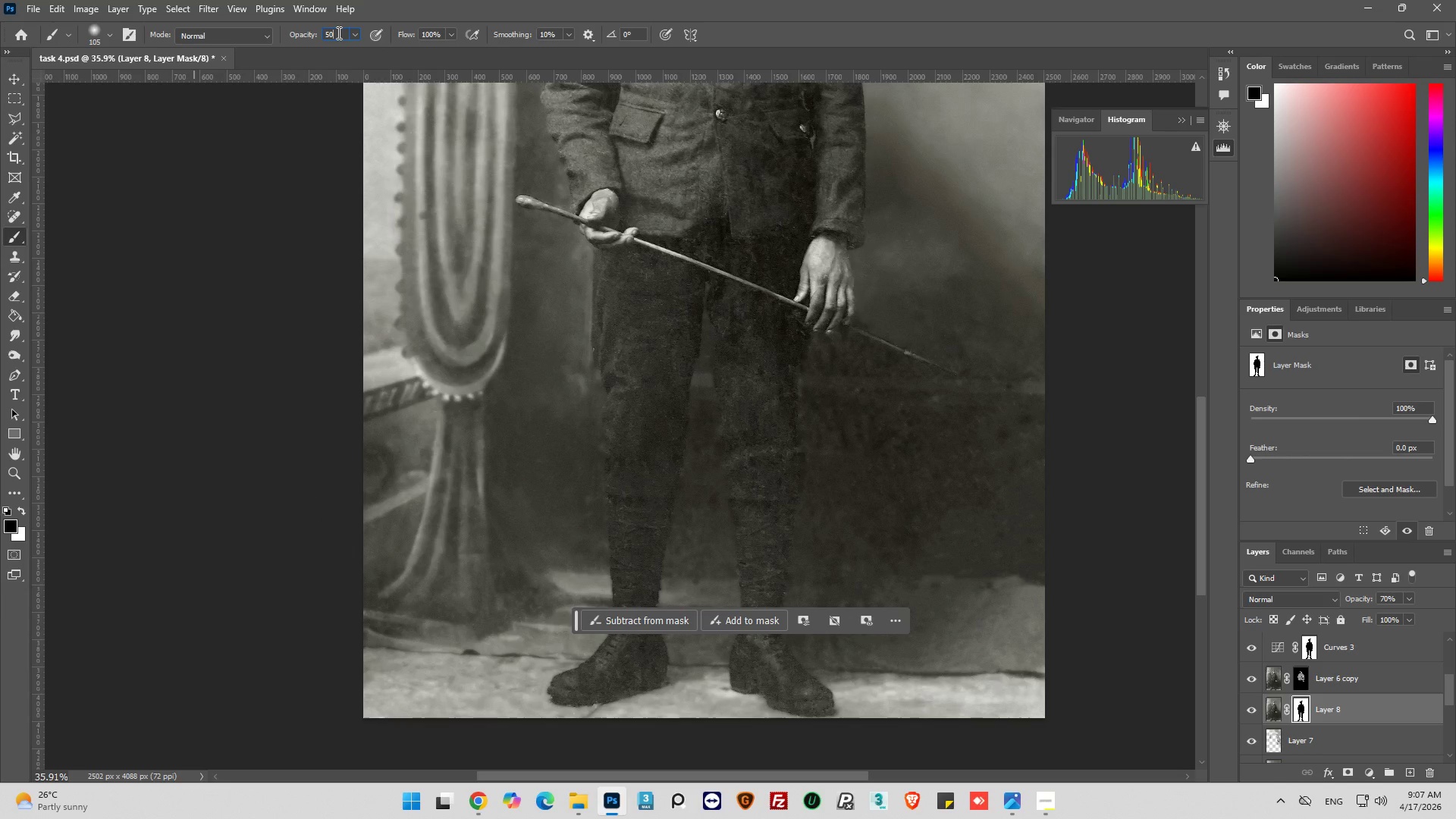 
key(Enter)
 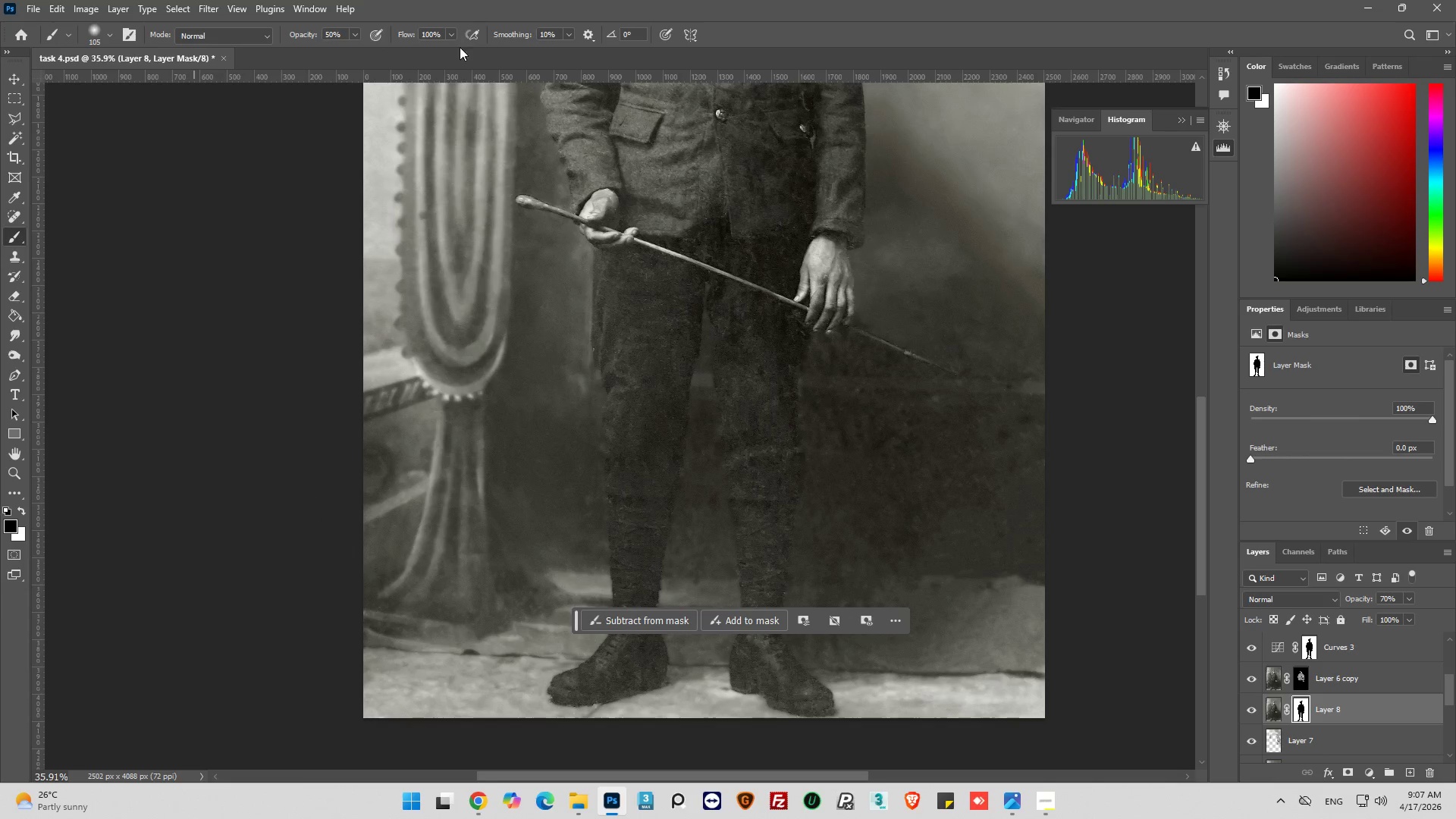 
scroll: coordinate [435, 180], scroll_direction: up, amount: 27.0
 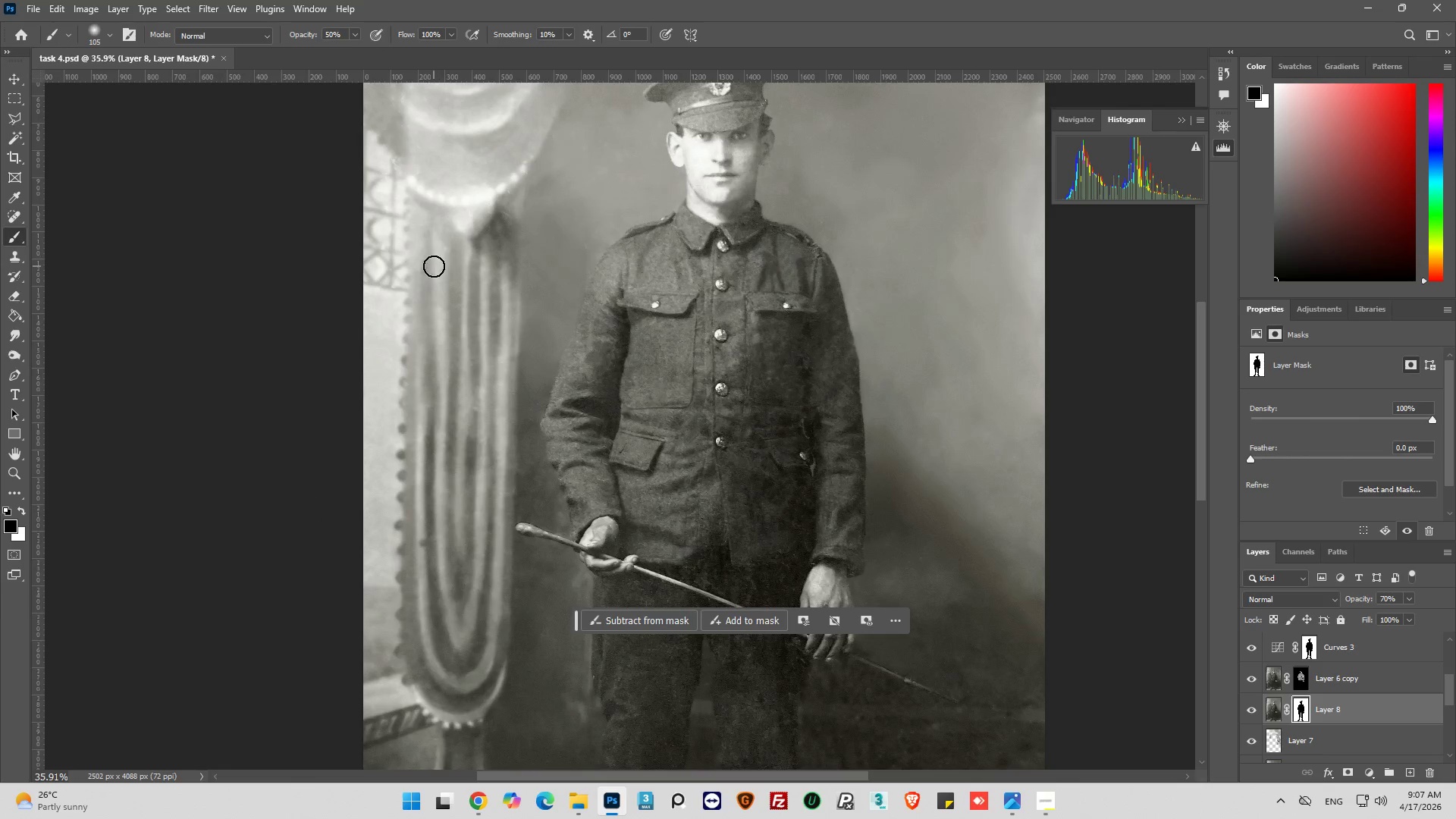 
left_click_drag(start_coordinate=[431, 244], to_coordinate=[511, 290])
 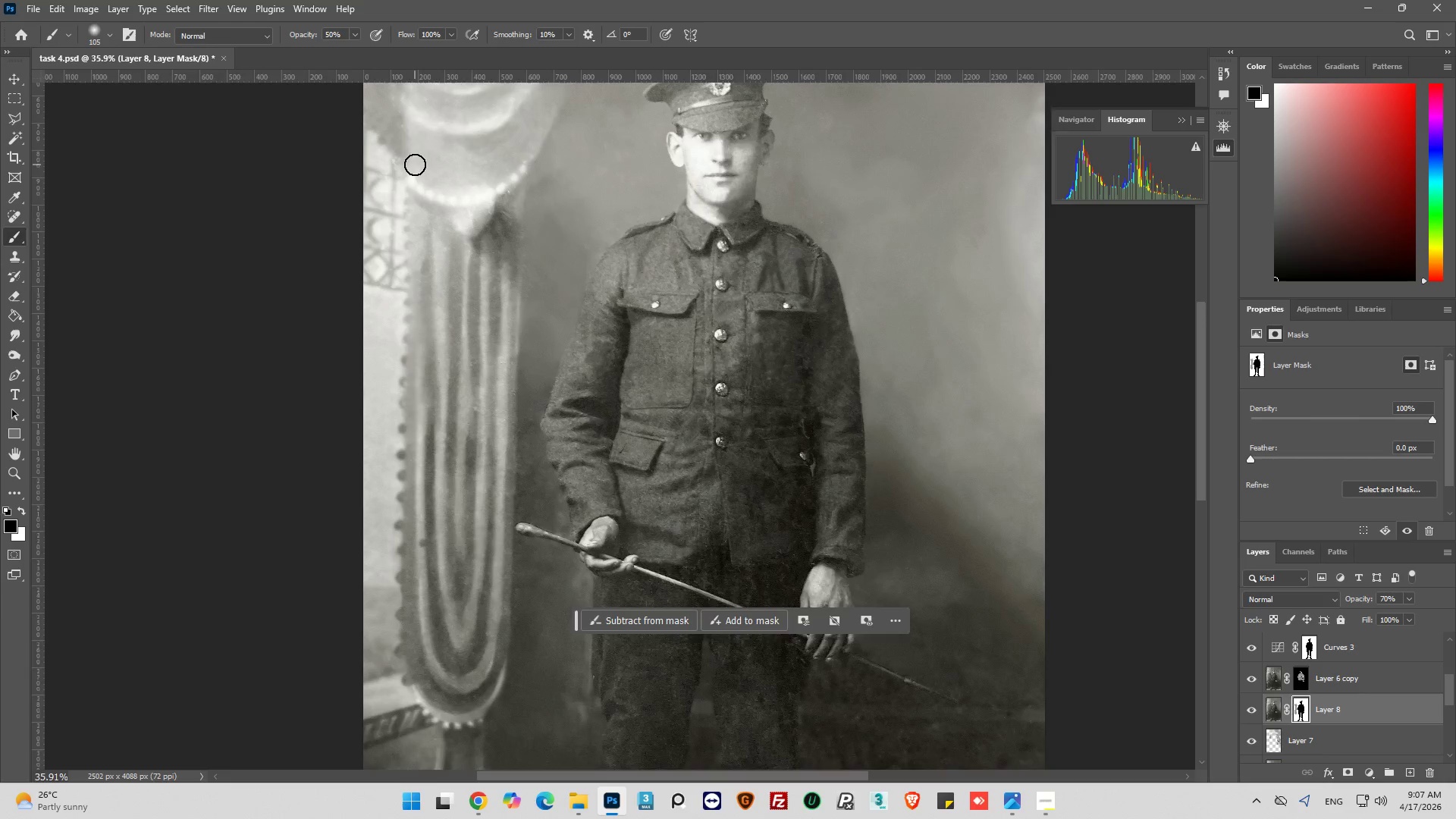 
scroll: coordinate [394, 271], scroll_direction: down, amount: 27.0
 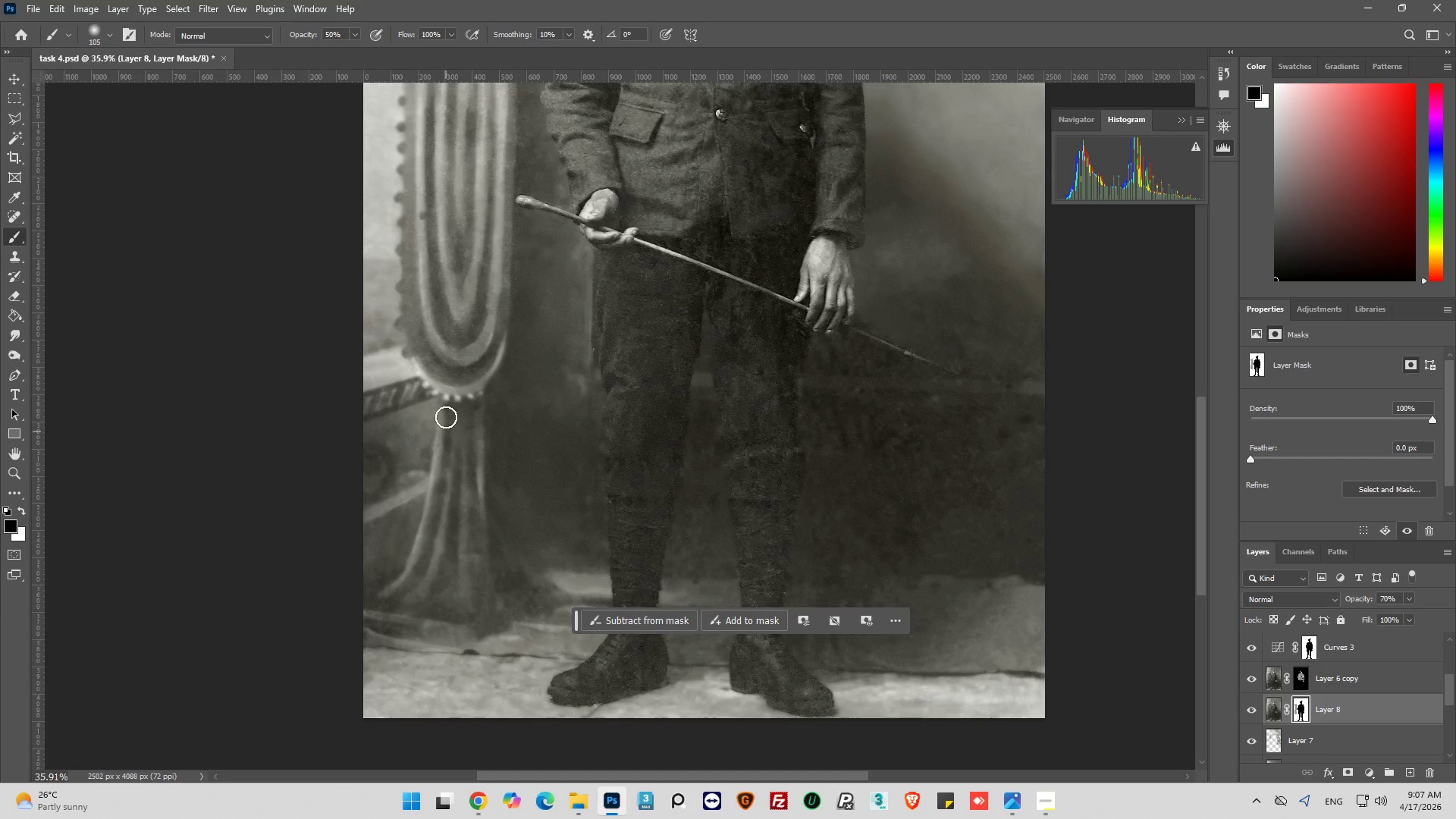 
left_click_drag(start_coordinate=[446, 412], to_coordinate=[553, 648])
 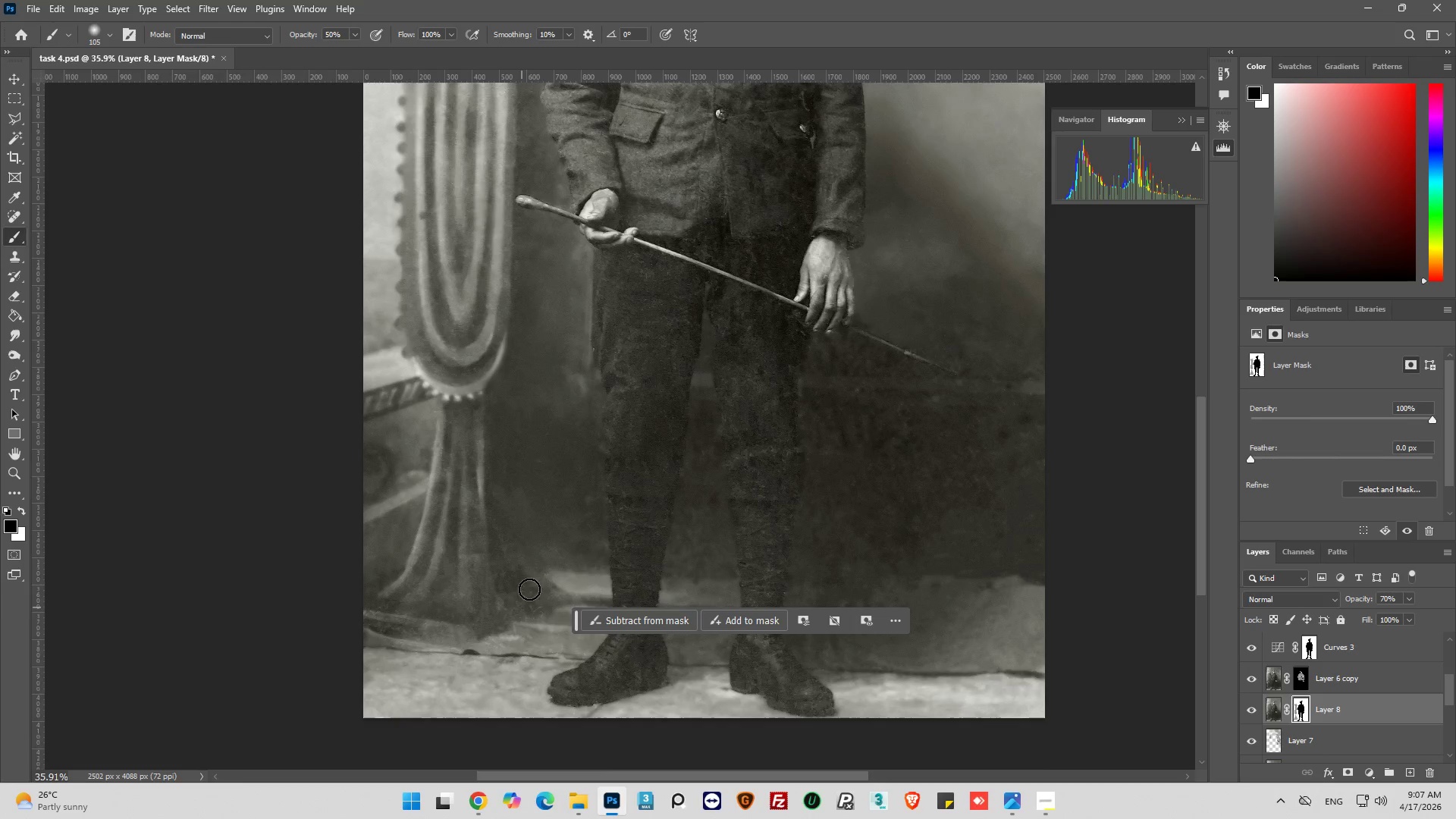 
left_click_drag(start_coordinate=[580, 525], to_coordinate=[574, 526])
 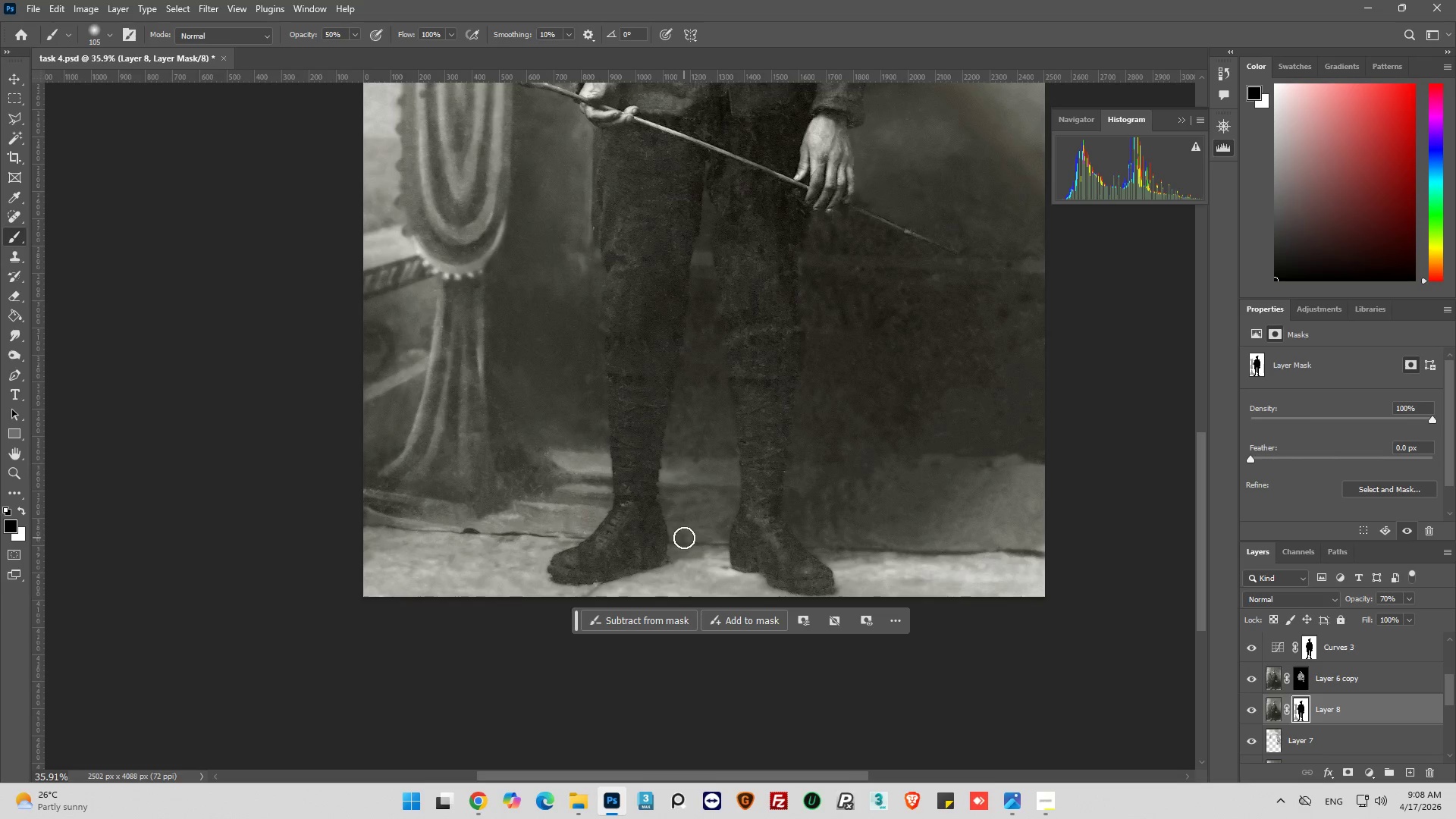 
scroll: coordinate [590, 458], scroll_direction: down, amount: 10.0
 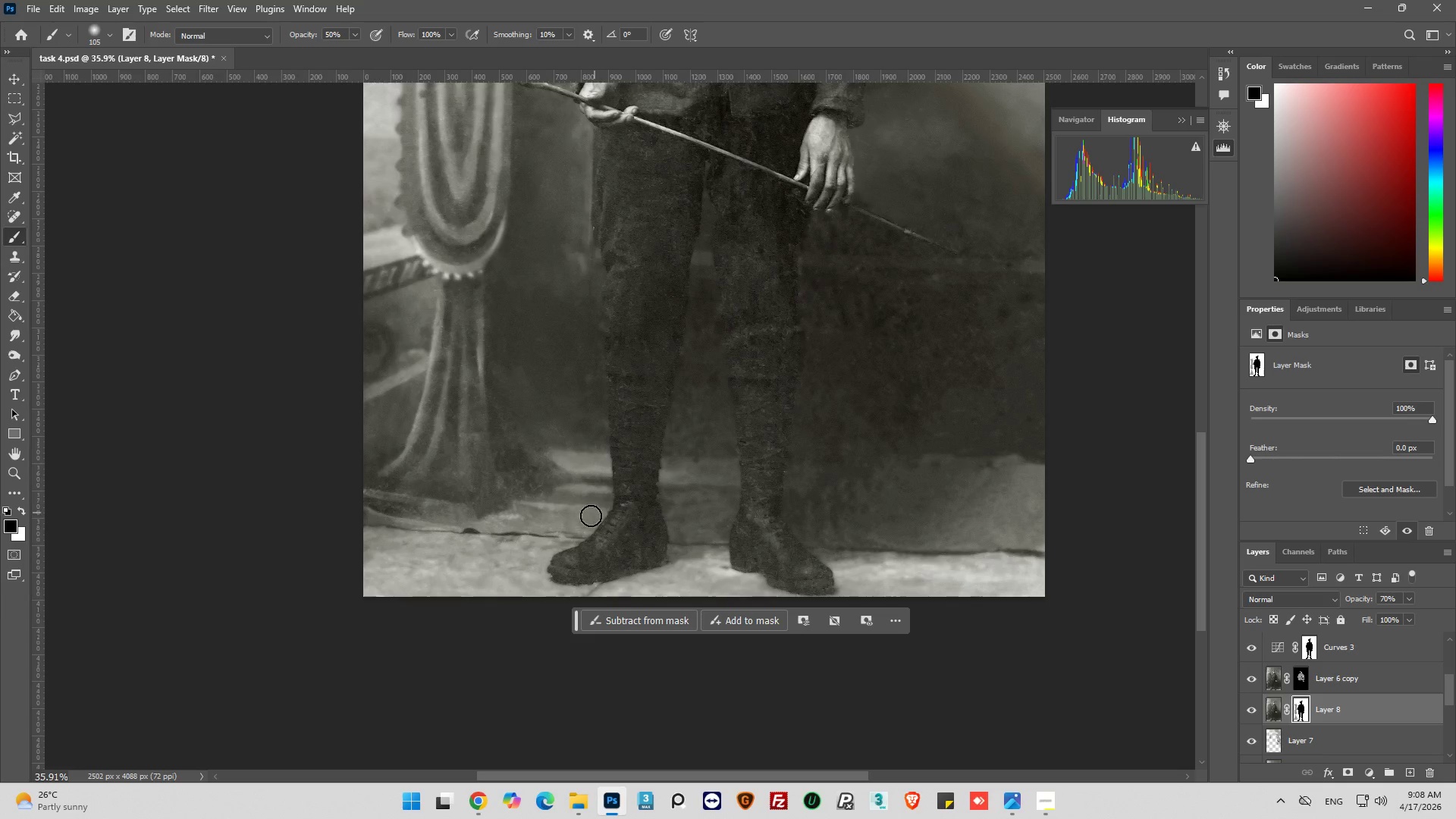 
left_click_drag(start_coordinate=[684, 538], to_coordinate=[941, 627])
 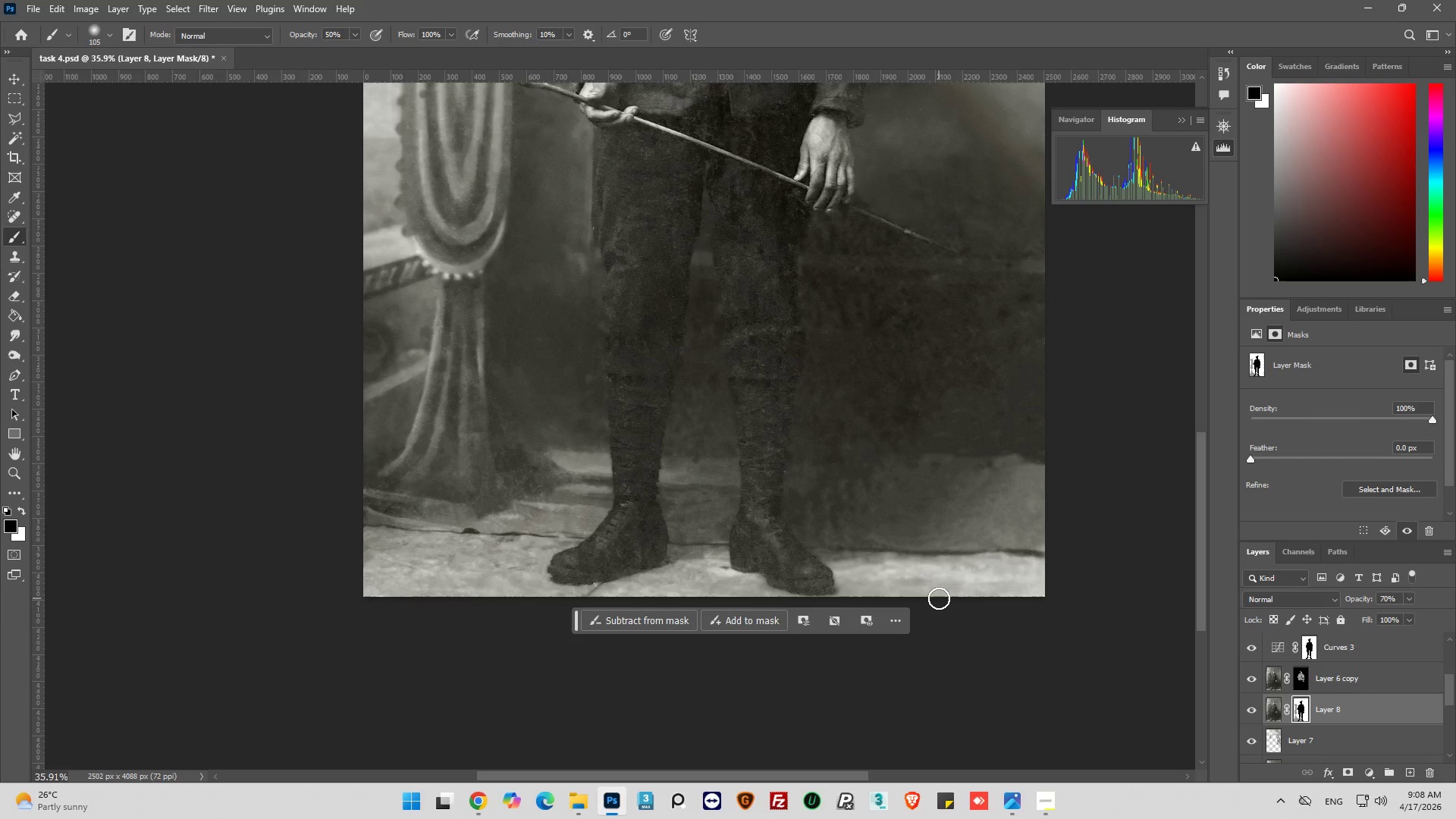 
left_click_drag(start_coordinate=[939, 598], to_coordinate=[682, 459])
 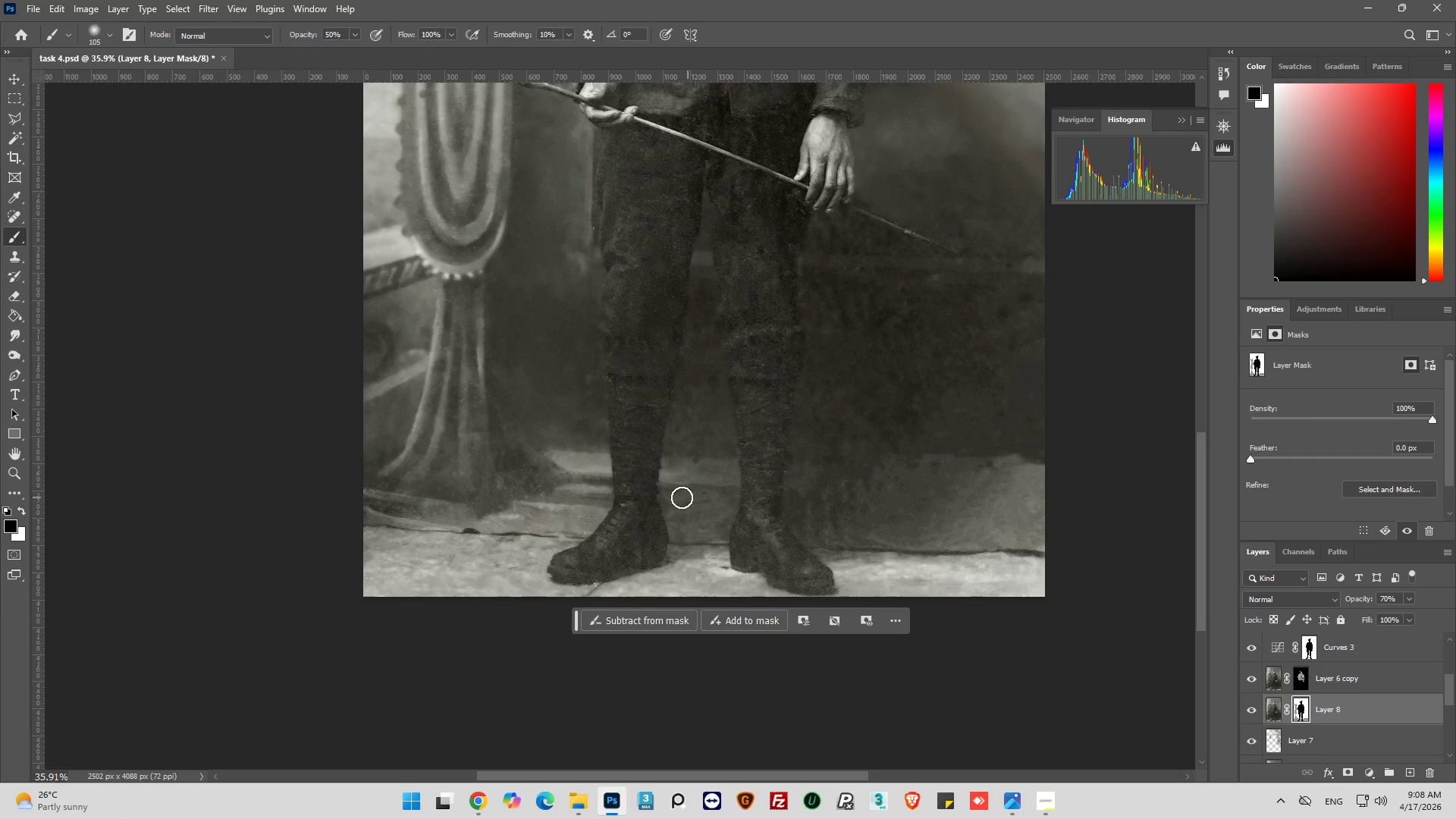 
hold_key(key=AltLeft, duration=0.55)
 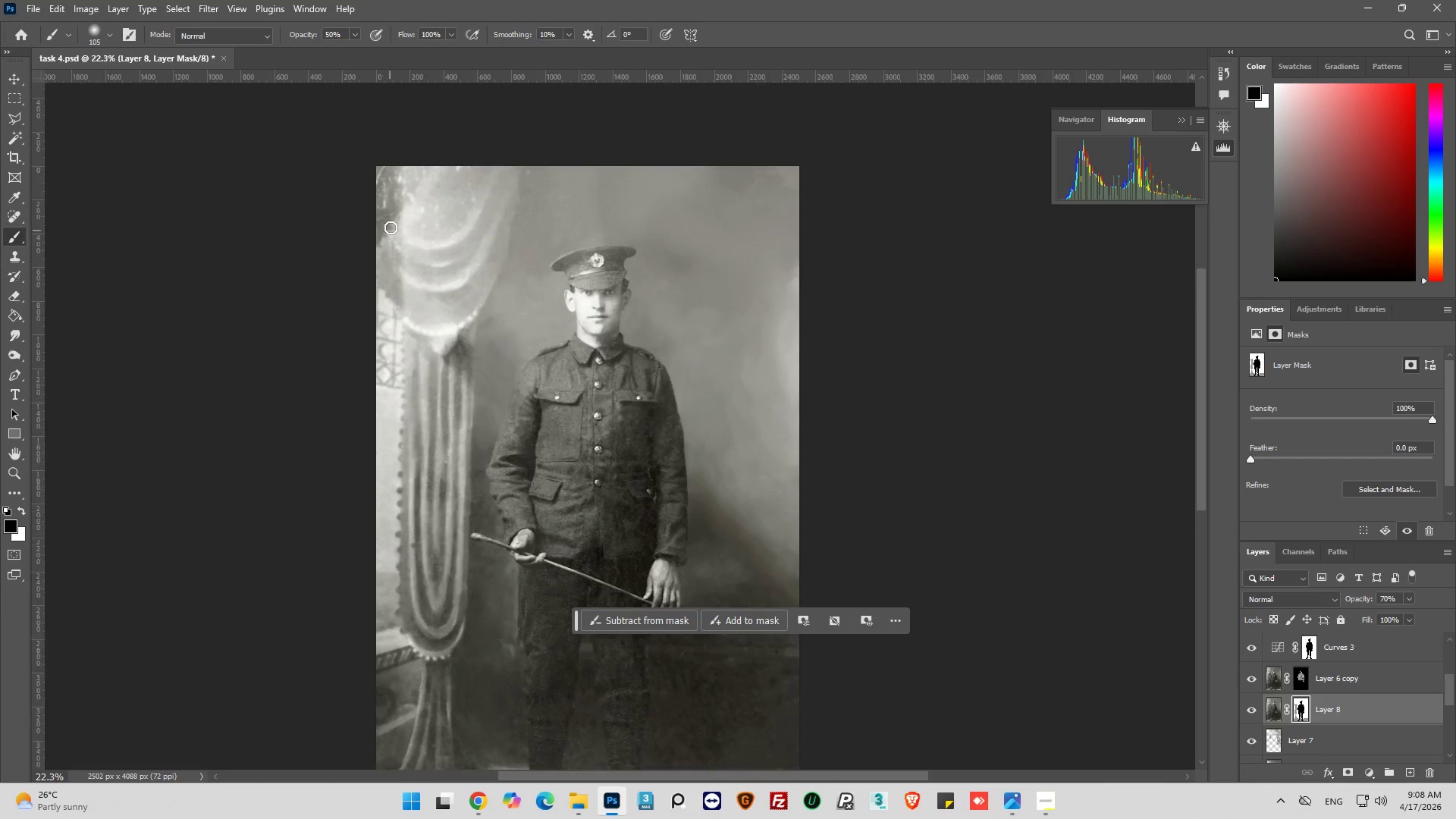 
hold_key(key=AltLeft, duration=0.38)
 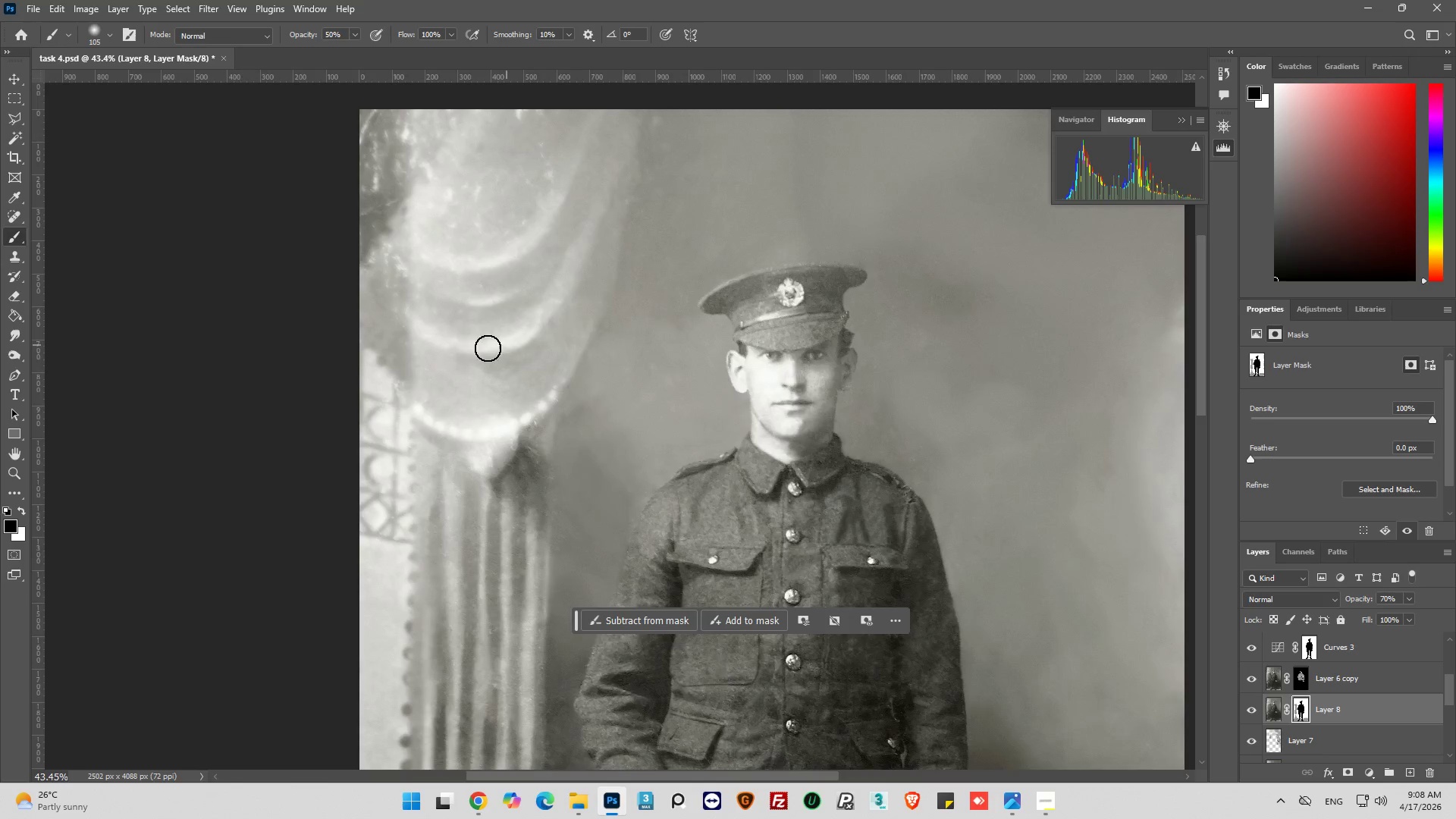 
key(Alt+AltLeft)
 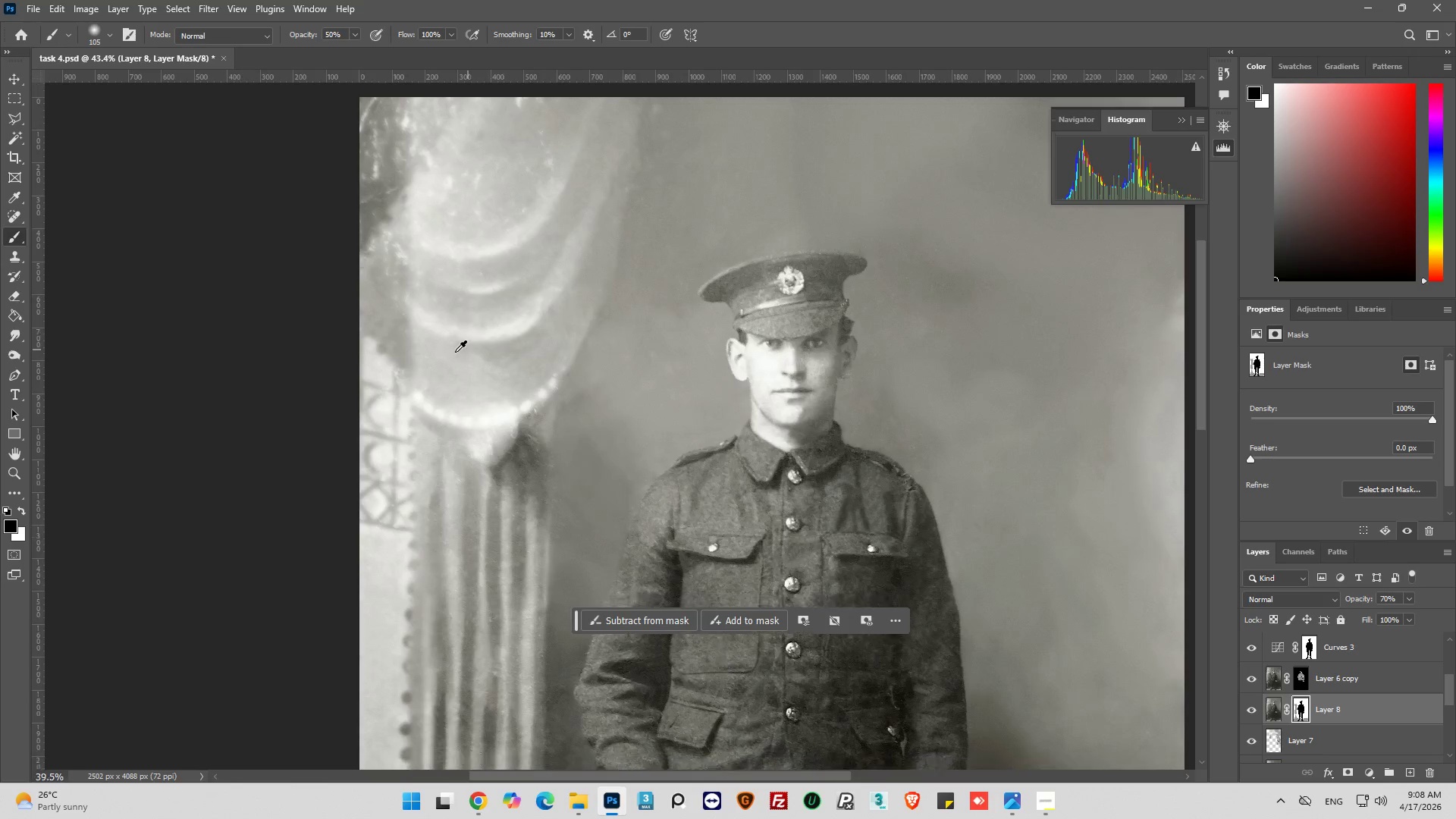 
scroll: coordinate [394, 226], scroll_direction: up, amount: 34.0
 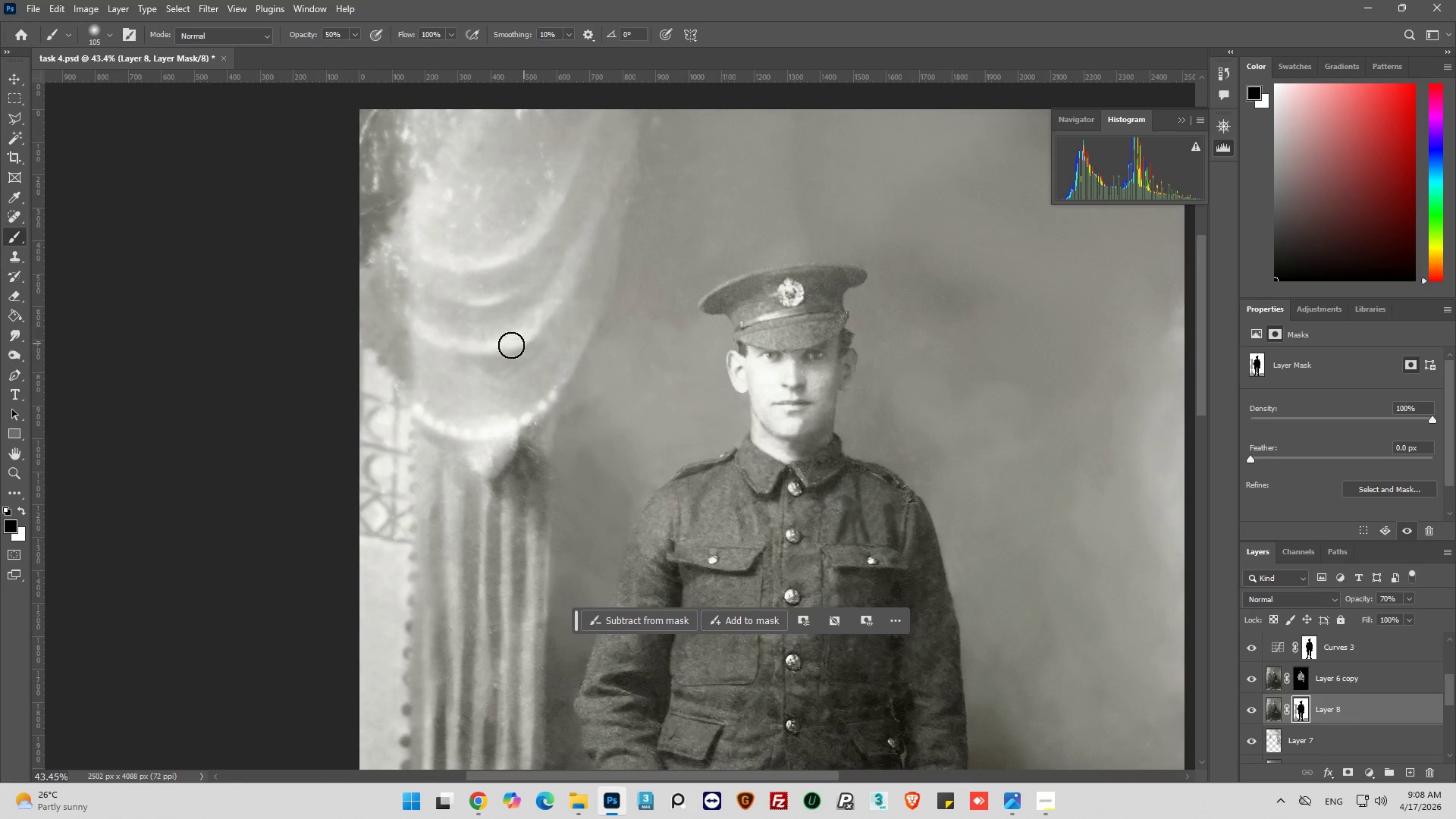 
scroll: coordinate [453, 352], scroll_direction: down, amount: 3.0
 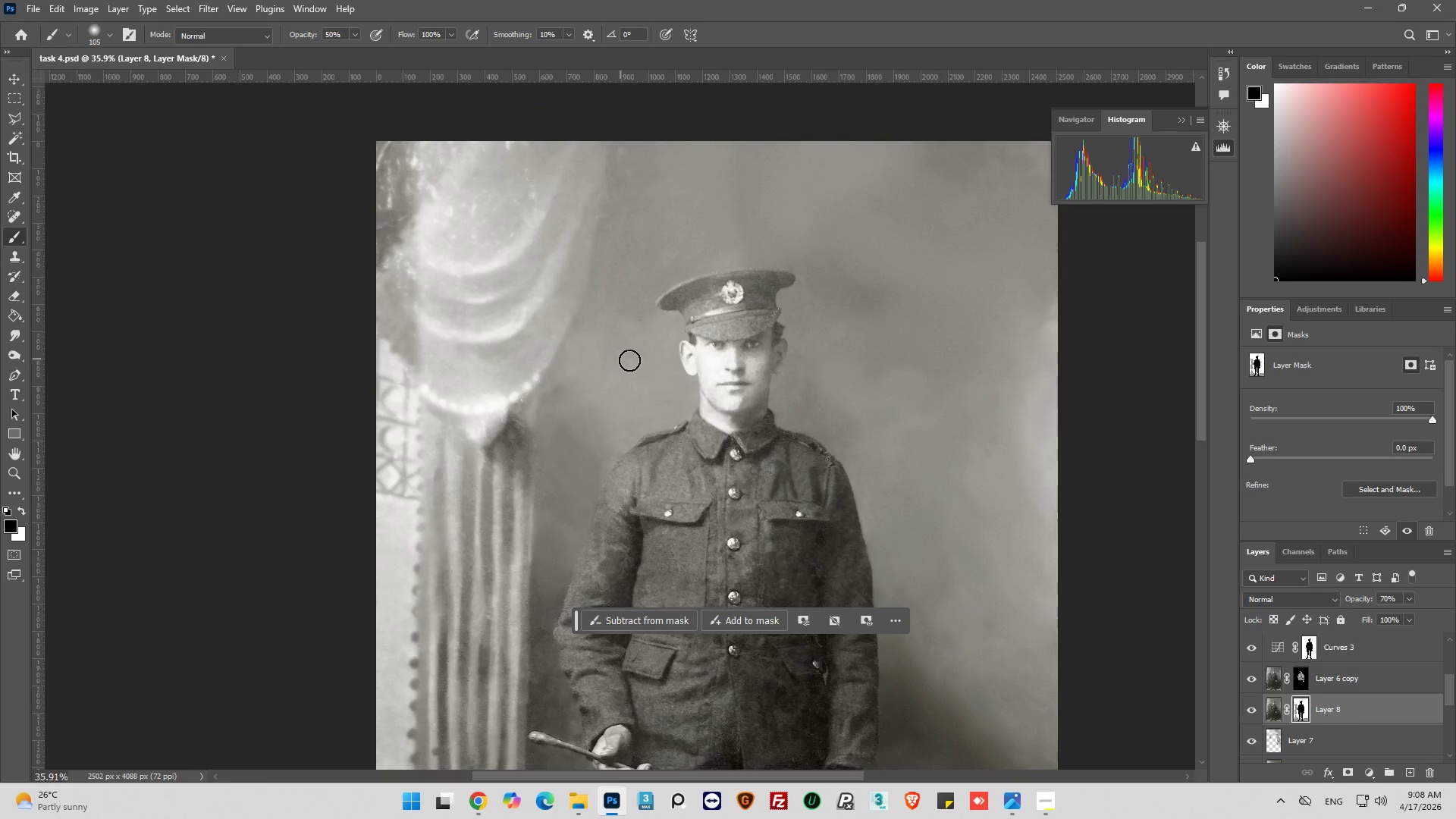 
key(Alt+AltLeft)
 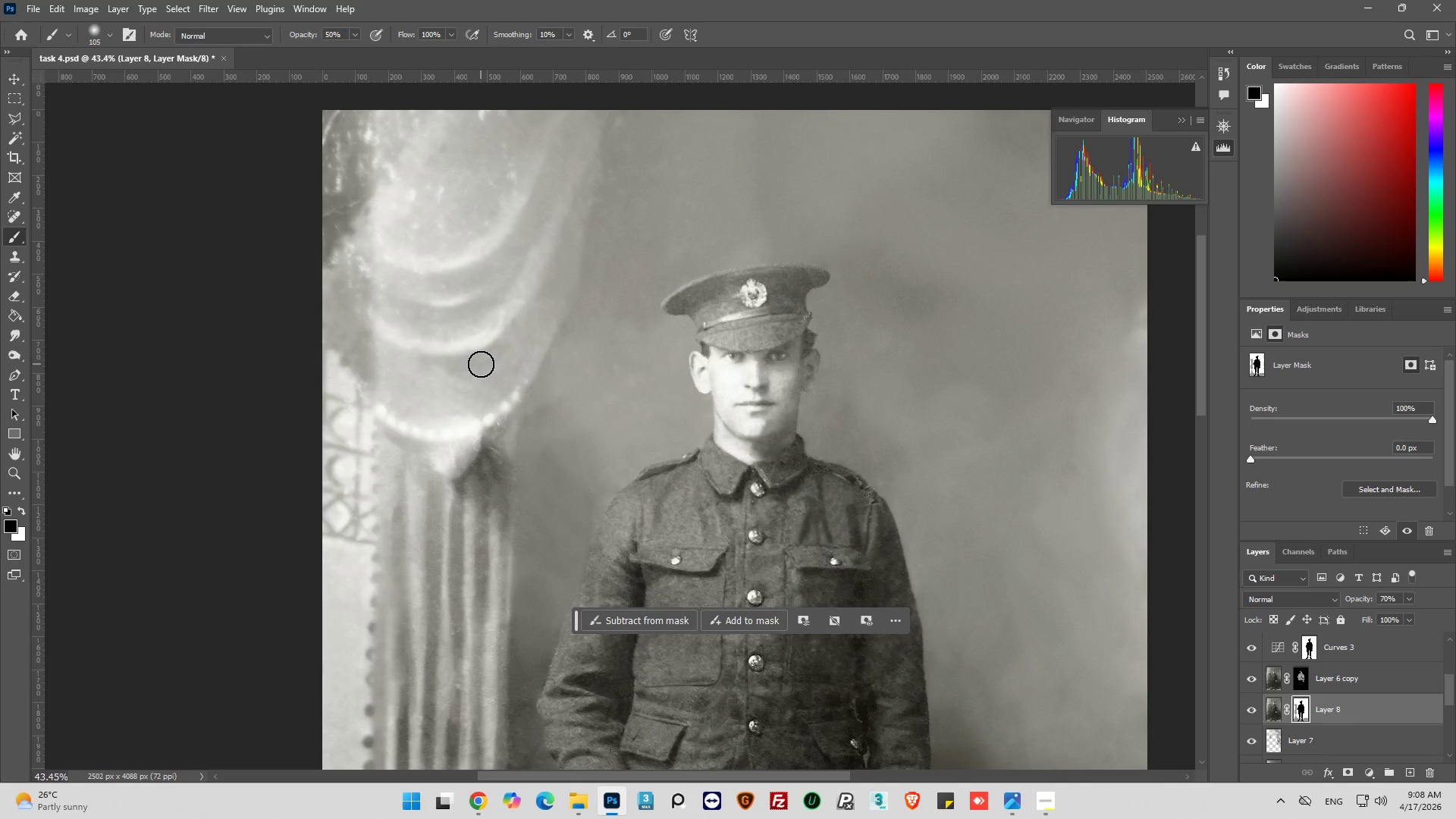 
scroll: coordinate [631, 362], scroll_direction: up, amount: 3.0
 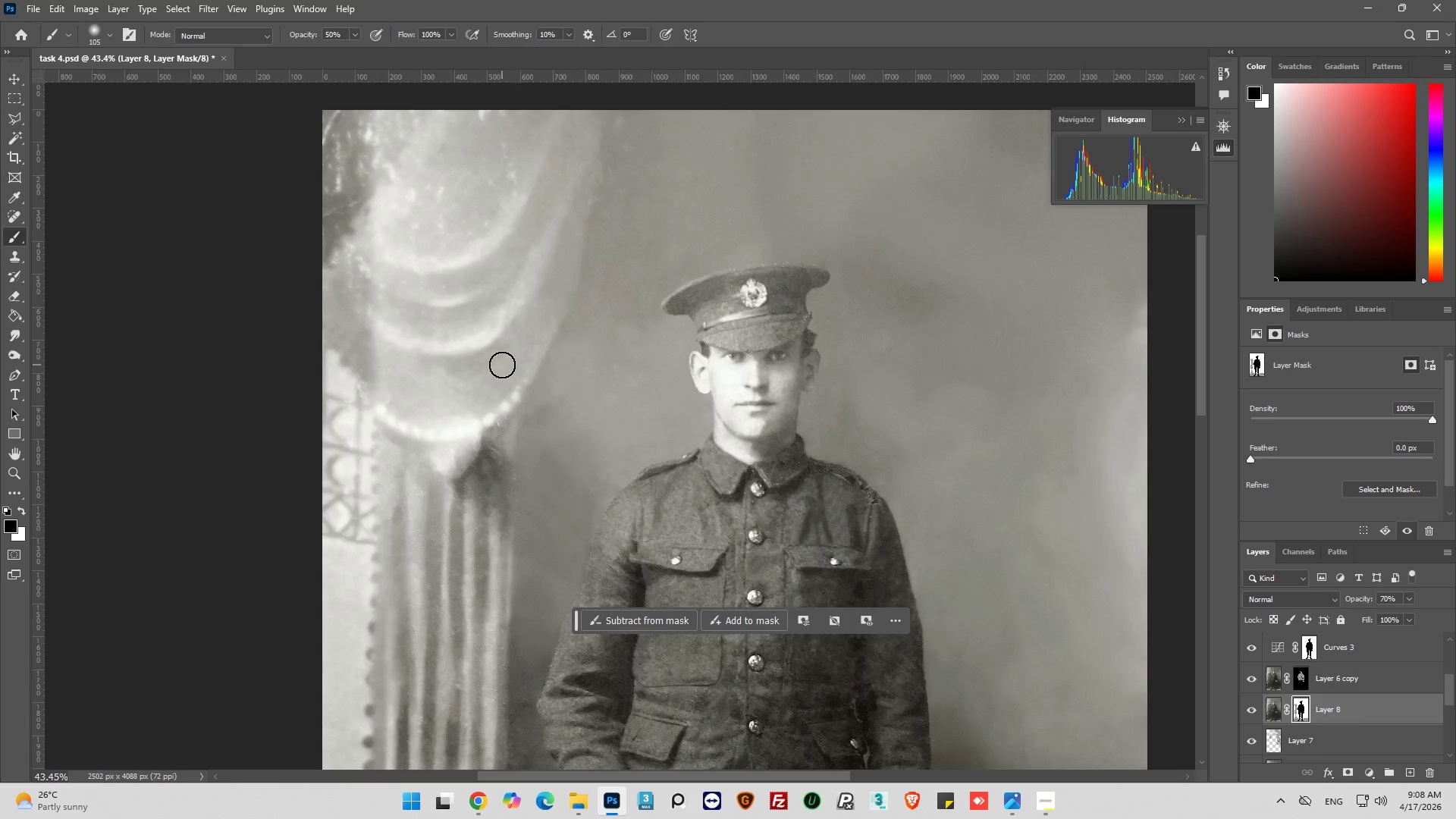 
hold_key(key=AltLeft, duration=0.31)
scroll: coordinate [454, 164], scroll_direction: up, amount: 7.0
 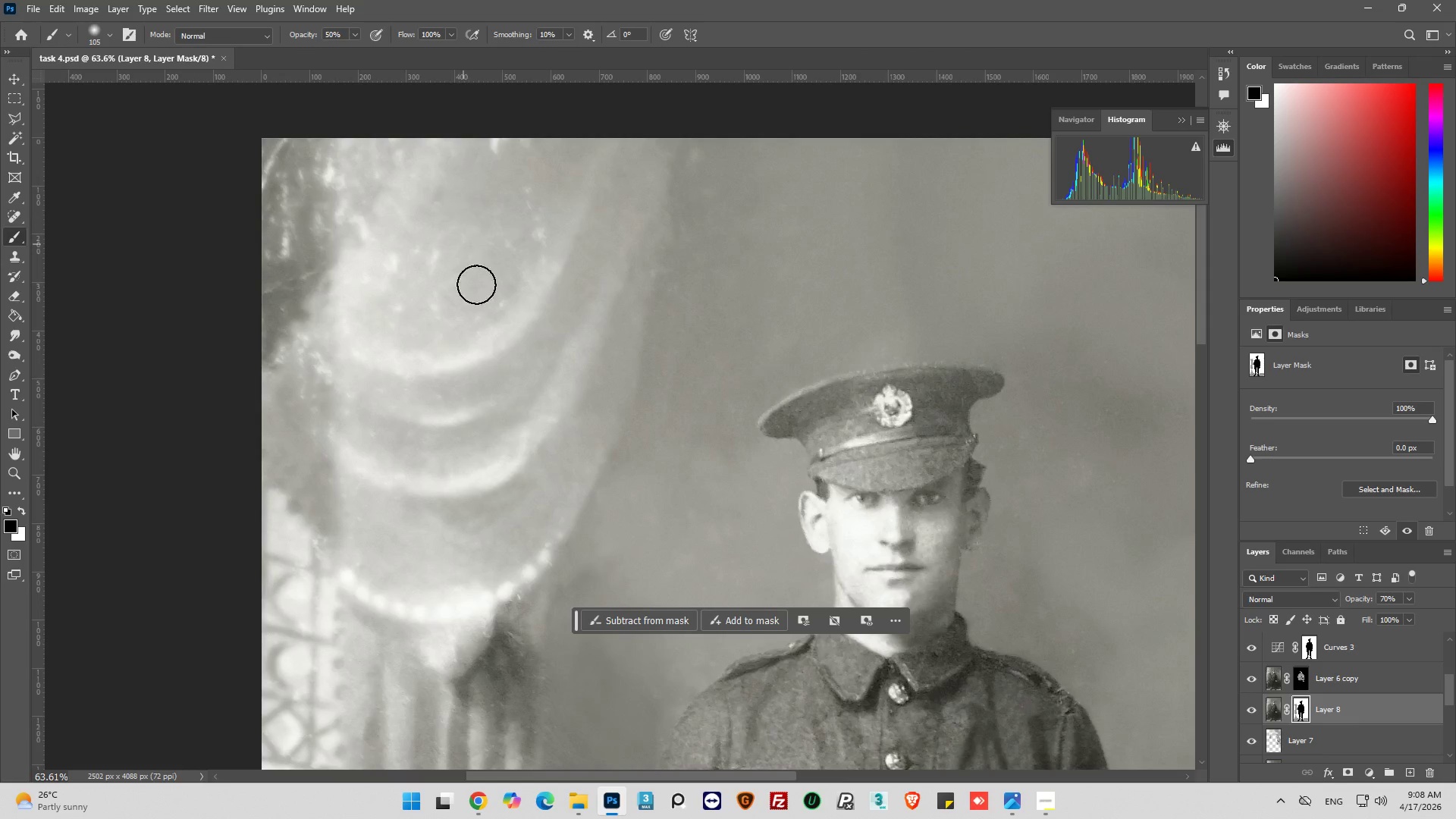 
hold_key(key=AltLeft, duration=0.53)
 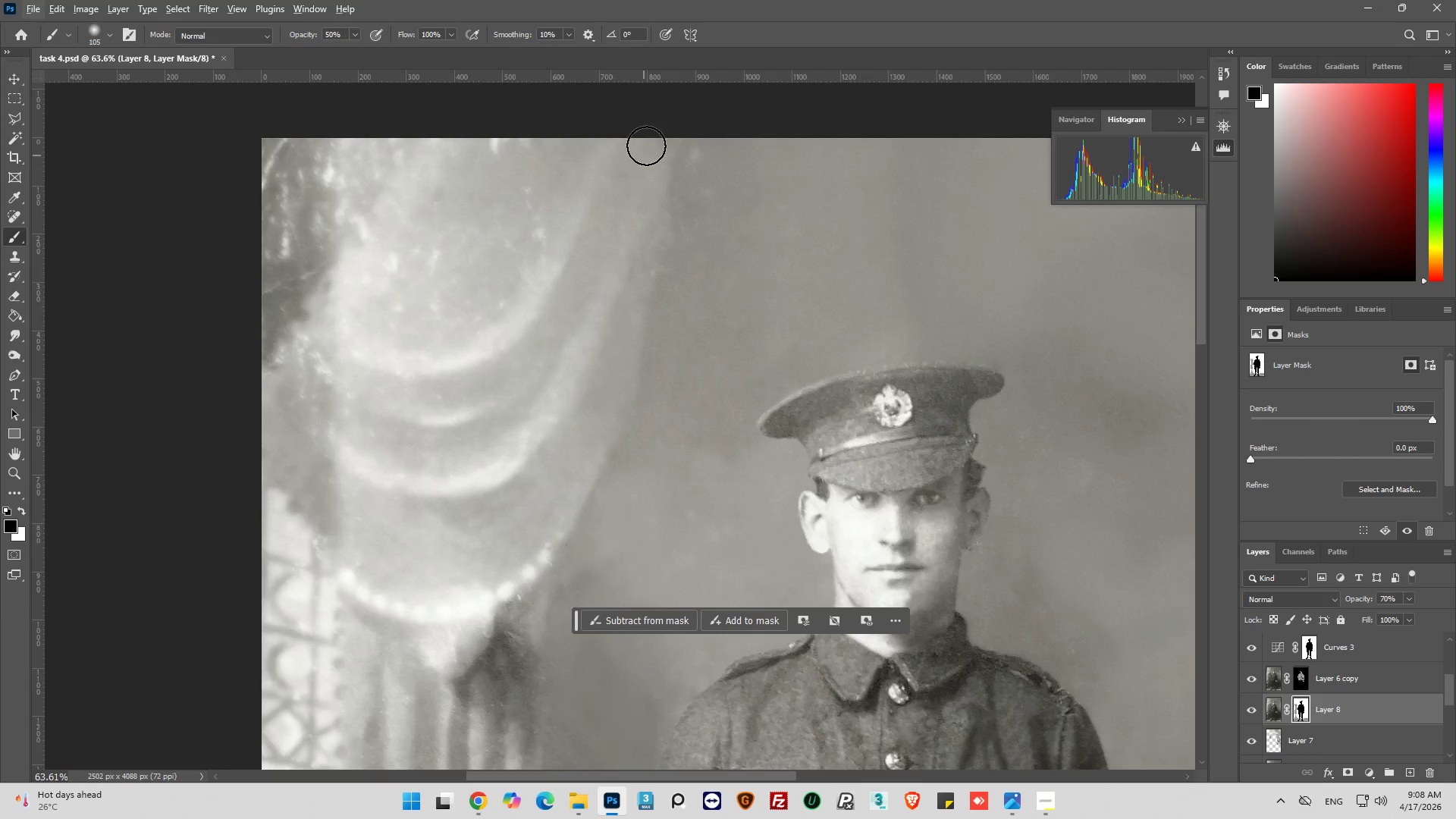 
left_click_drag(start_coordinate=[646, 142], to_coordinate=[287, 251])
 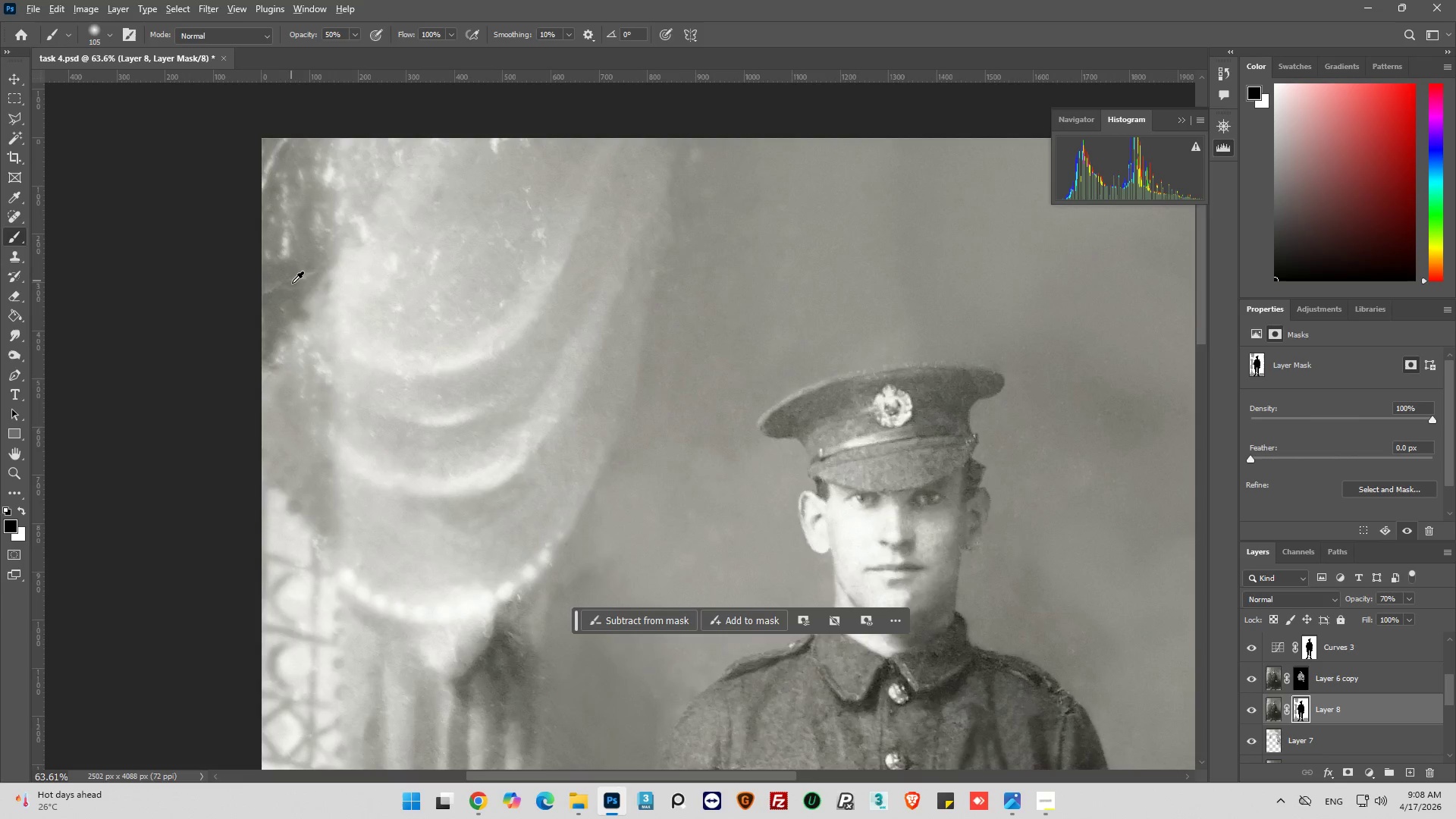 
hold_key(key=AltLeft, duration=0.34)
scroll: coordinate [1317, 706], scroll_direction: down, amount: 38.0
 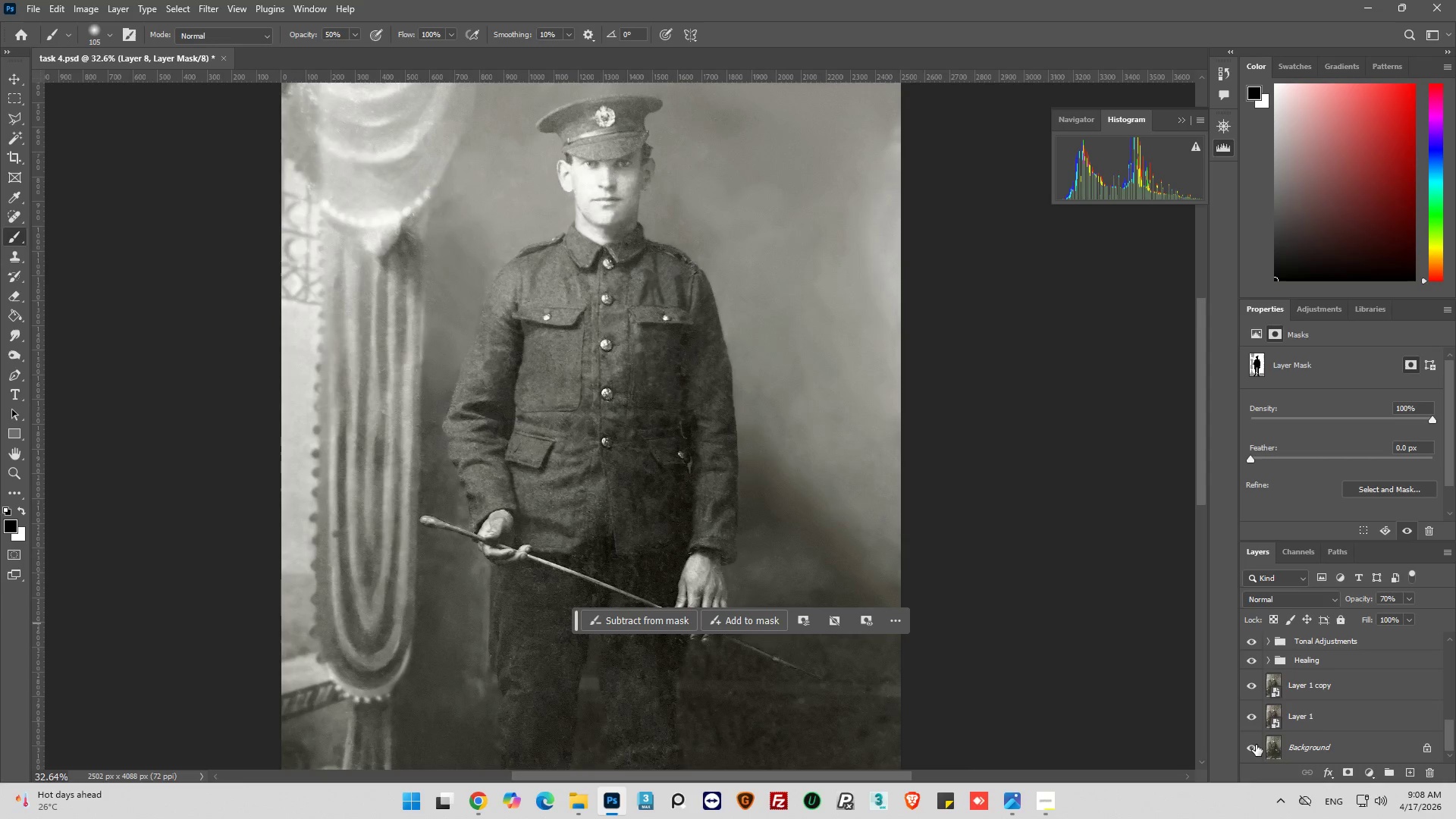 
hold_key(key=AltLeft, duration=0.69)
left_click([1256, 745])
 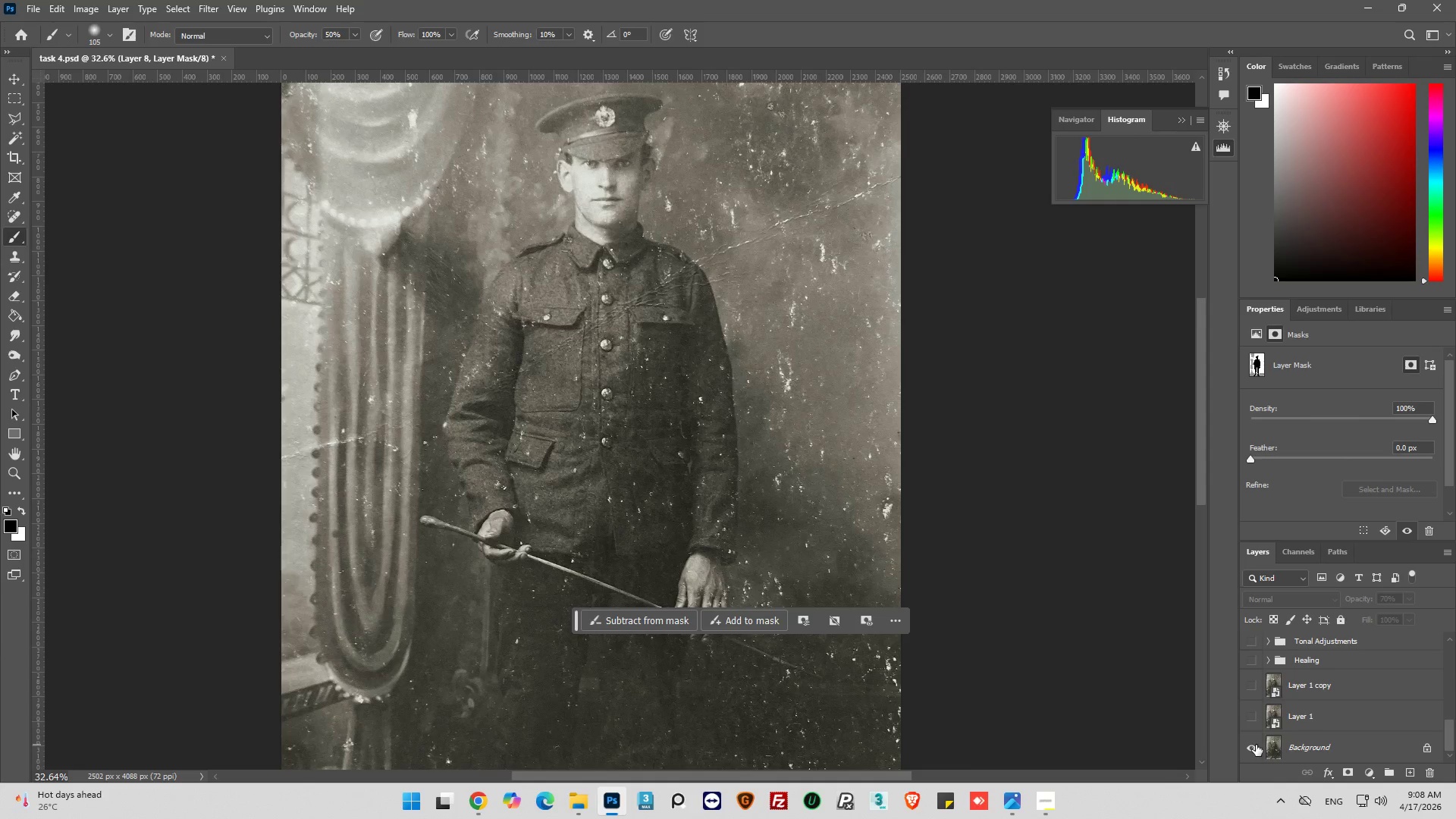 
key(Alt+AltLeft)
 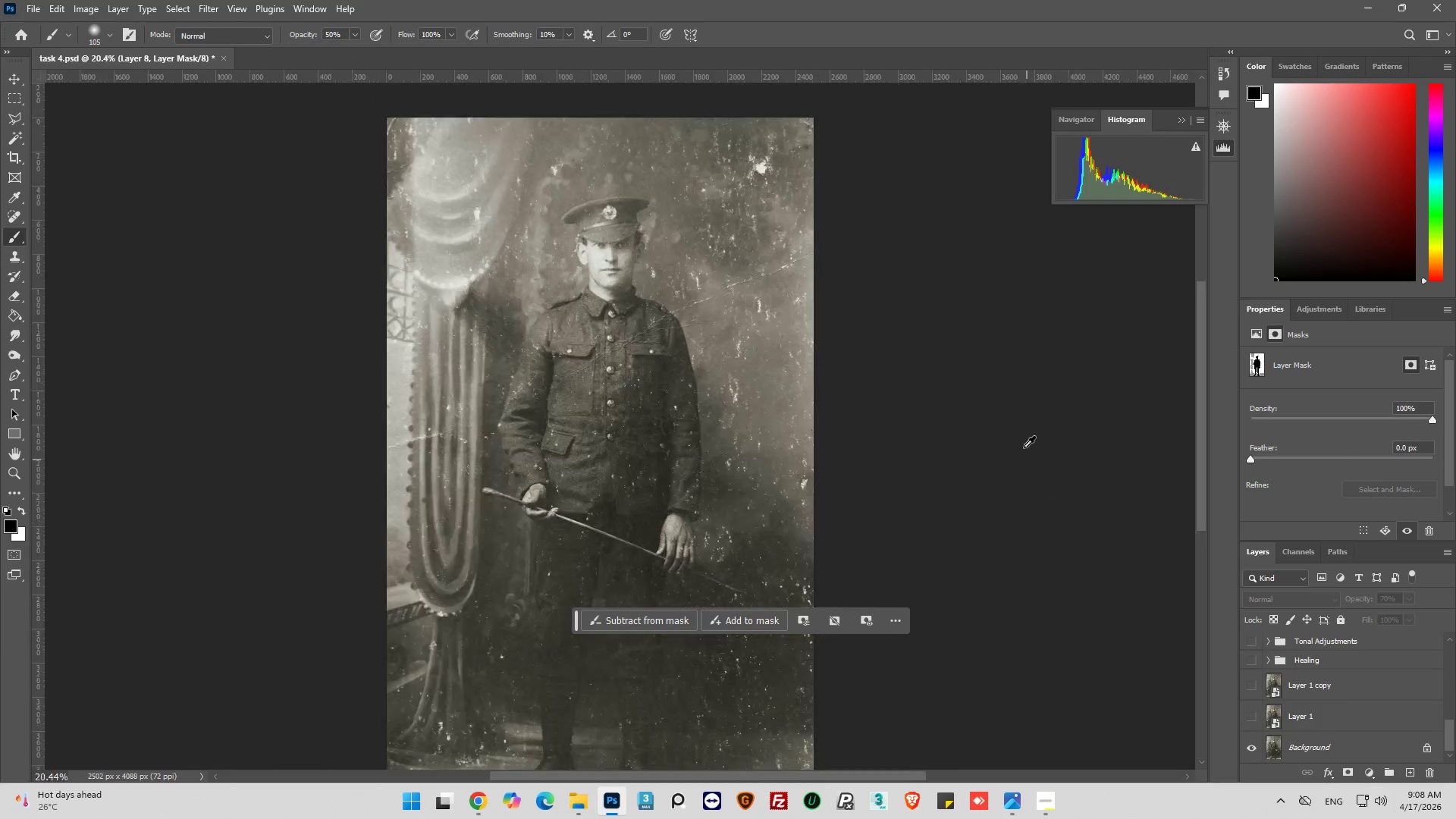 
scroll: coordinate [885, 379], scroll_direction: down, amount: 11.0
 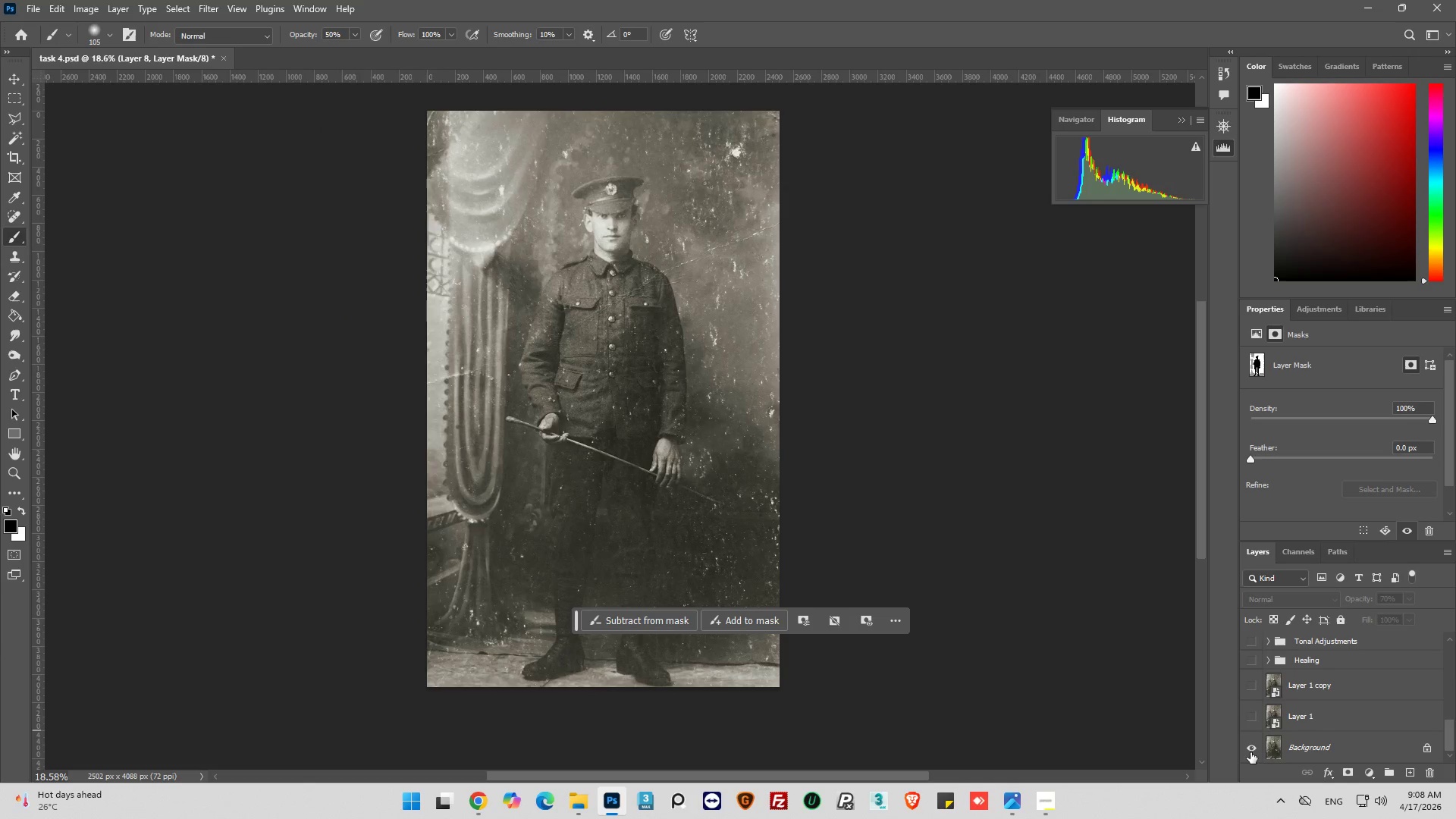 
hold_key(key=AltLeft, duration=8.48)
left_click([1256, 752])
 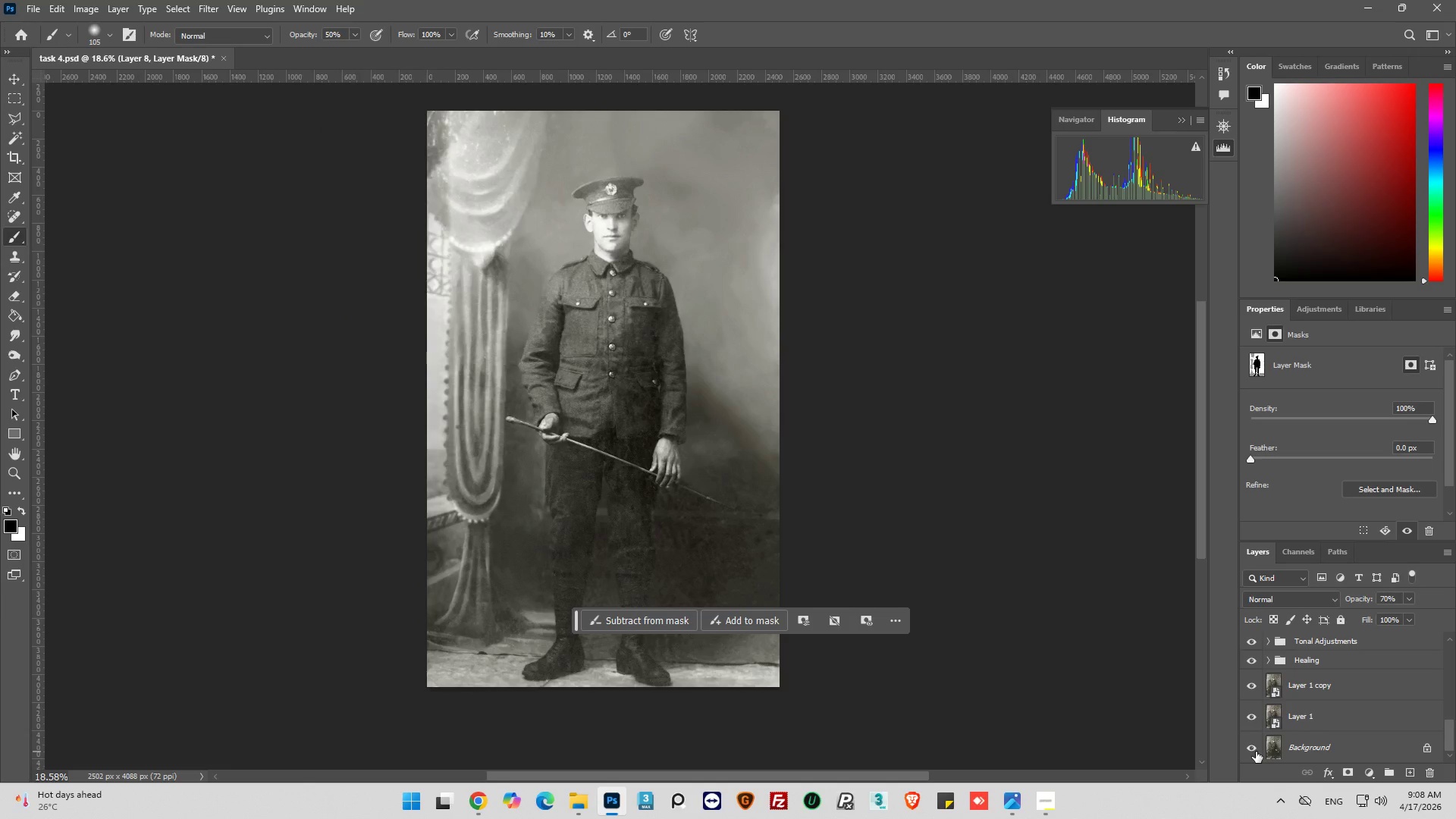 
left_click([1256, 752])
 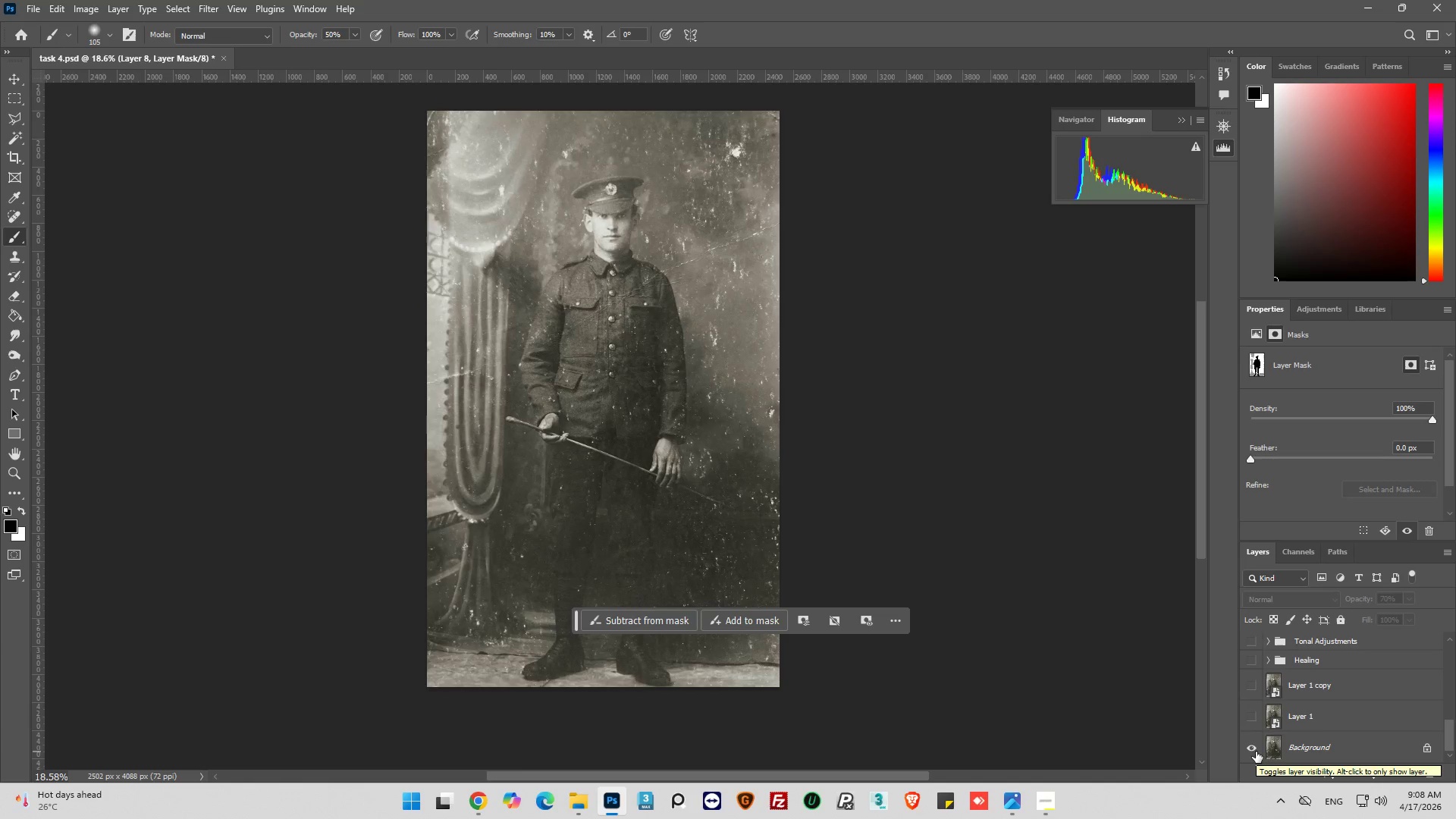 
left_click([1256, 752])
 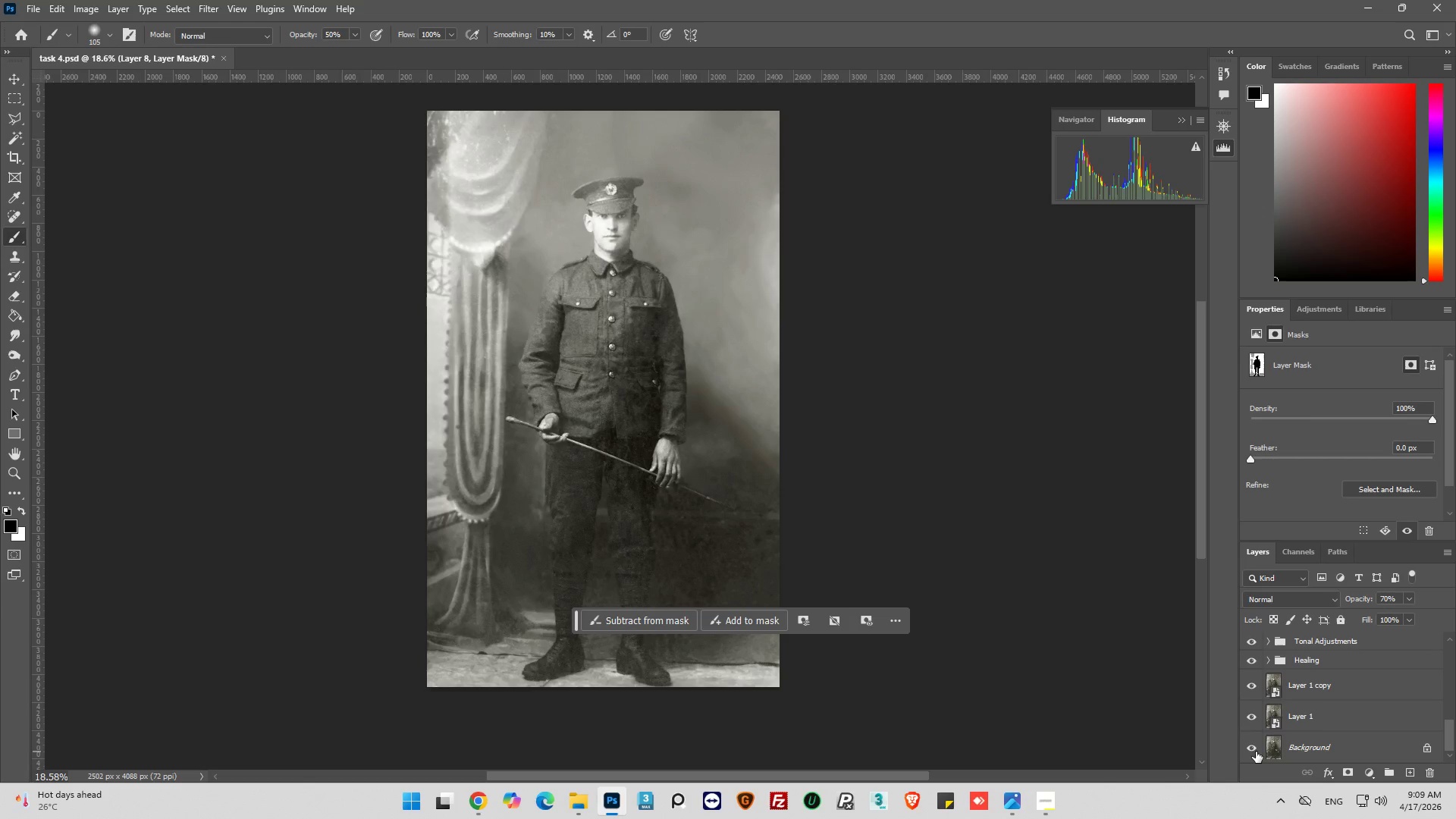 
left_click([1256, 752])
 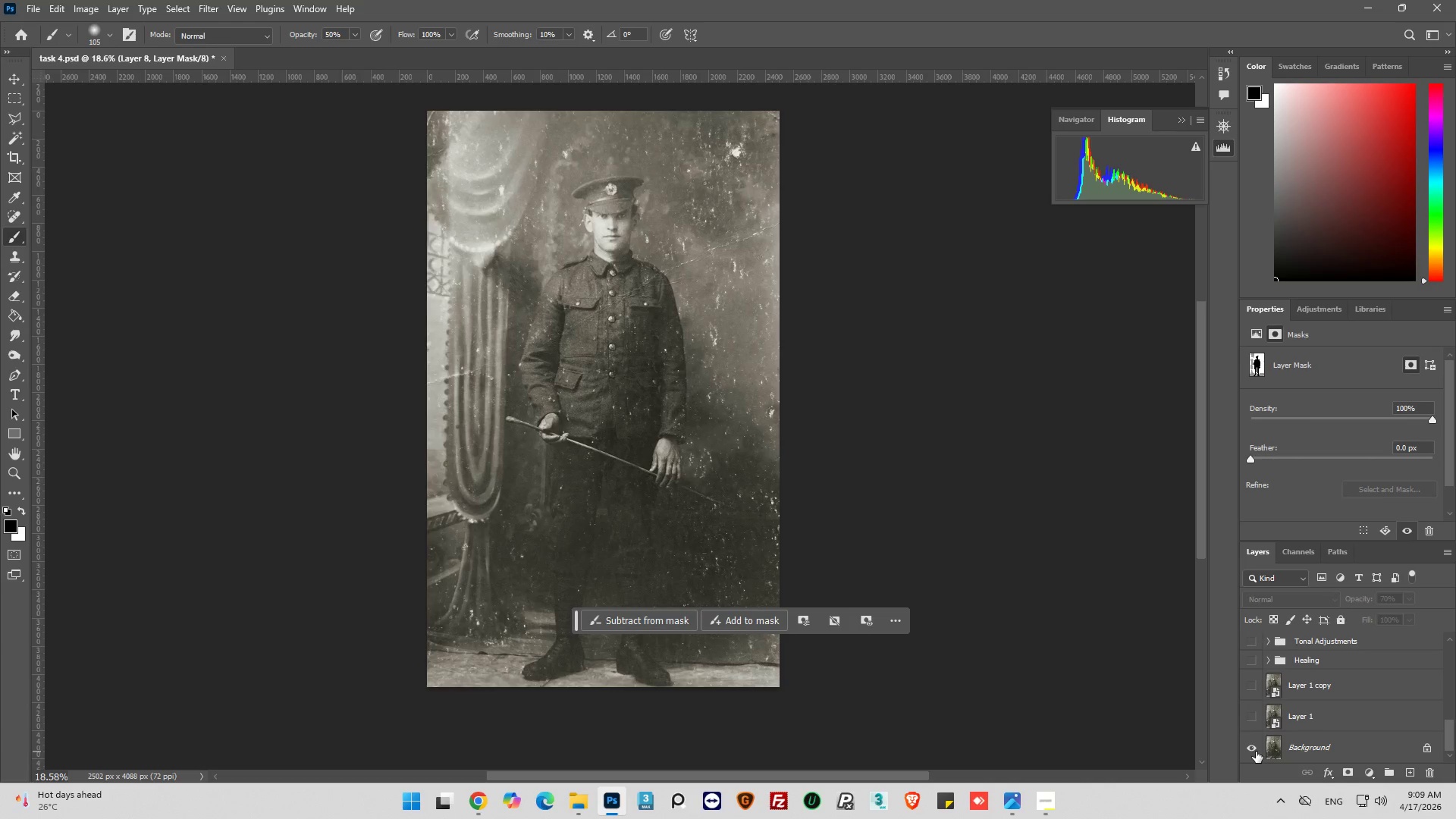 
left_click([1256, 752])
 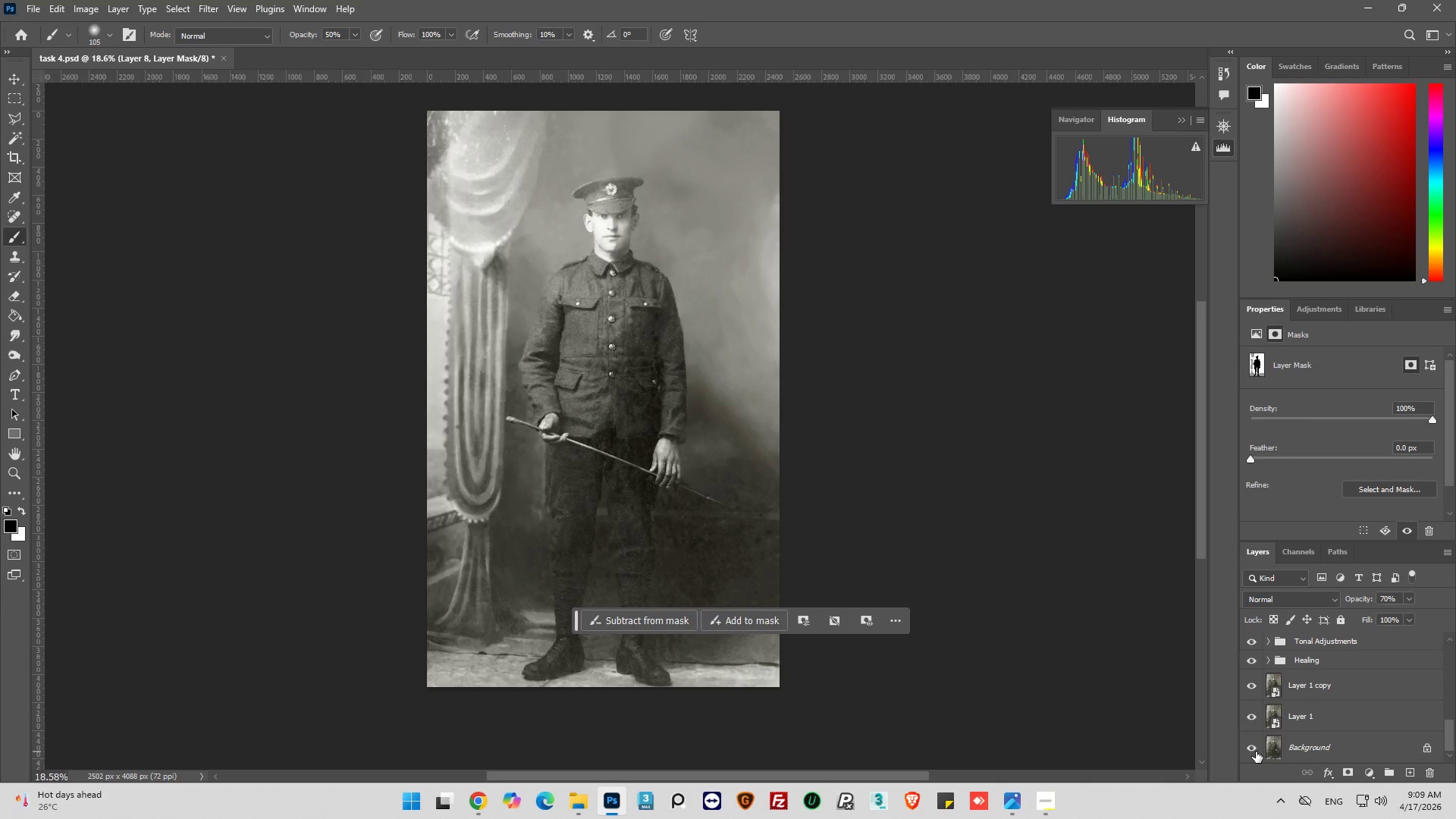 
left_click([1256, 752])
 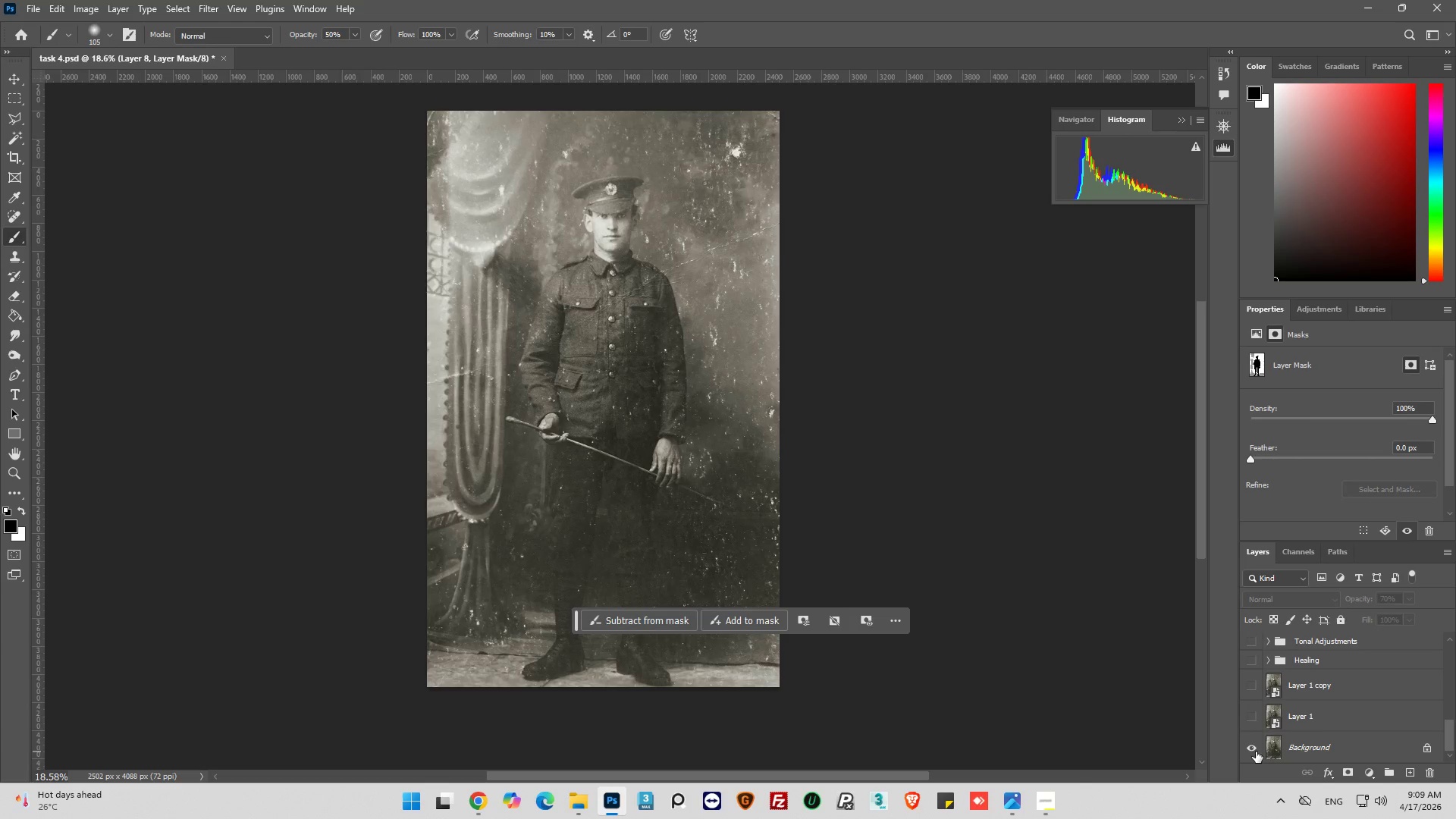 
left_click([1256, 752])
 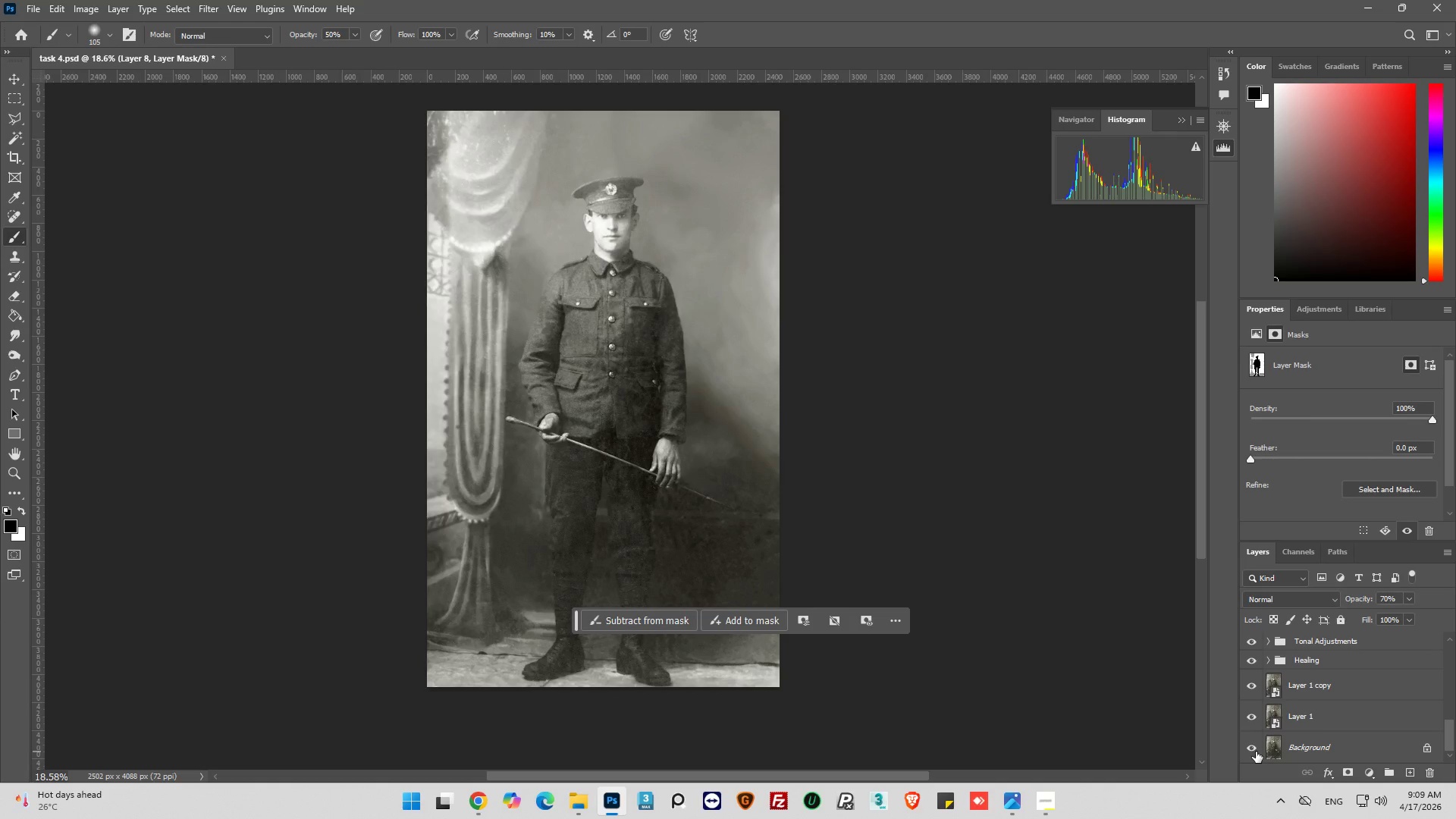 
left_click([1256, 752])
 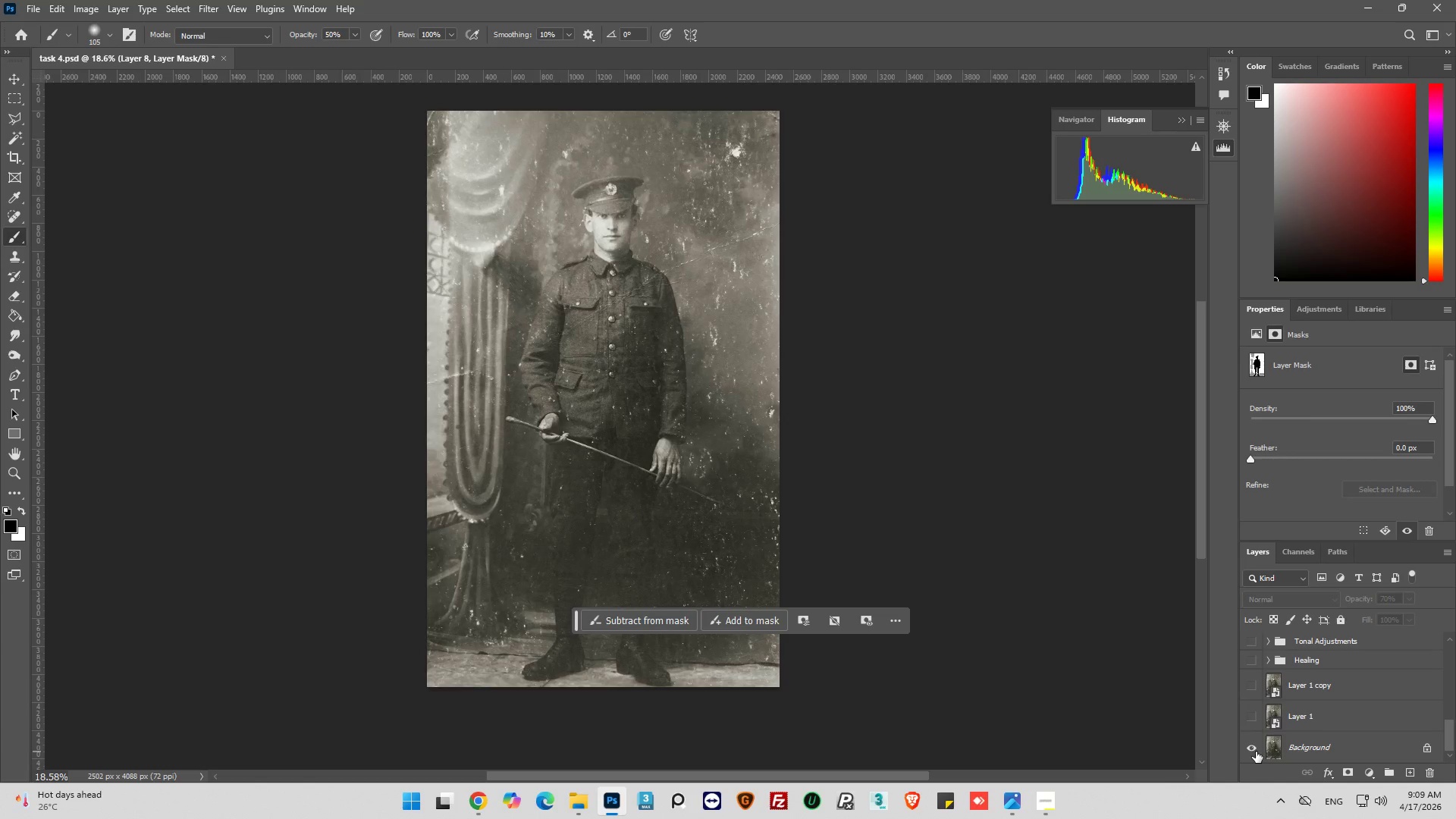 
left_click([1256, 752])
 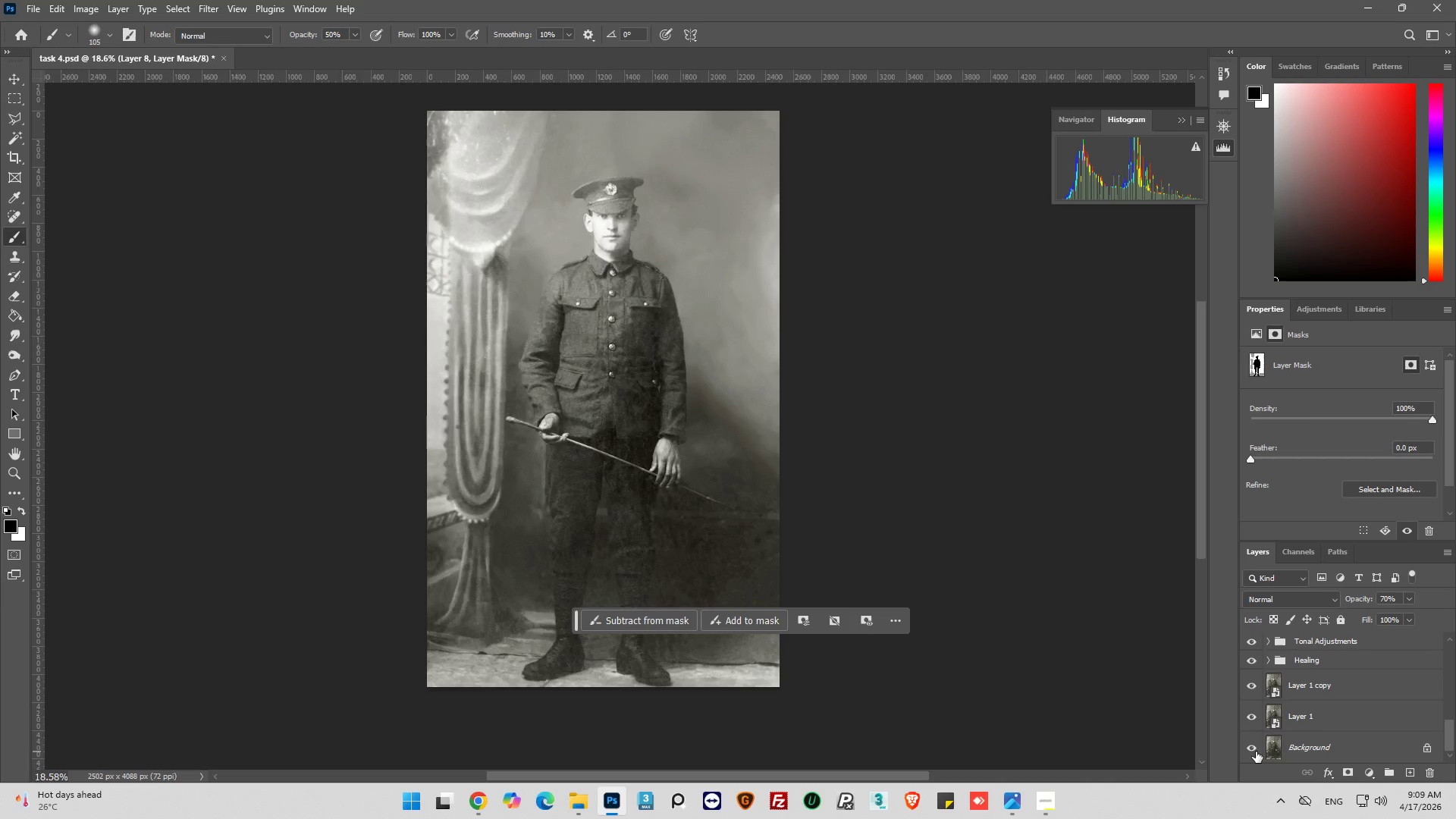 
left_click([1256, 752])
 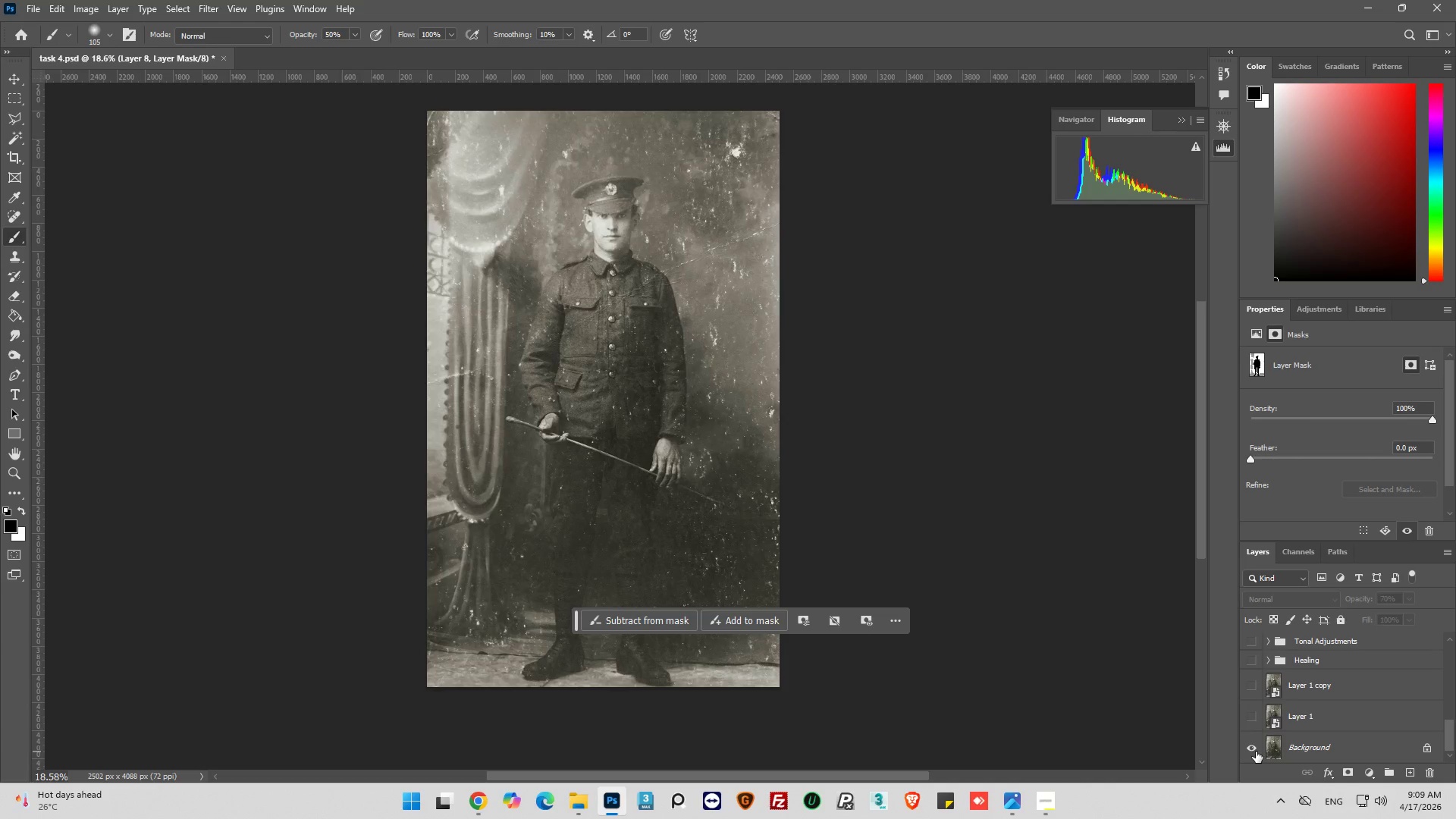 
left_click([1256, 752])
 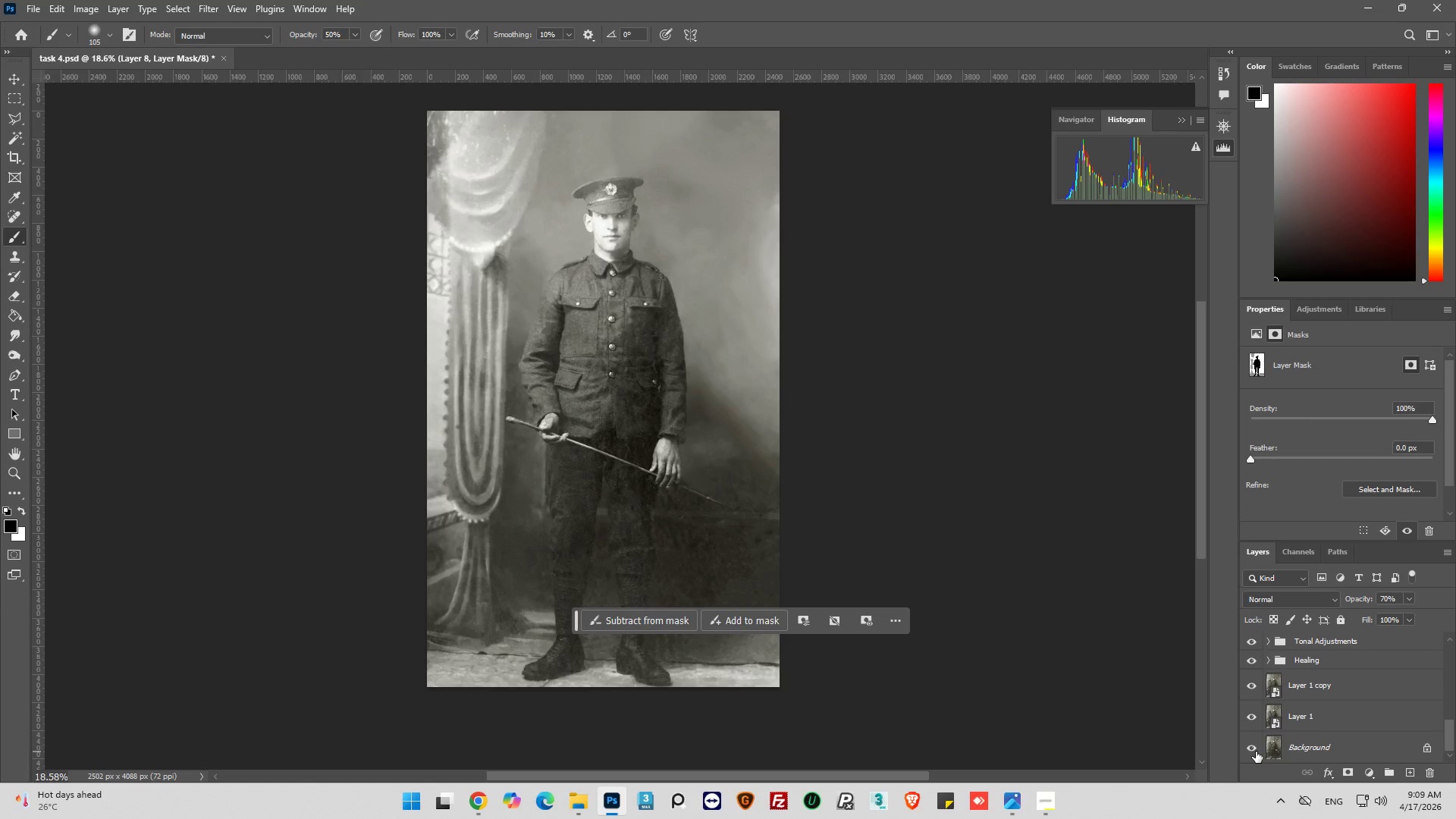 
left_click([1256, 752])
 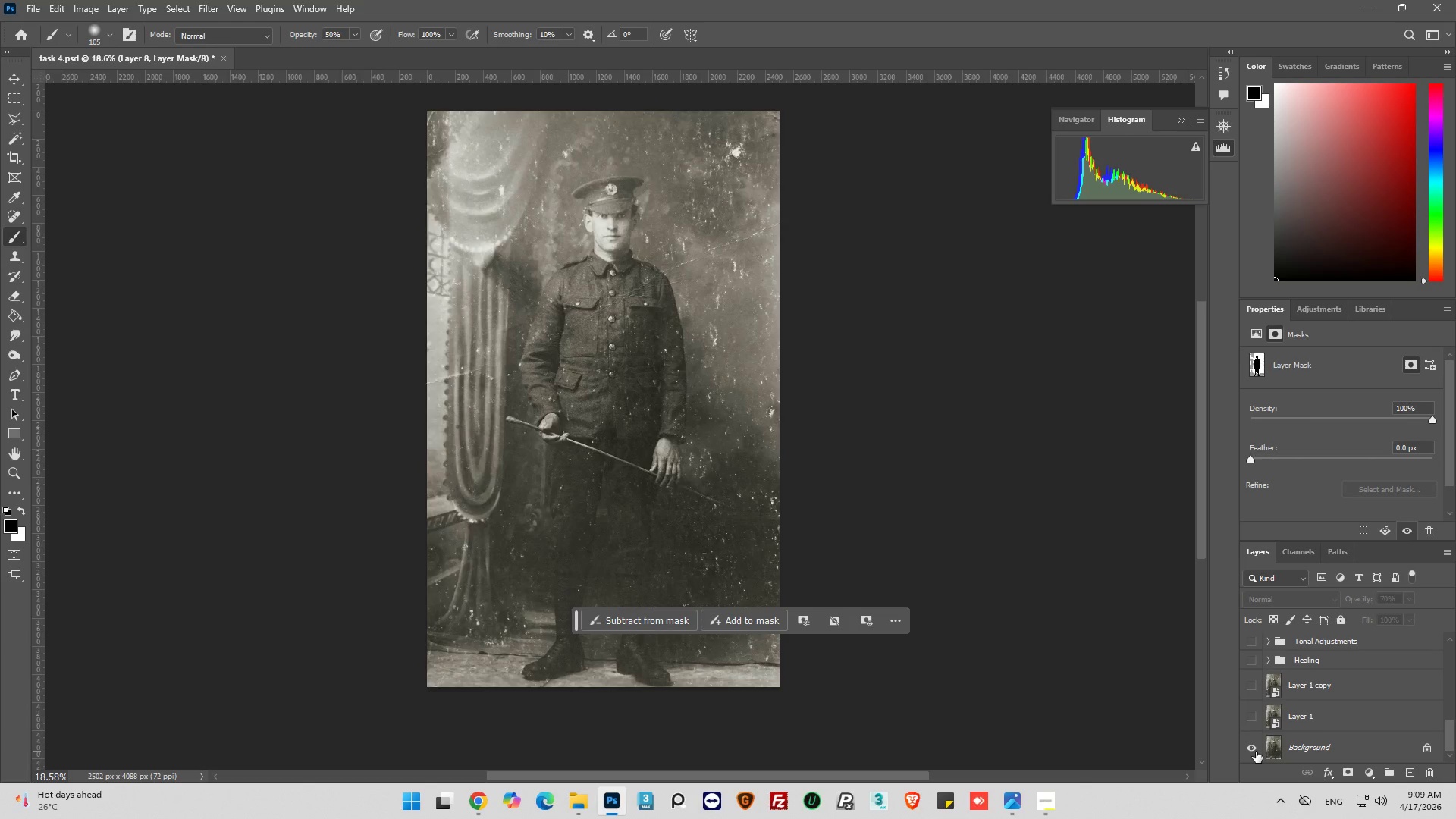 
left_click([1256, 752])
 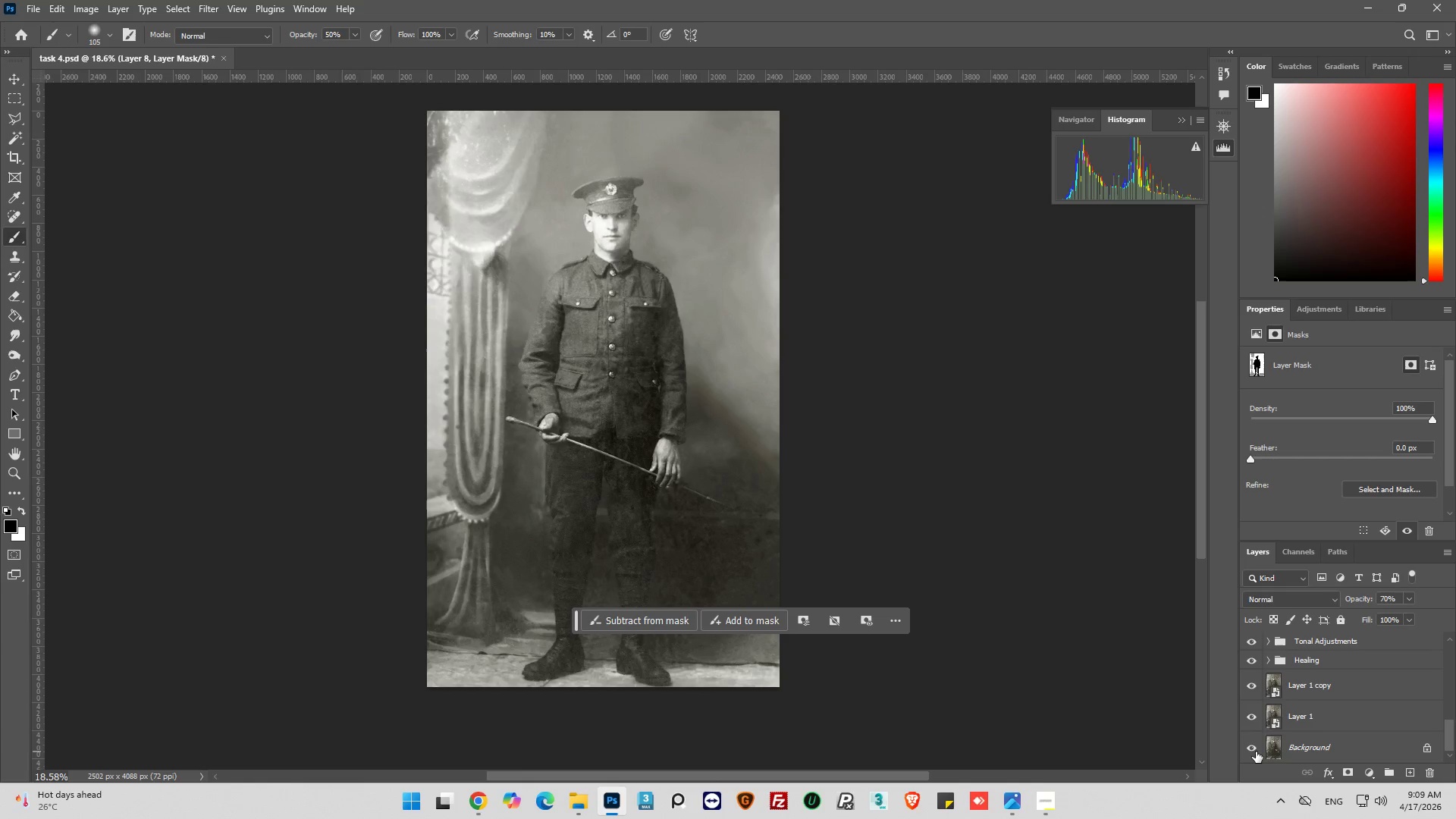 
left_click([1256, 752])
 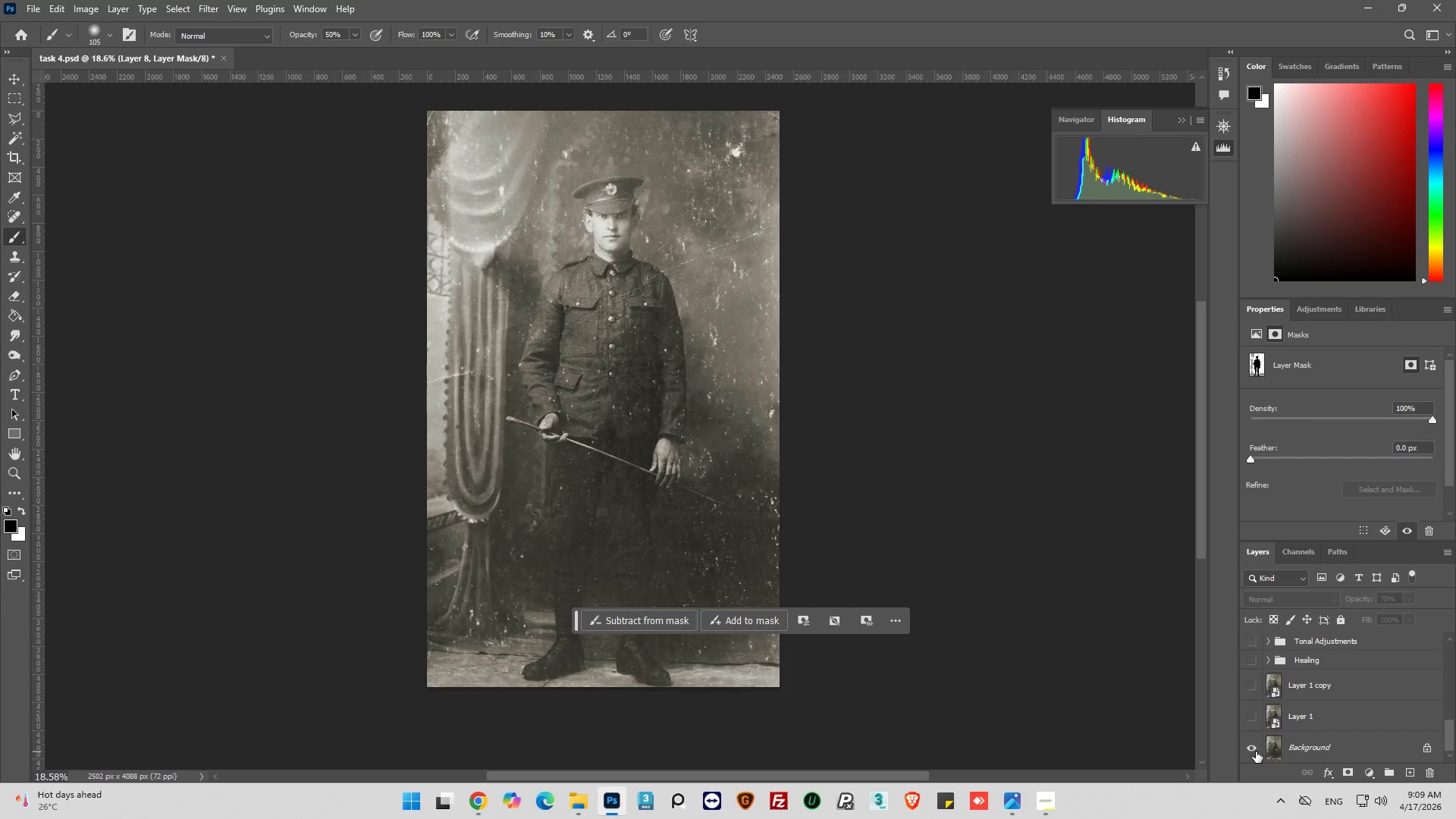 
left_click([1256, 752])
 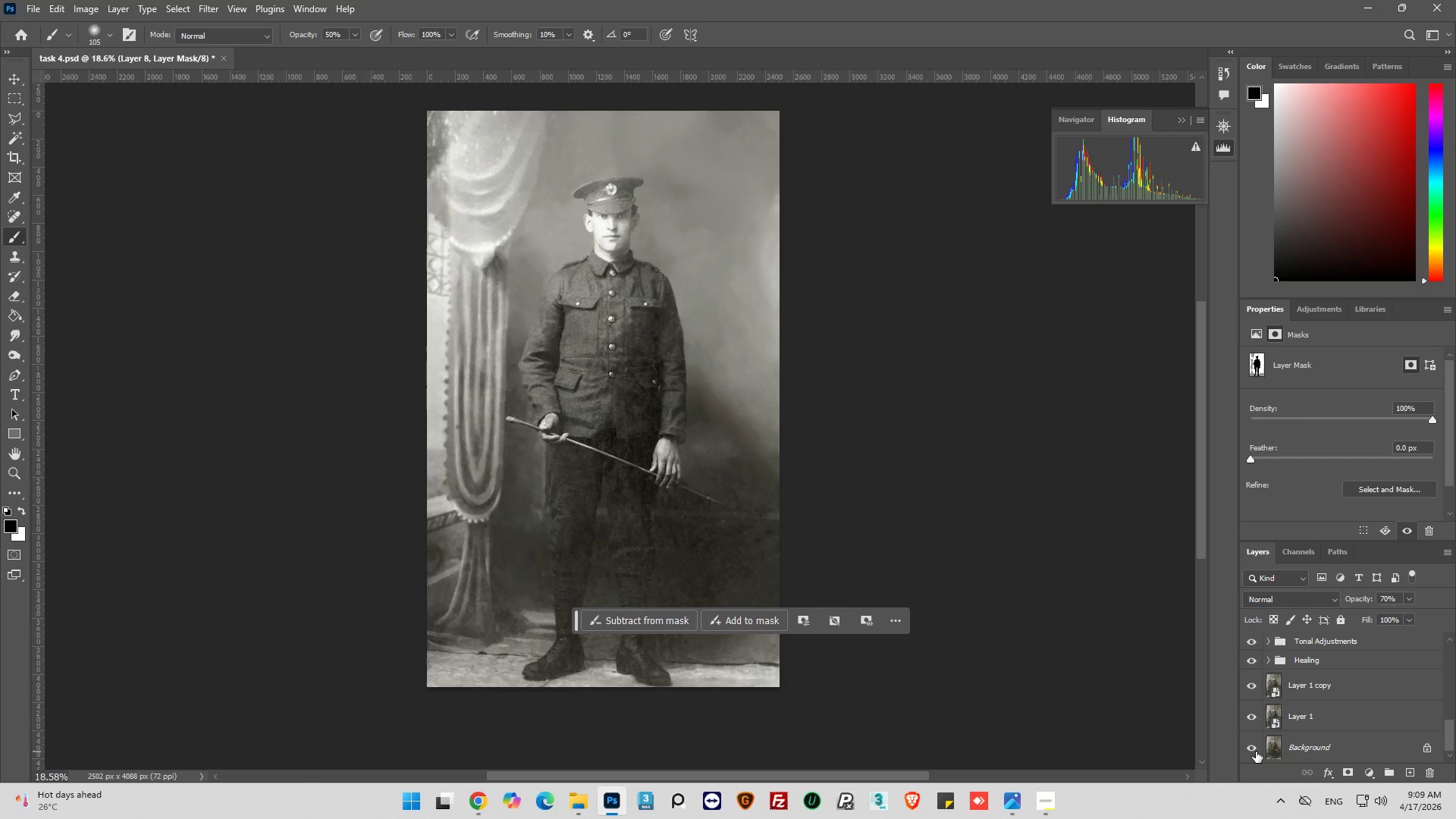 
left_click([1256, 752])
 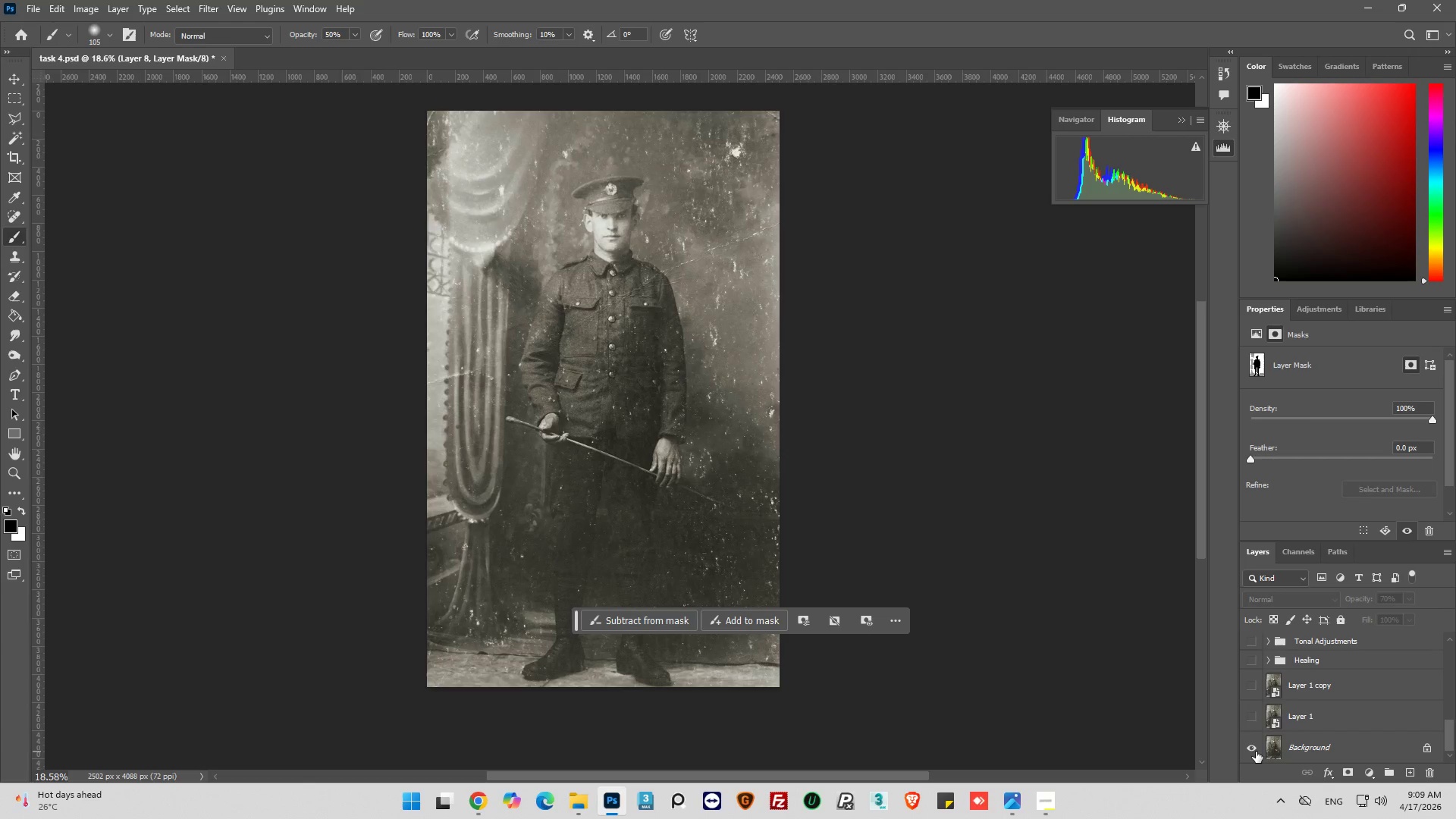 
left_click([1256, 752])
 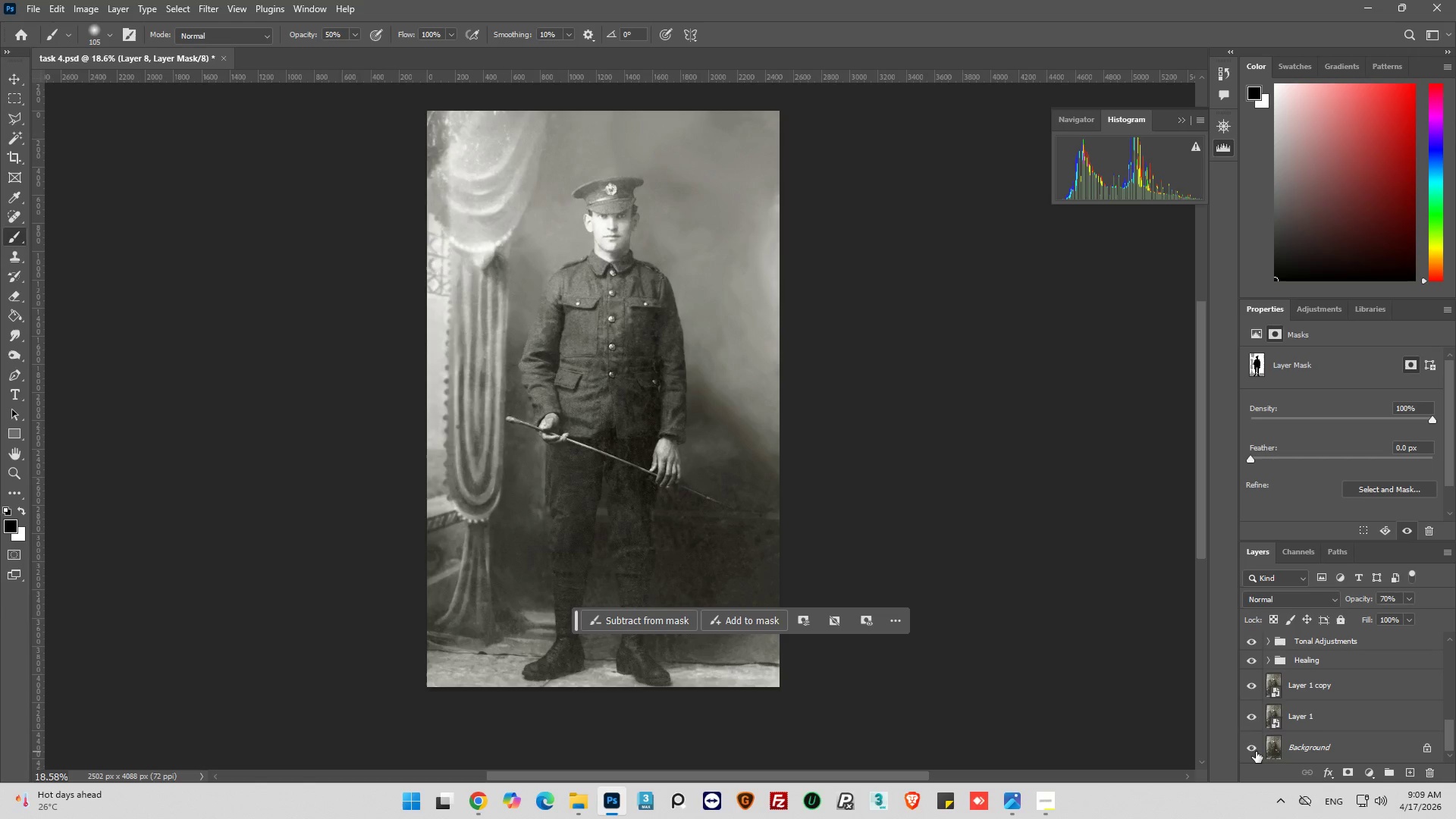 
left_click([1256, 752])
 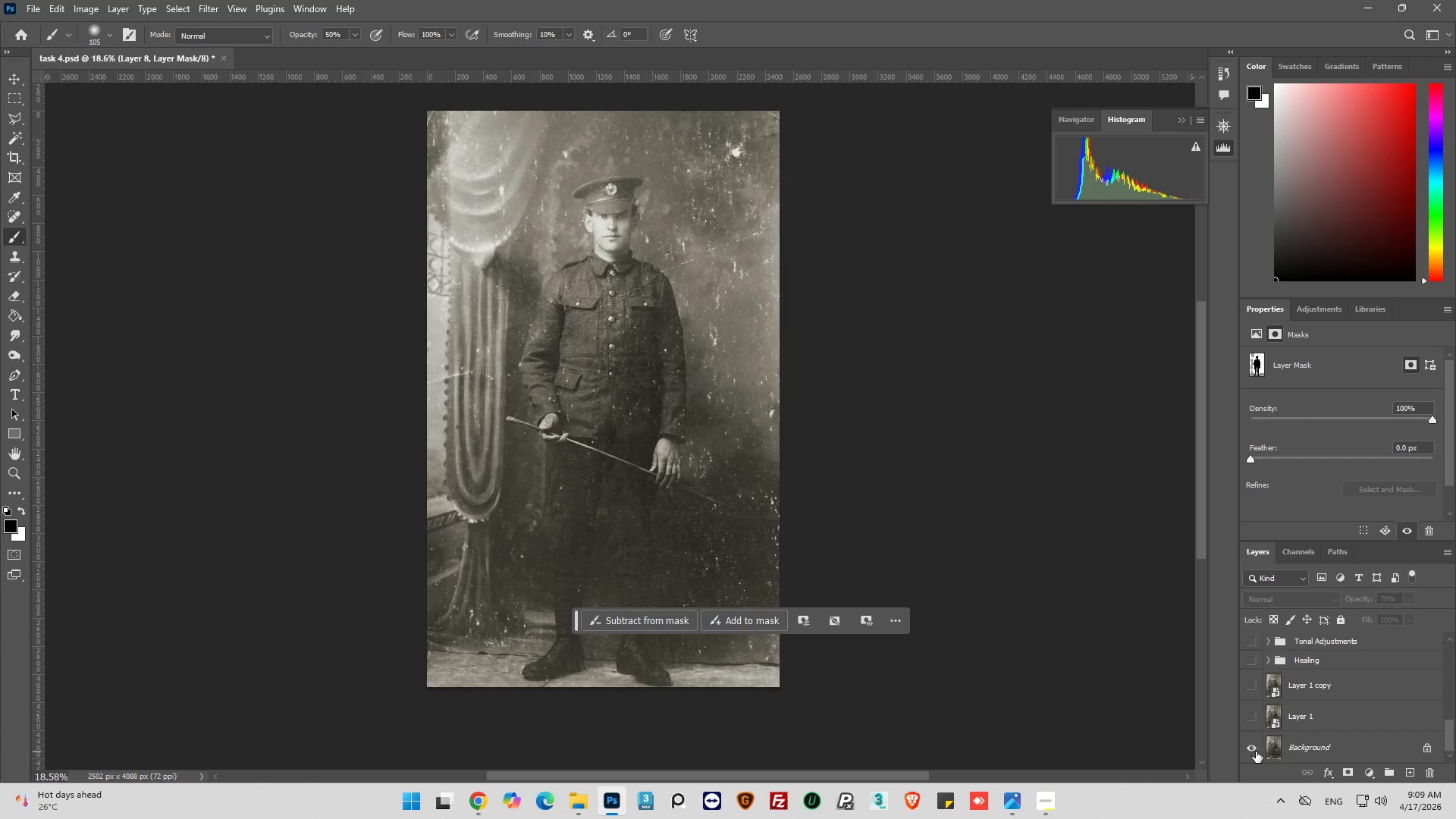 
left_click([1256, 752])
 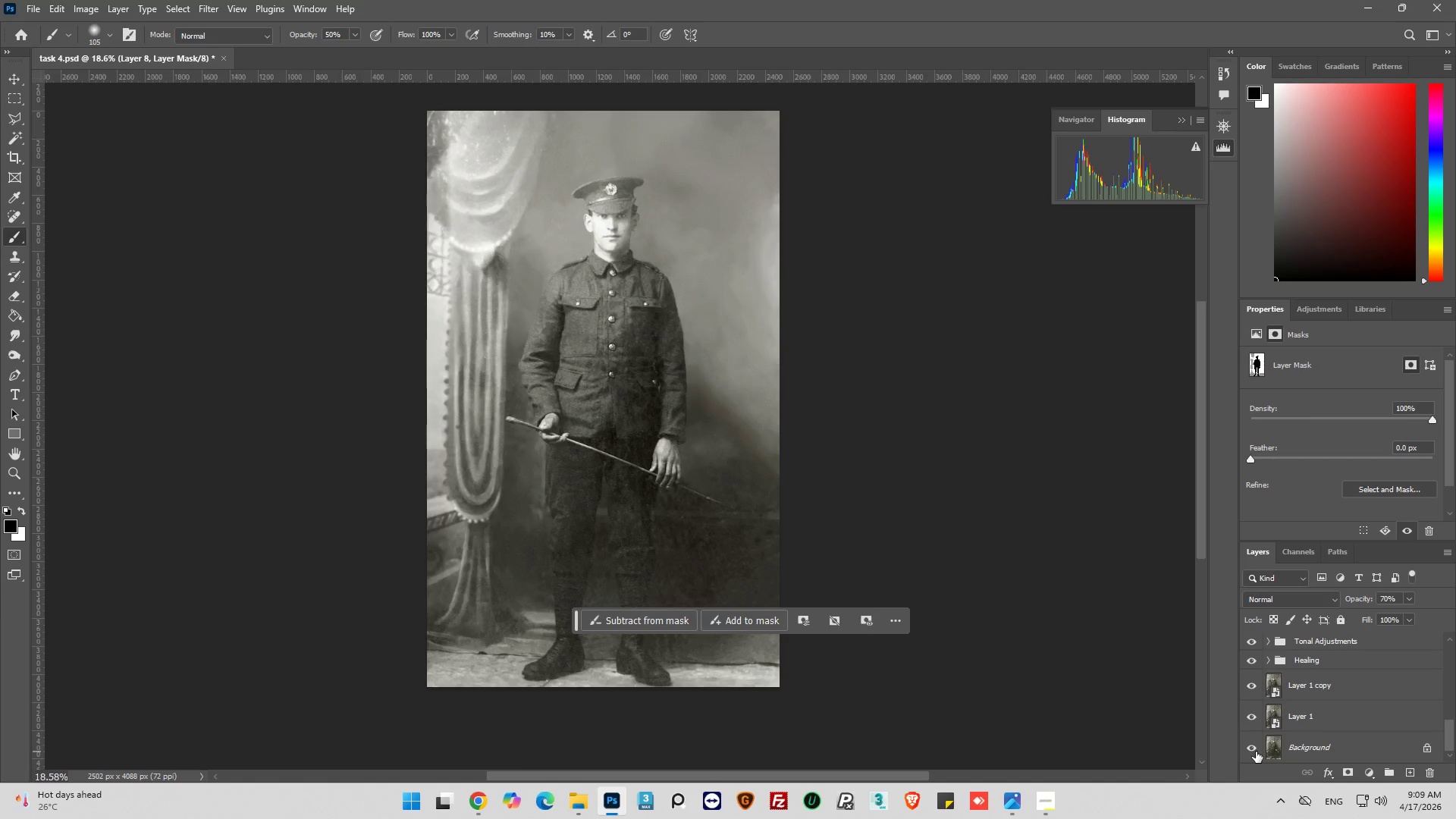 
left_click([1256, 752])
 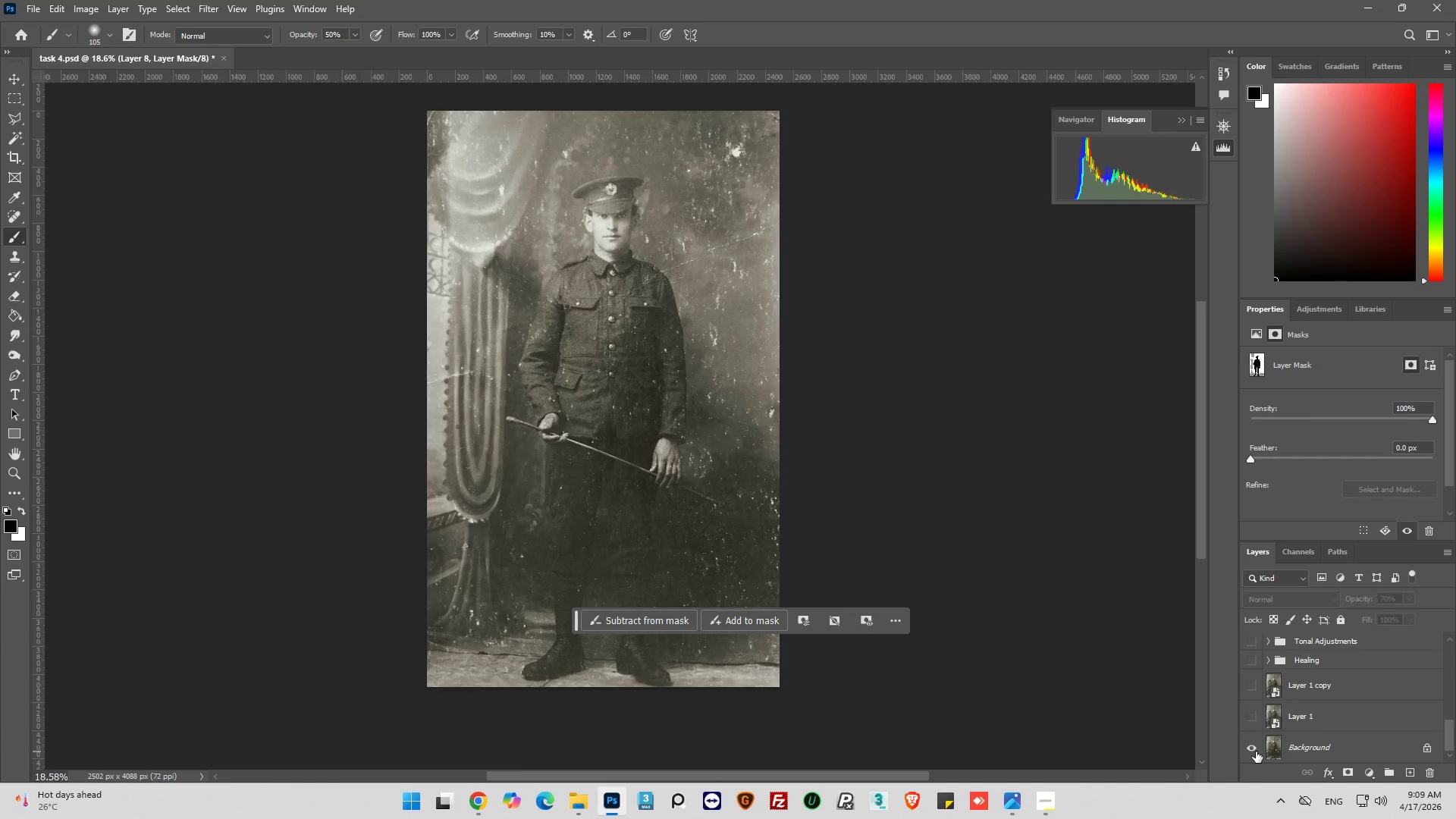 
left_click([1256, 752])
 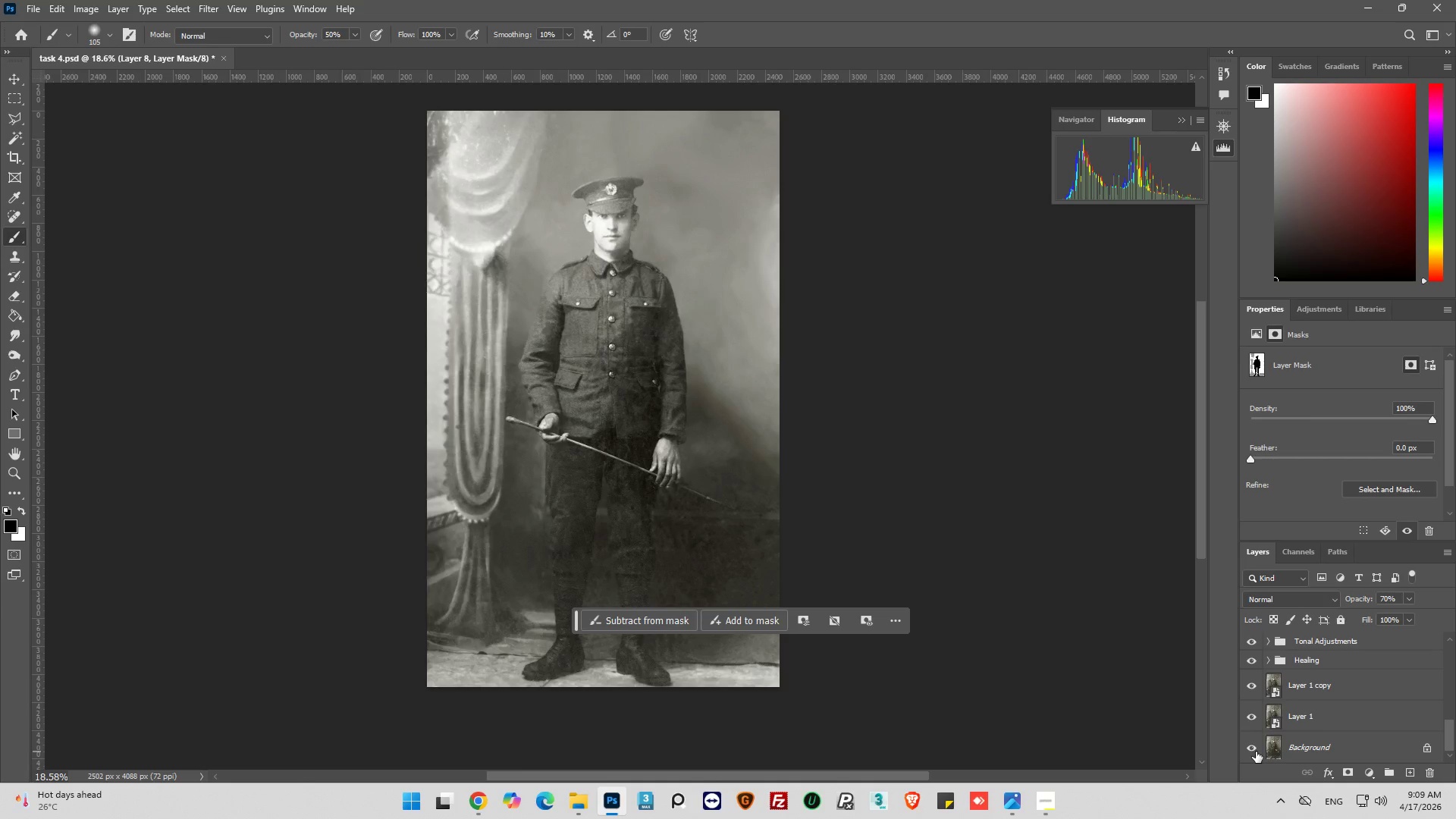 
left_click([1256, 752])
 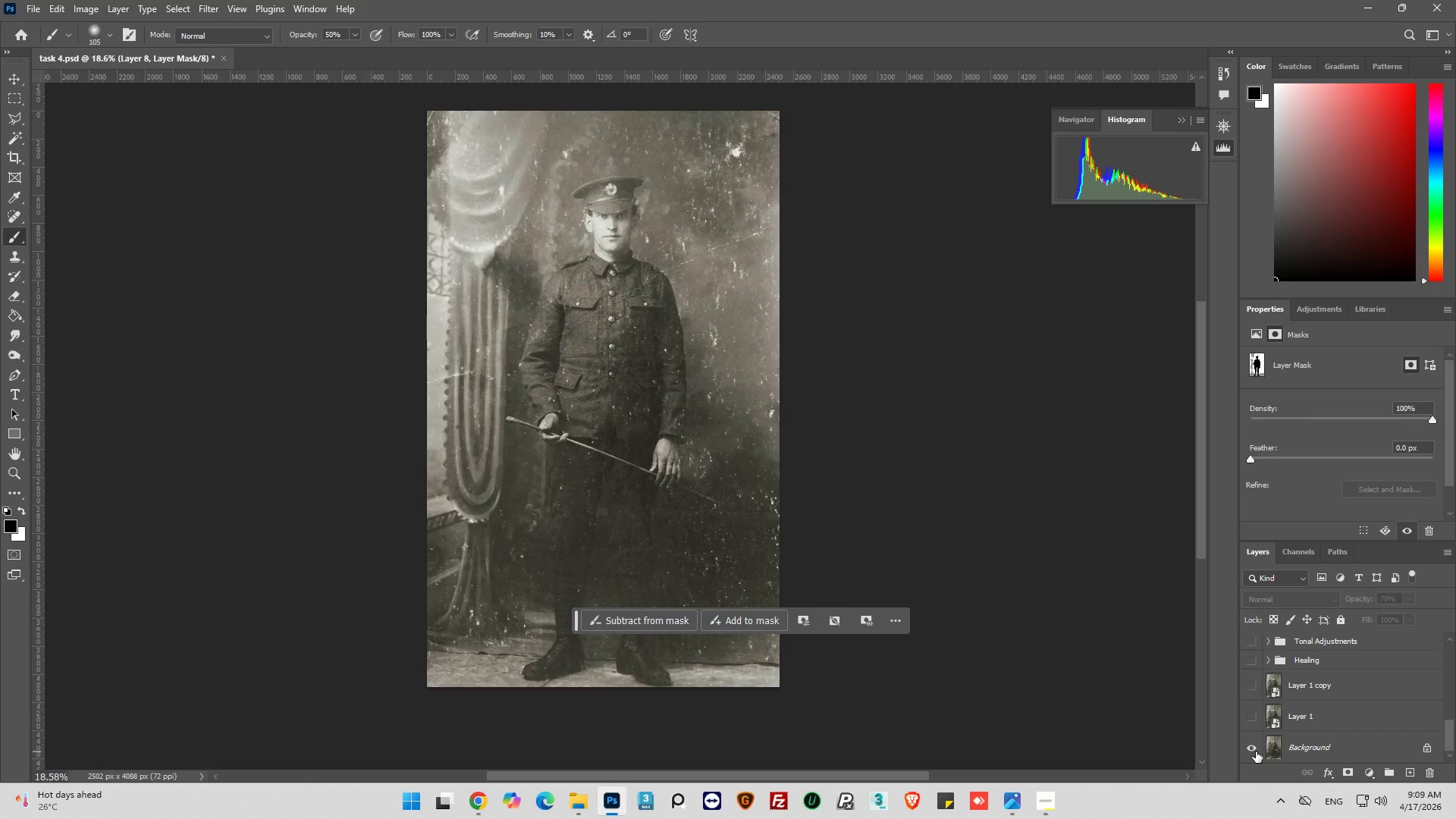 
left_click([1256, 752])
 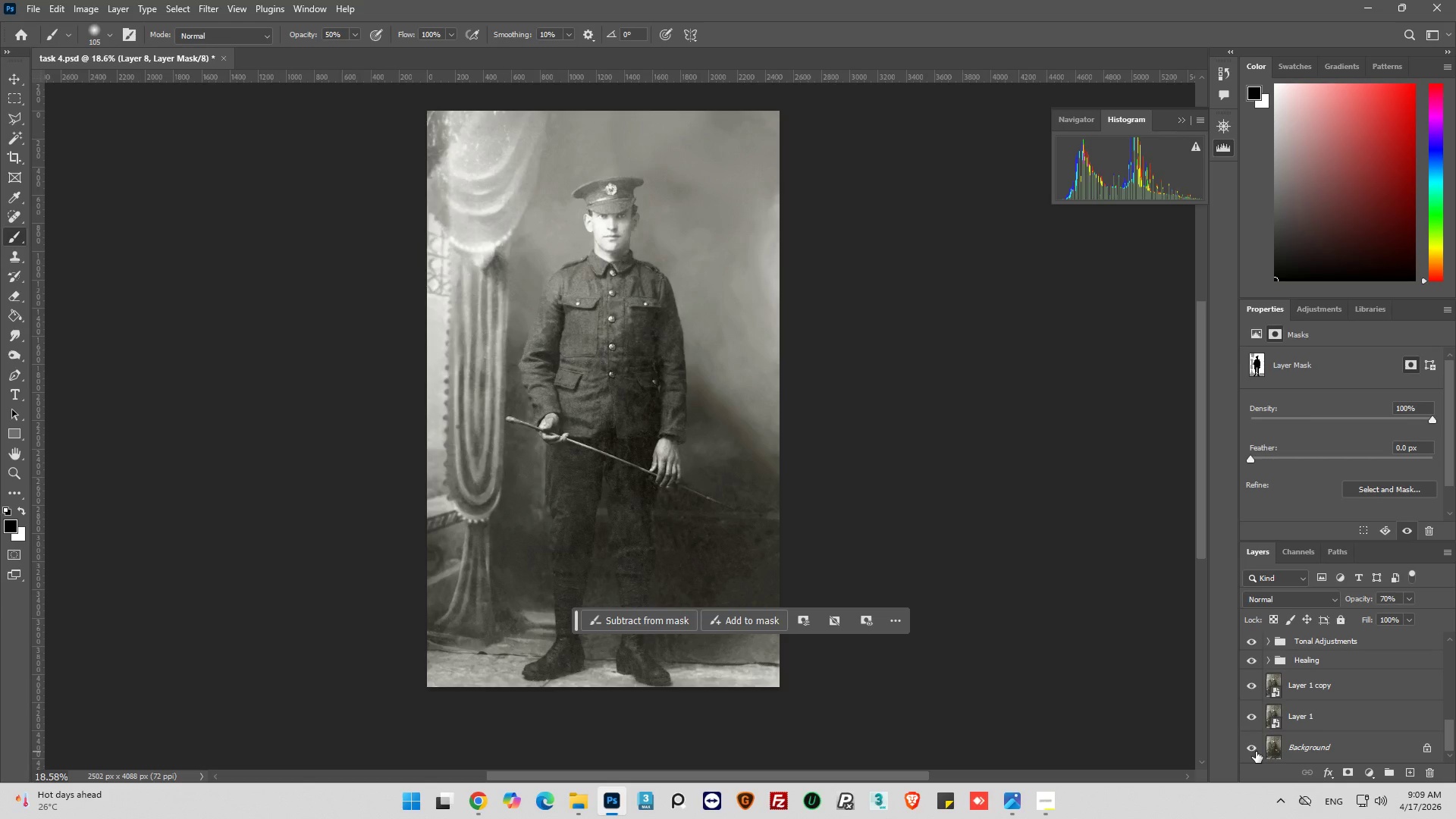 
left_click([1256, 752])
 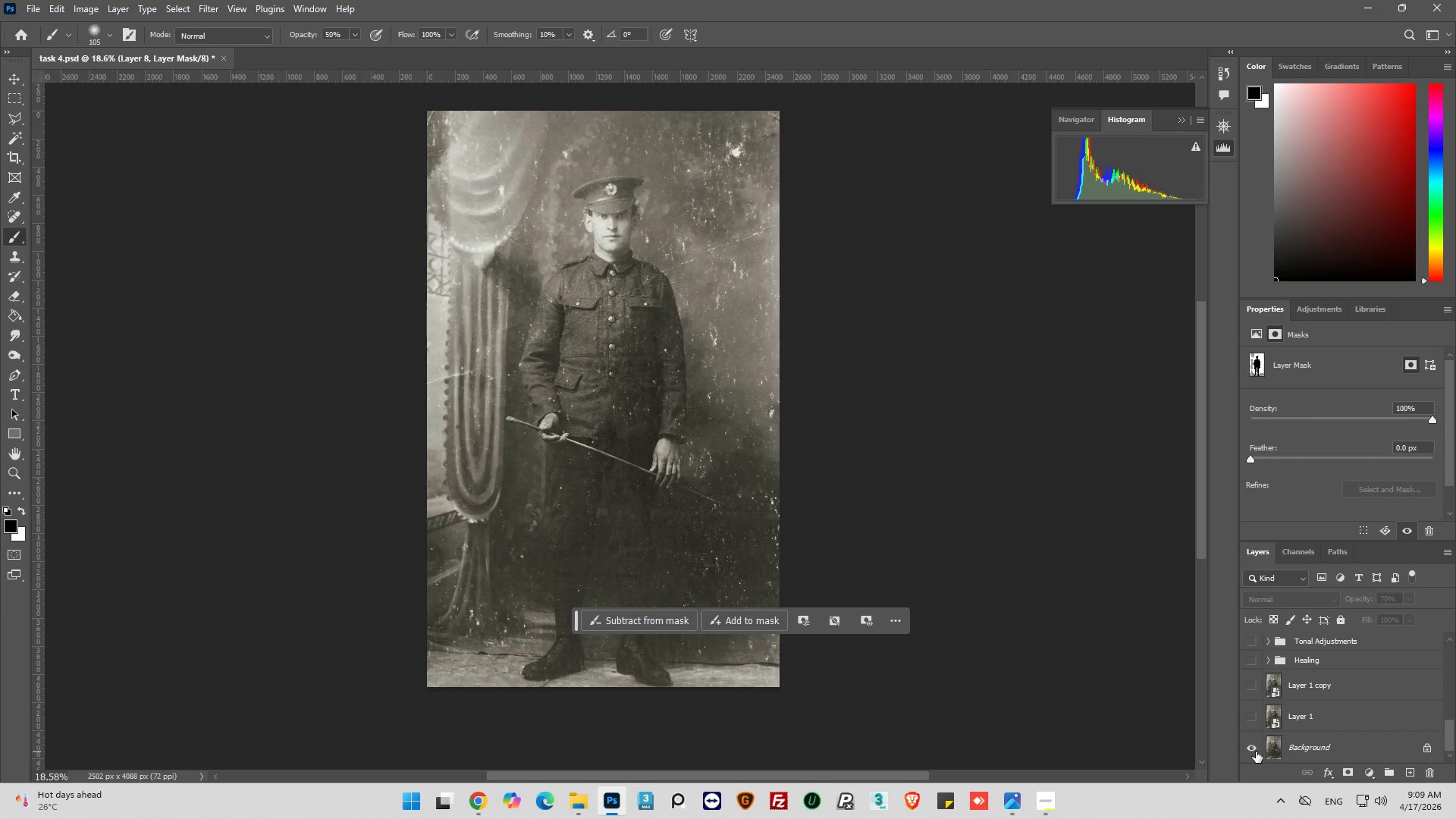 
left_click([1256, 752])
 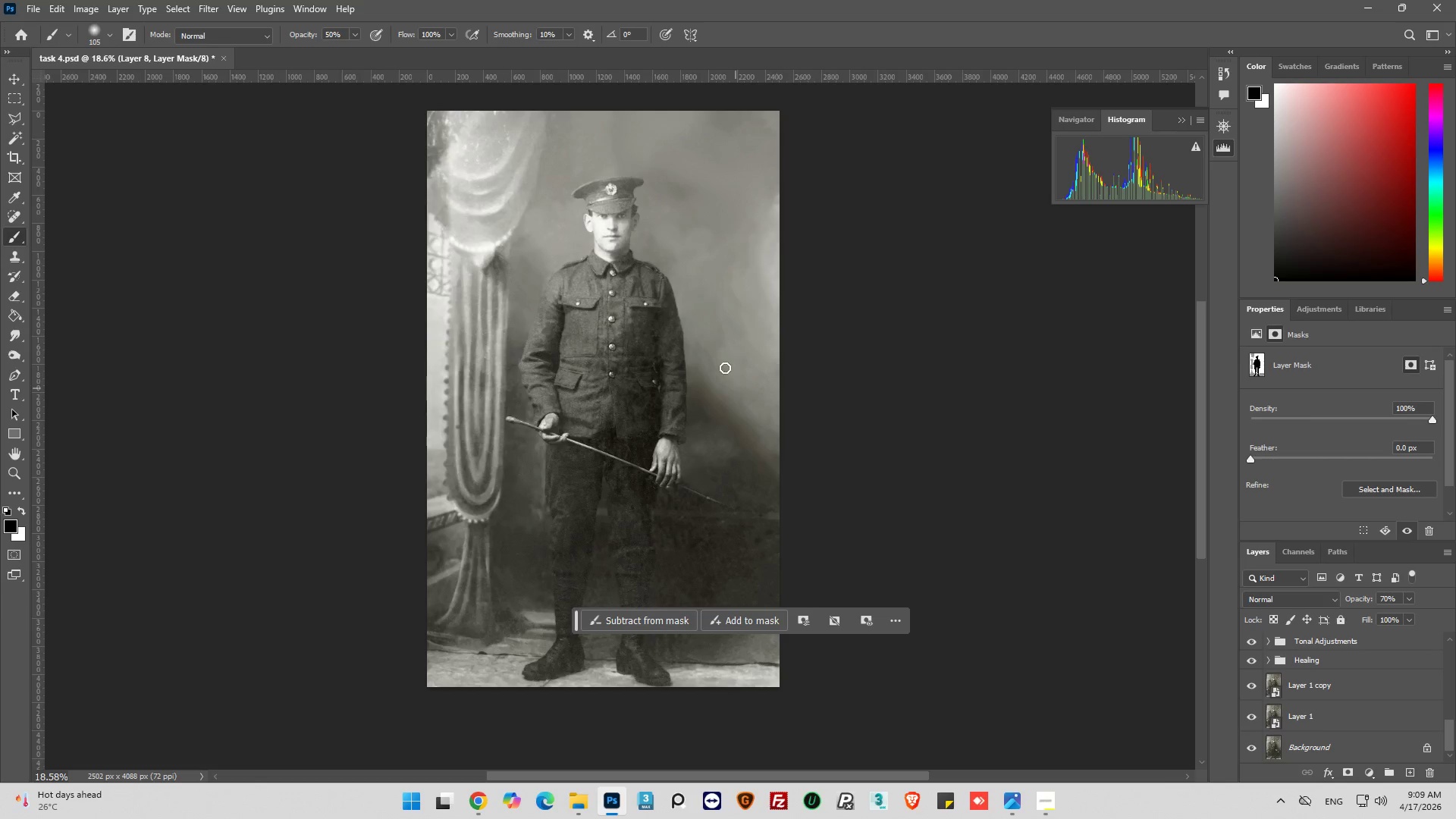 
hold_key(key=AltLeft, duration=0.58)
scroll: coordinate [1278, 681], scroll_direction: up, amount: 30.0
 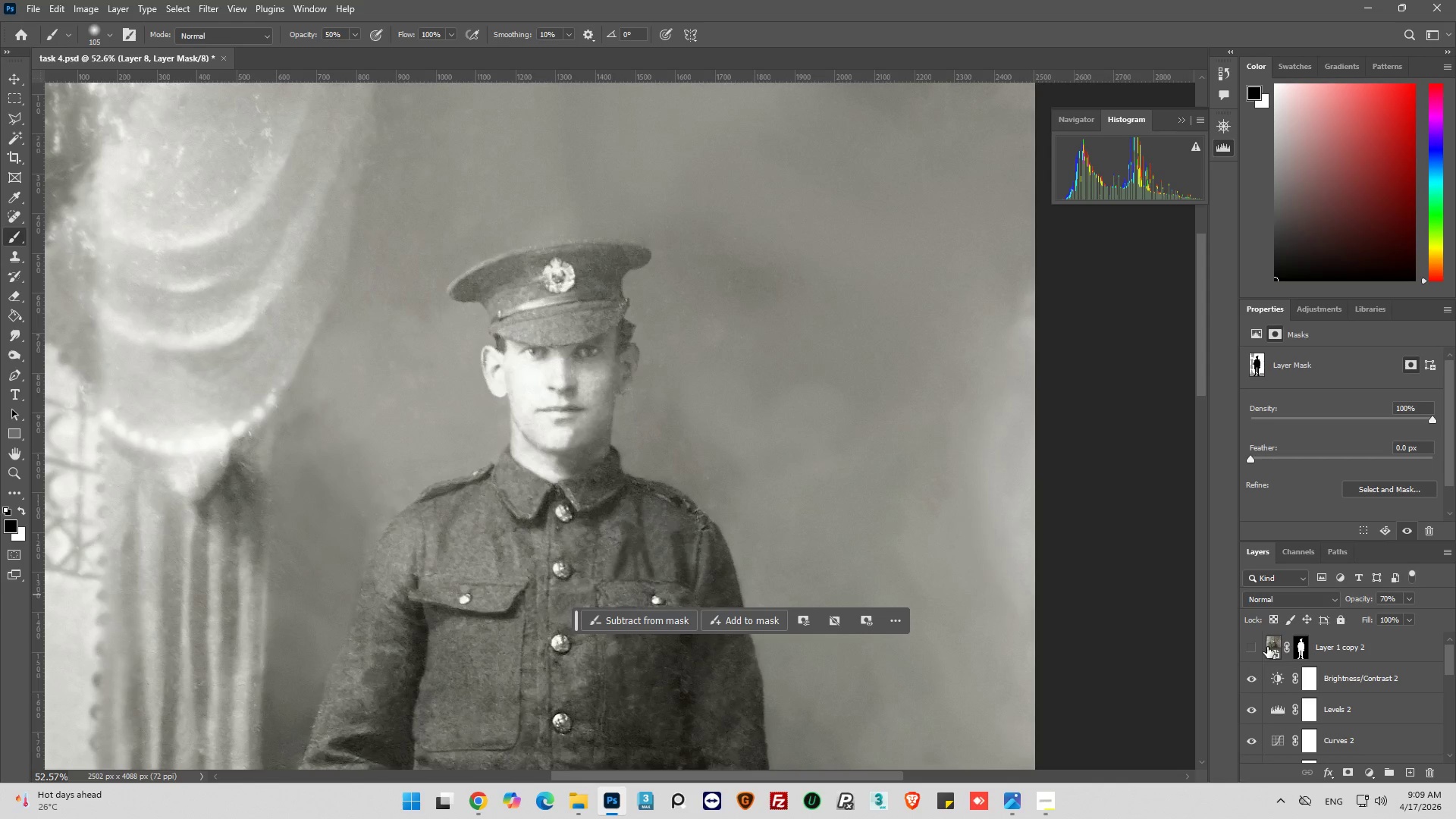 
left_click([1271, 647])
 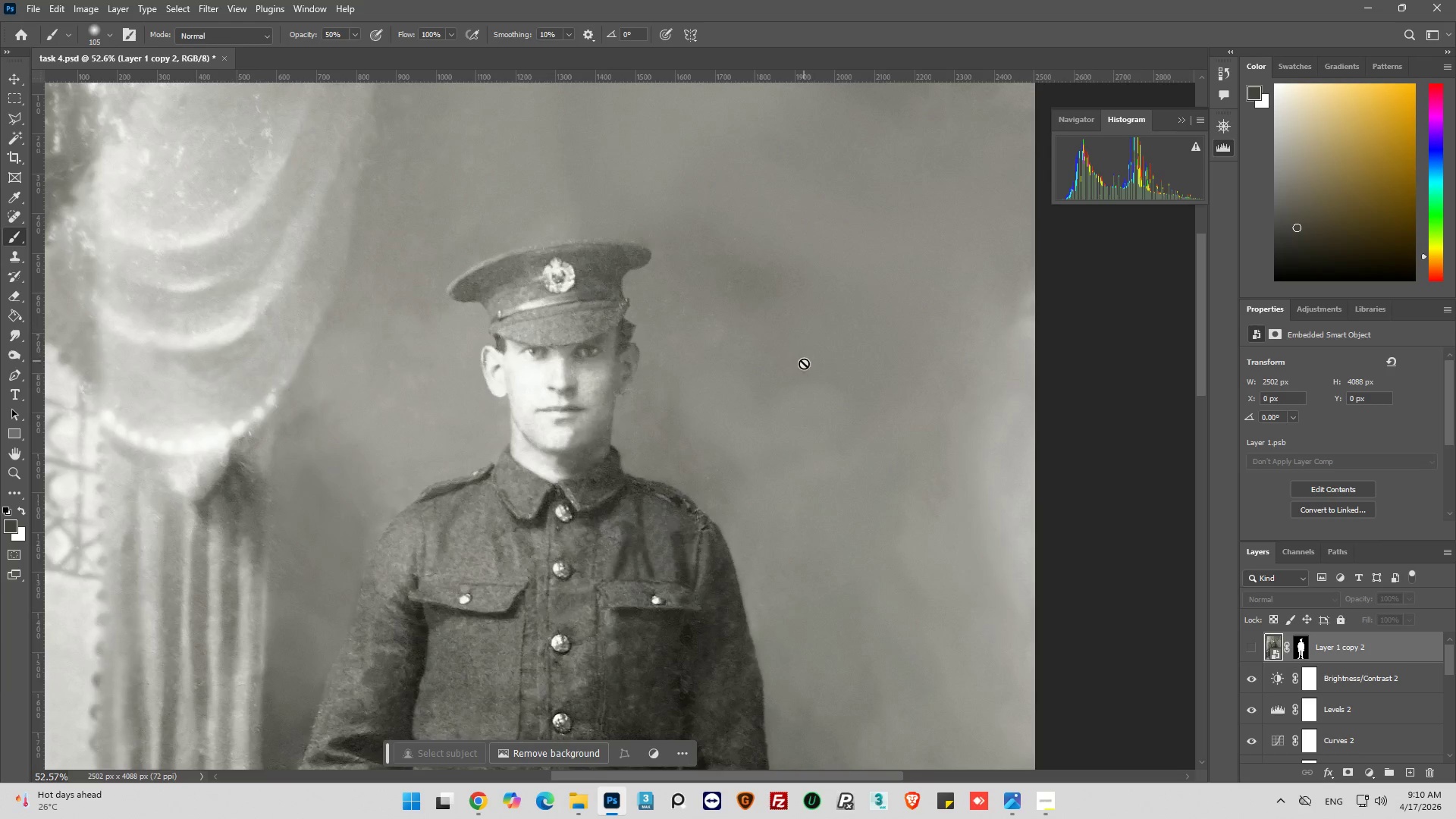 
wait(22.56)
 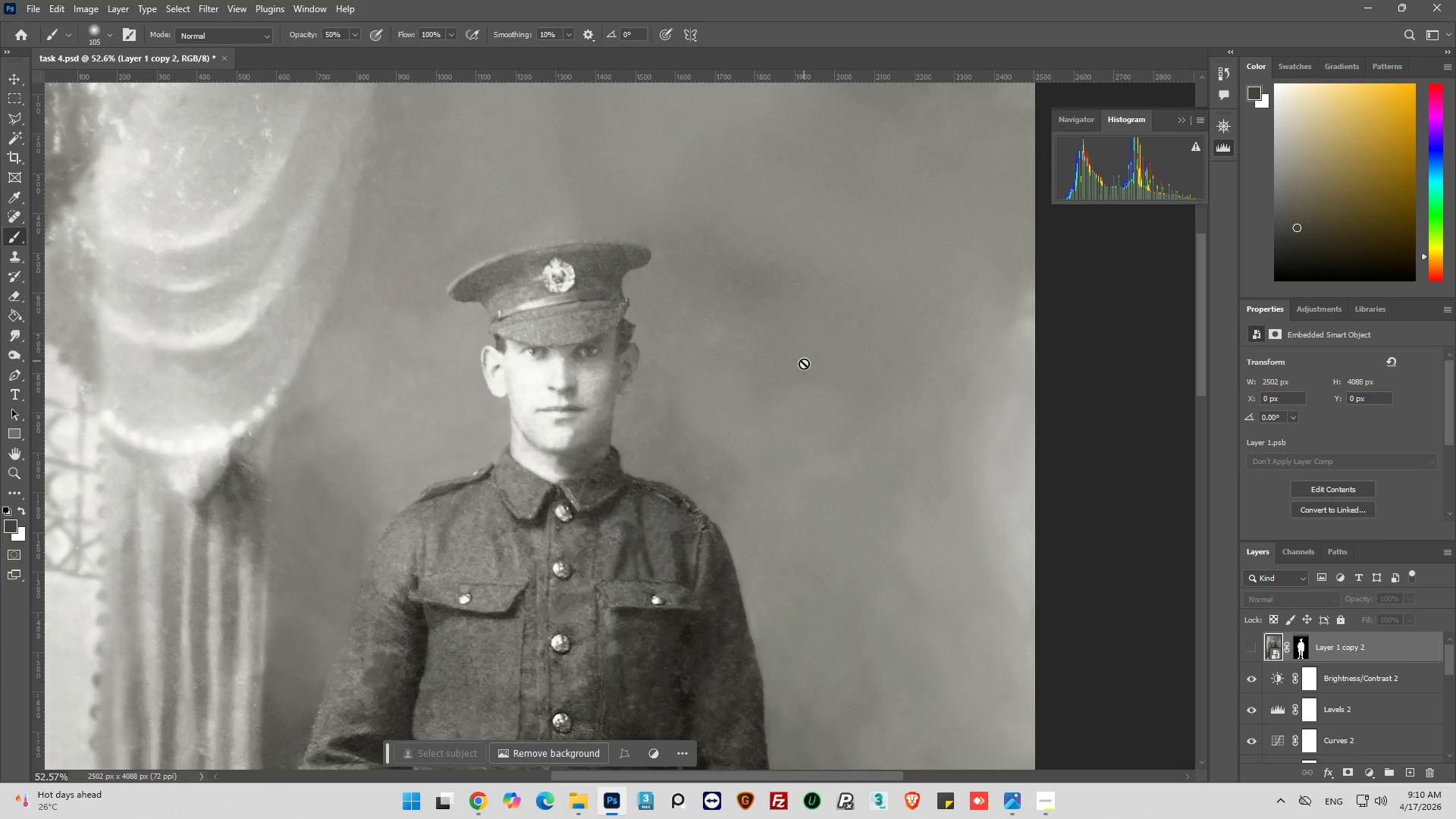 
left_click([1277, 677])
 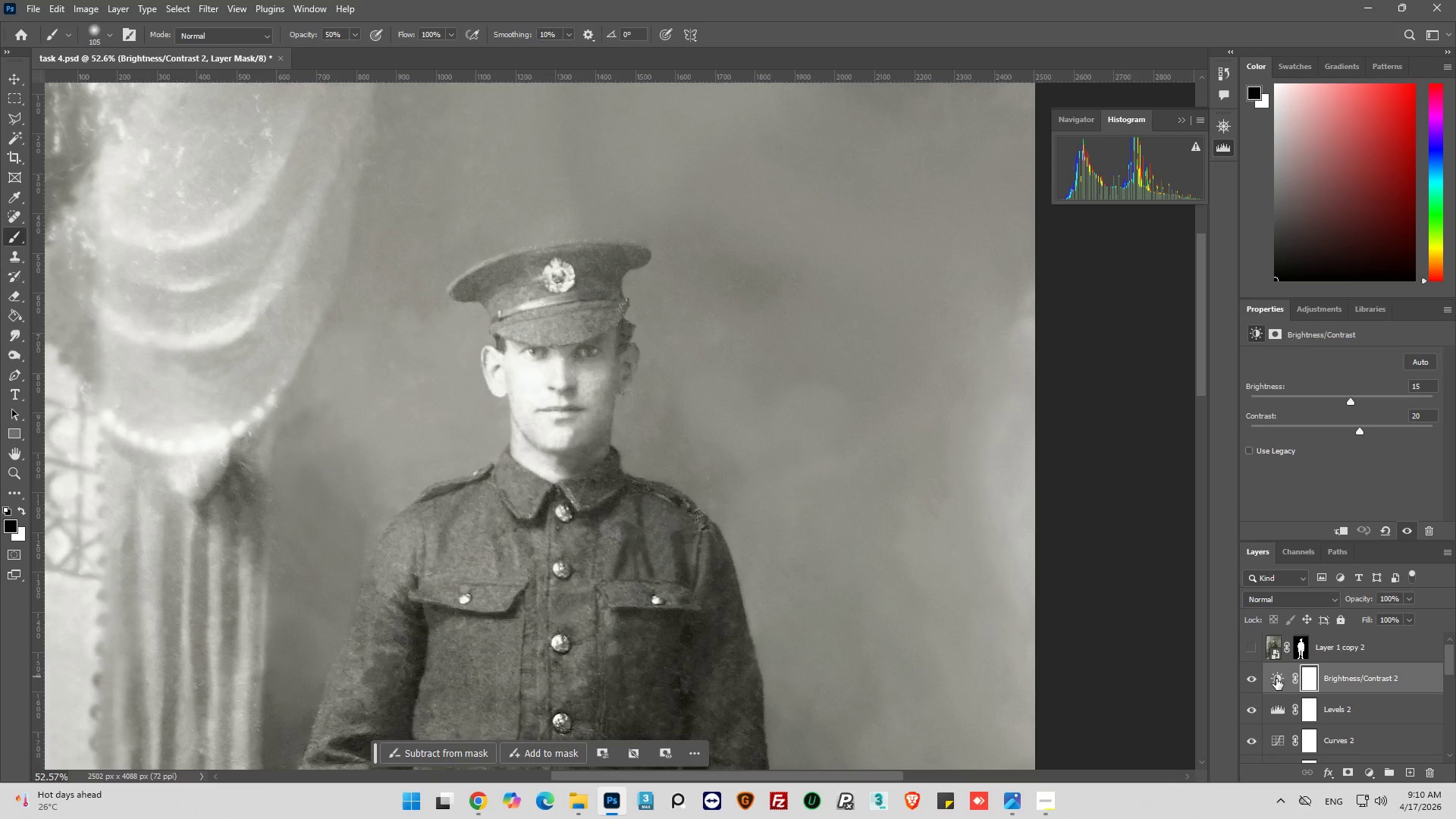 
left_click([1276, 679])
 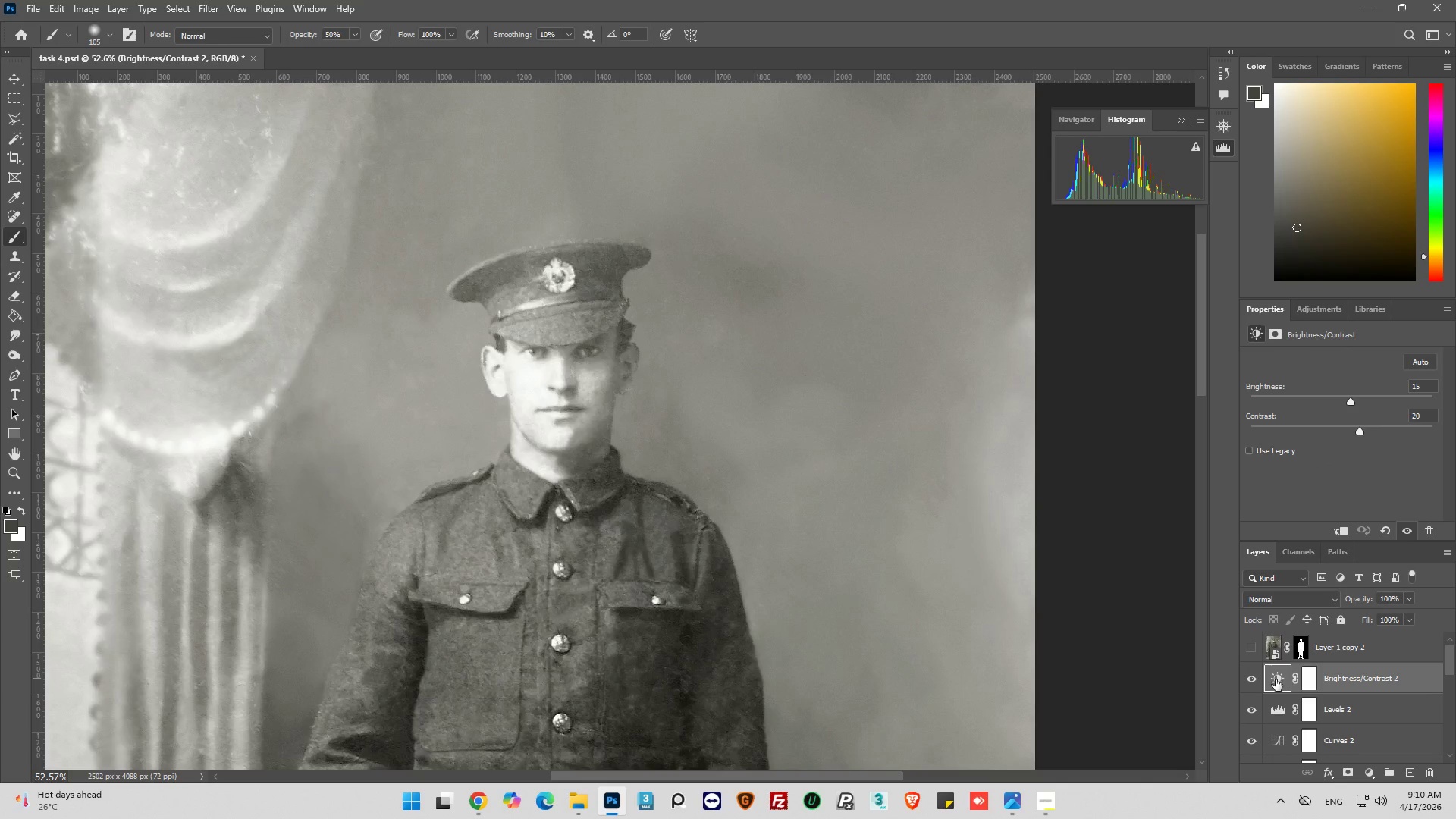 
left_click([1252, 682])
 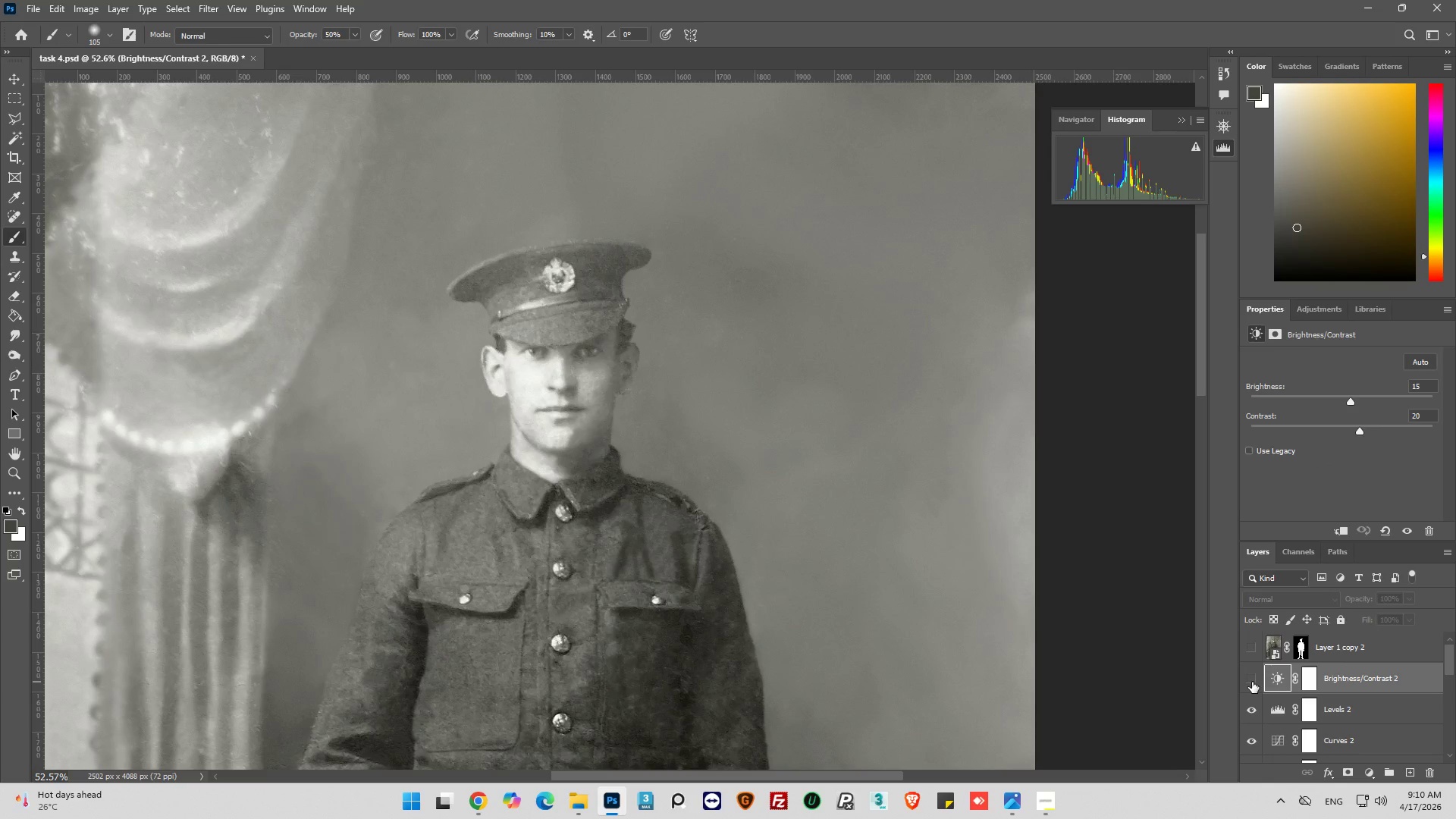 
left_click([1252, 682])
 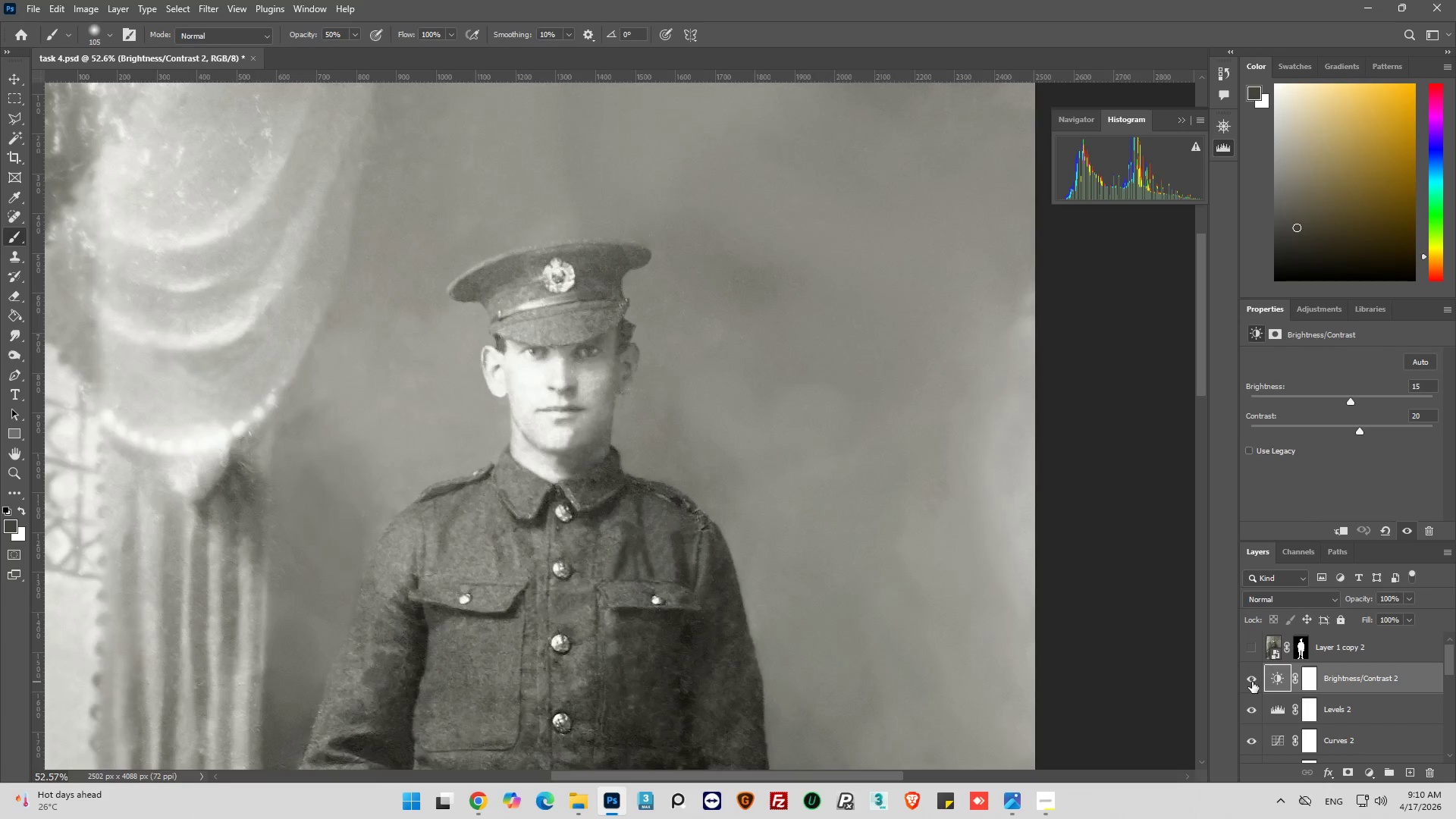 
left_click([1252, 682])
 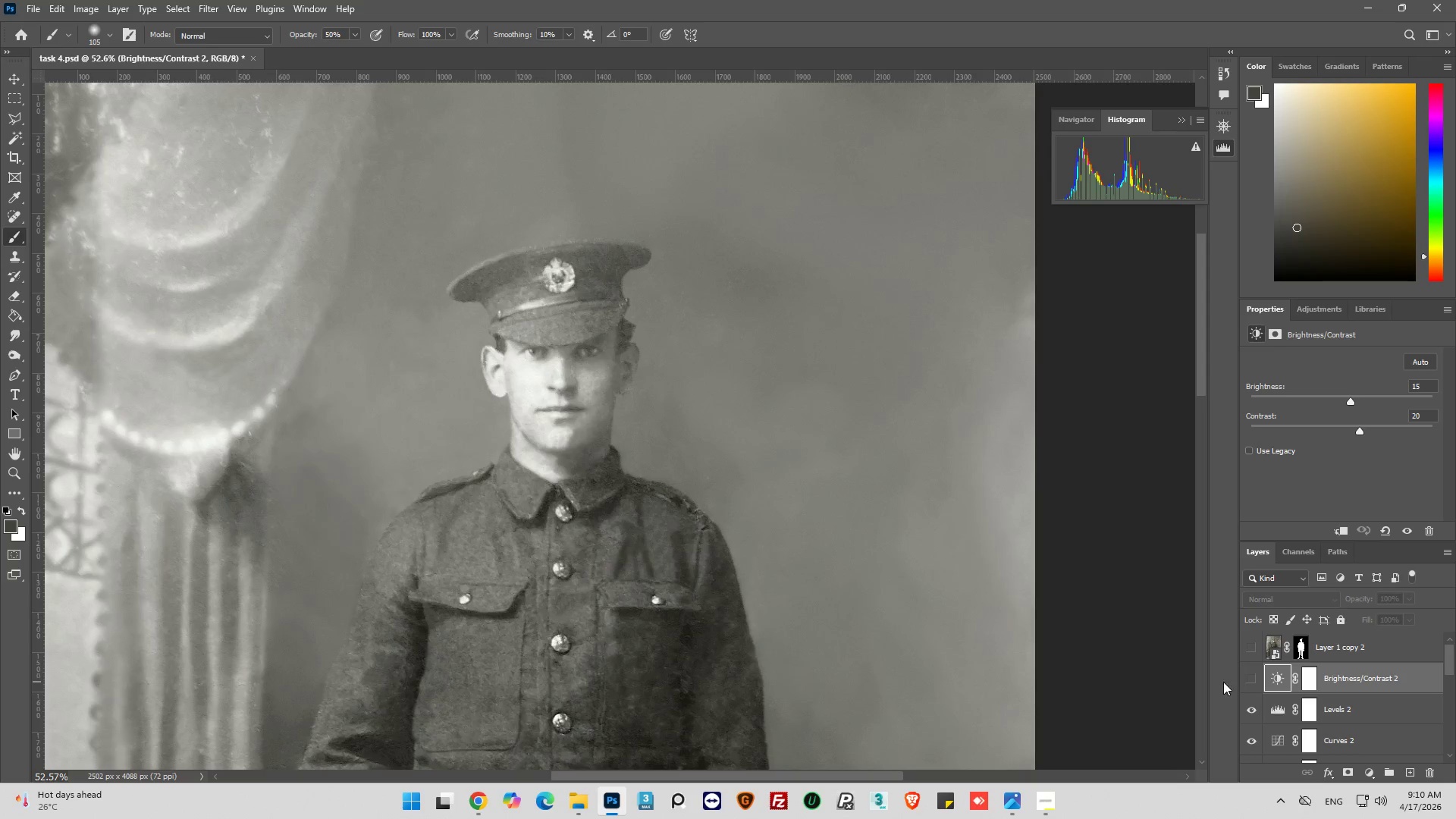 
key(Alt+AltLeft)
 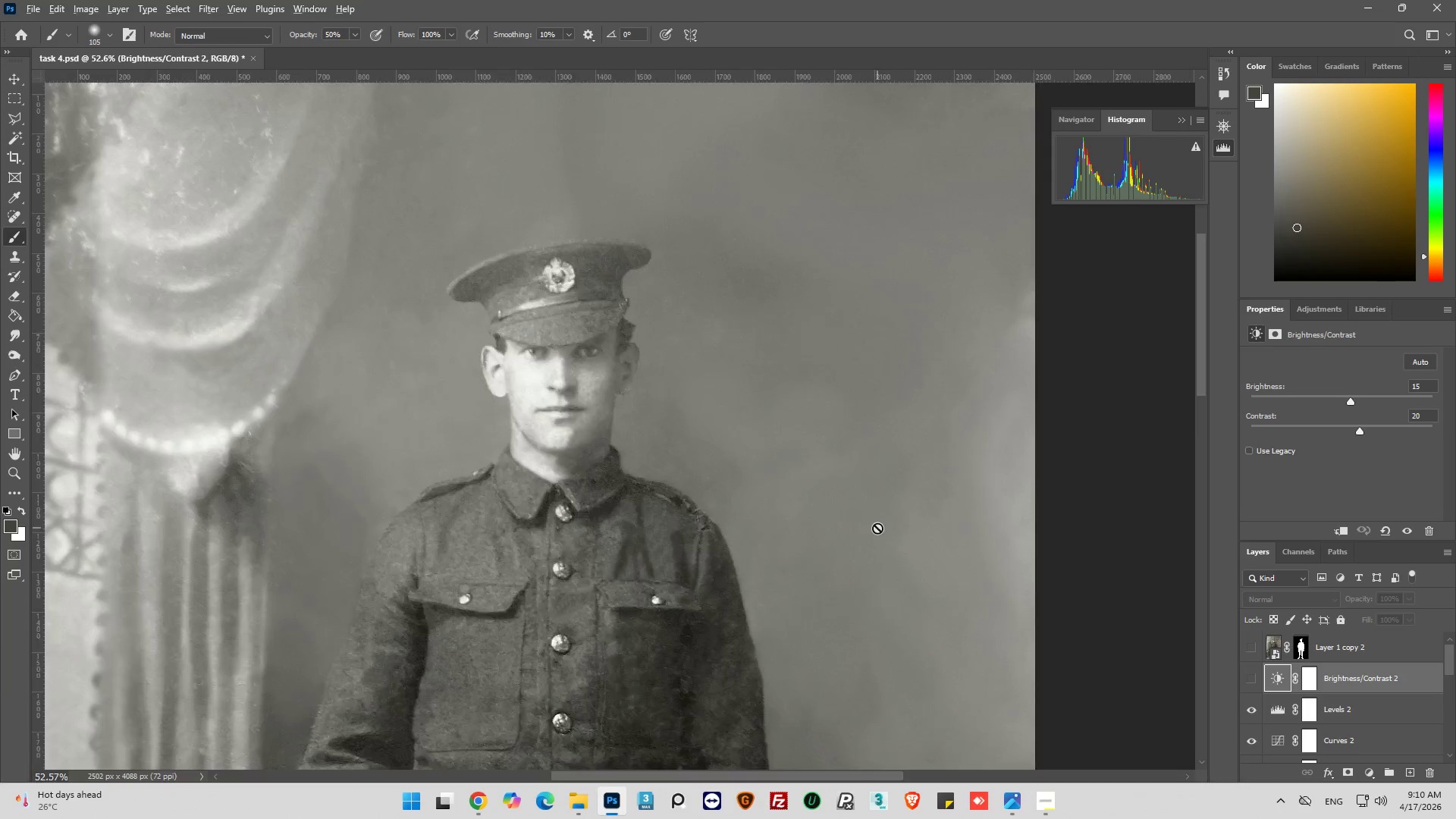 
scroll: coordinate [947, 500], scroll_direction: down, amount: 37.0
 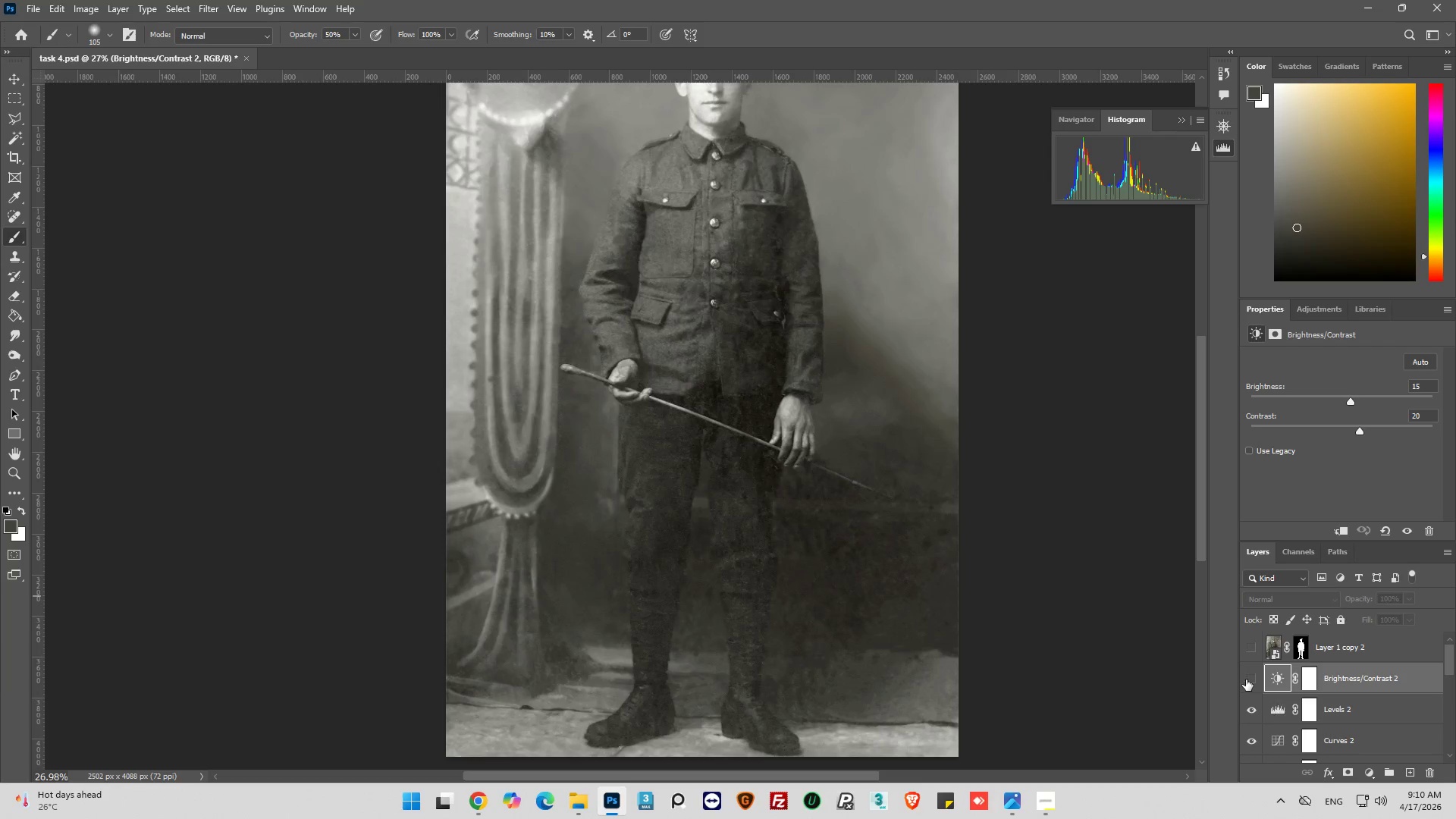 
left_click([1249, 679])
 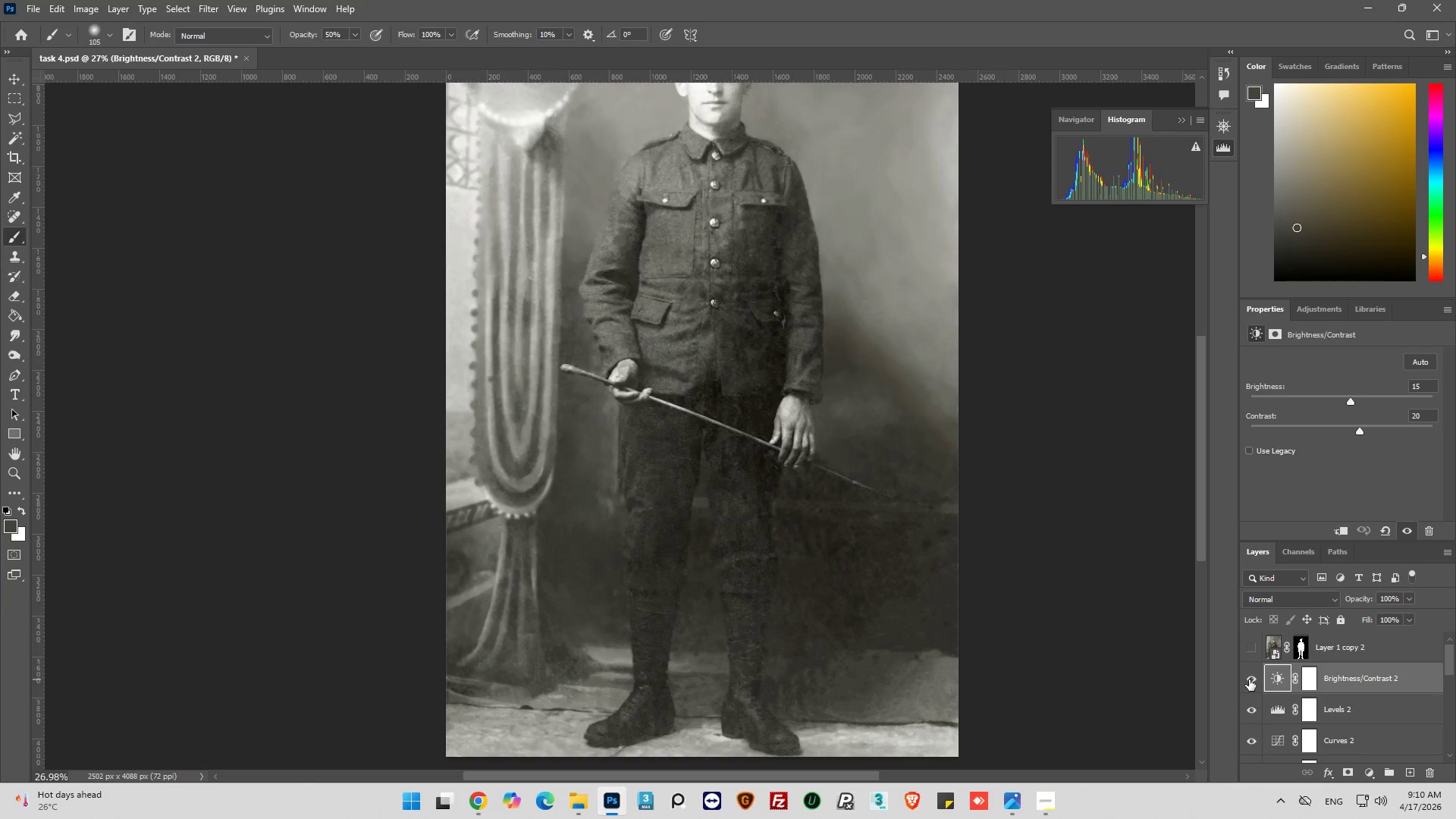 
left_click([1249, 679])
 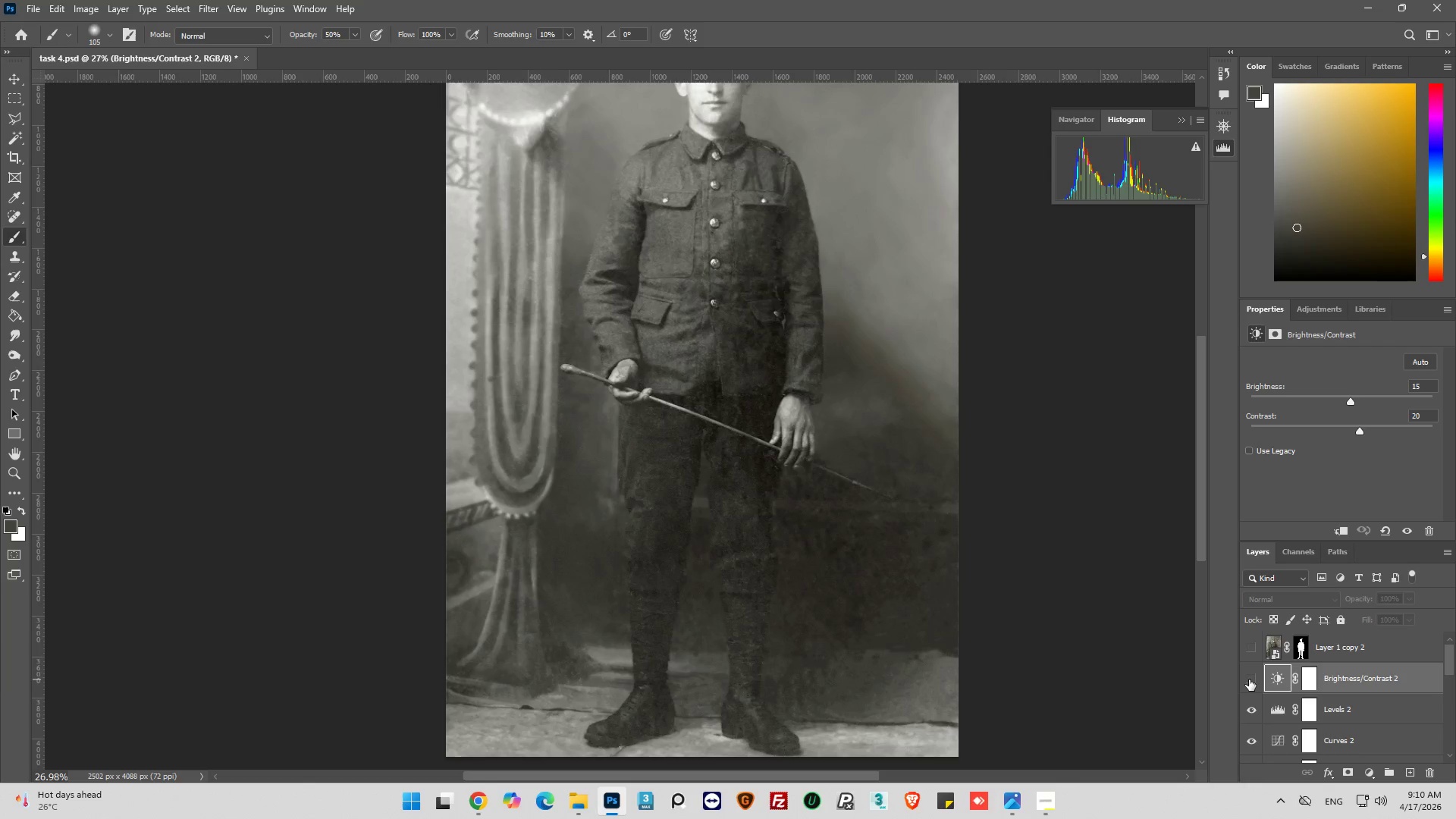 
left_click([1249, 679])
 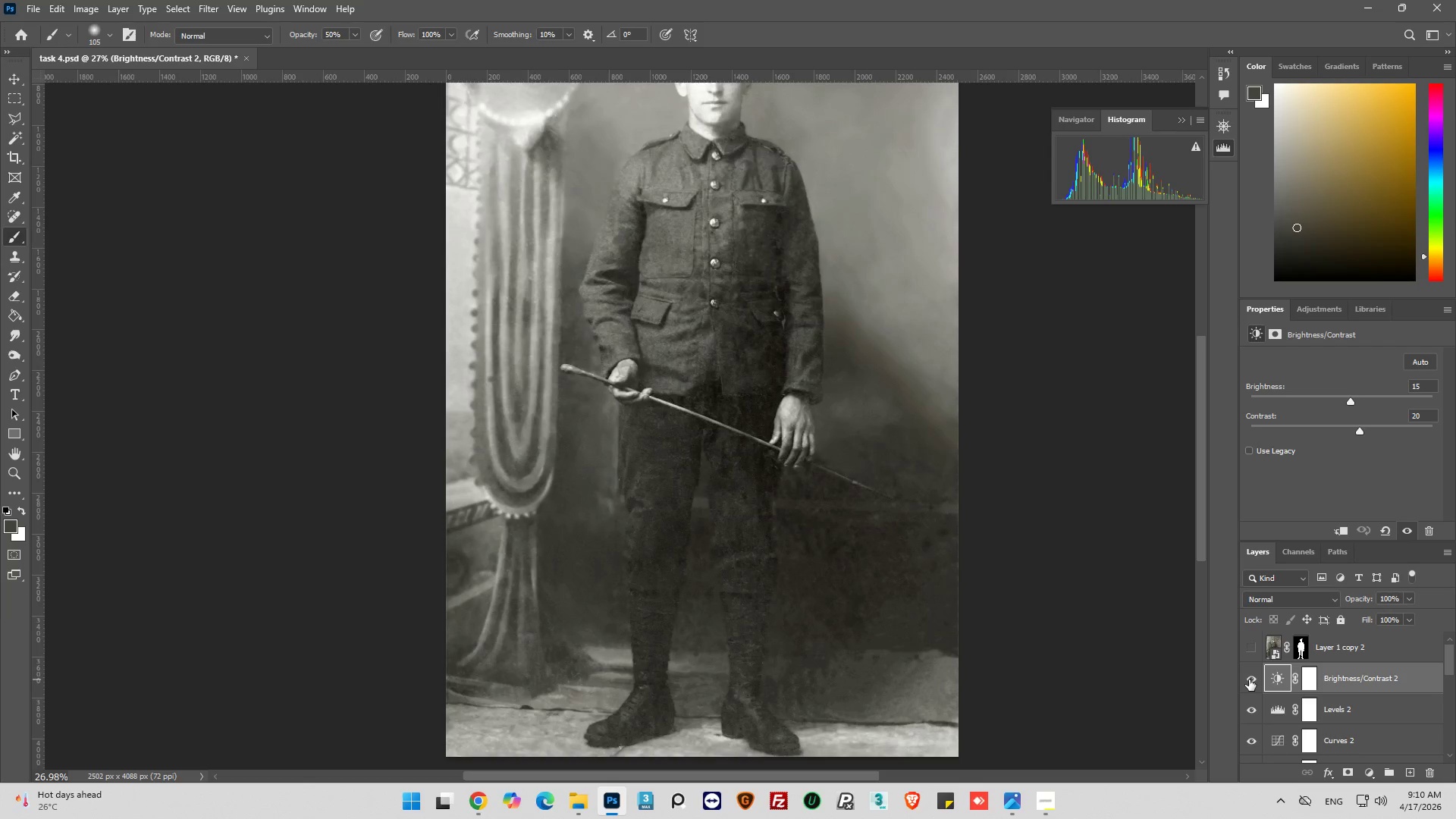 
left_click([1249, 679])
 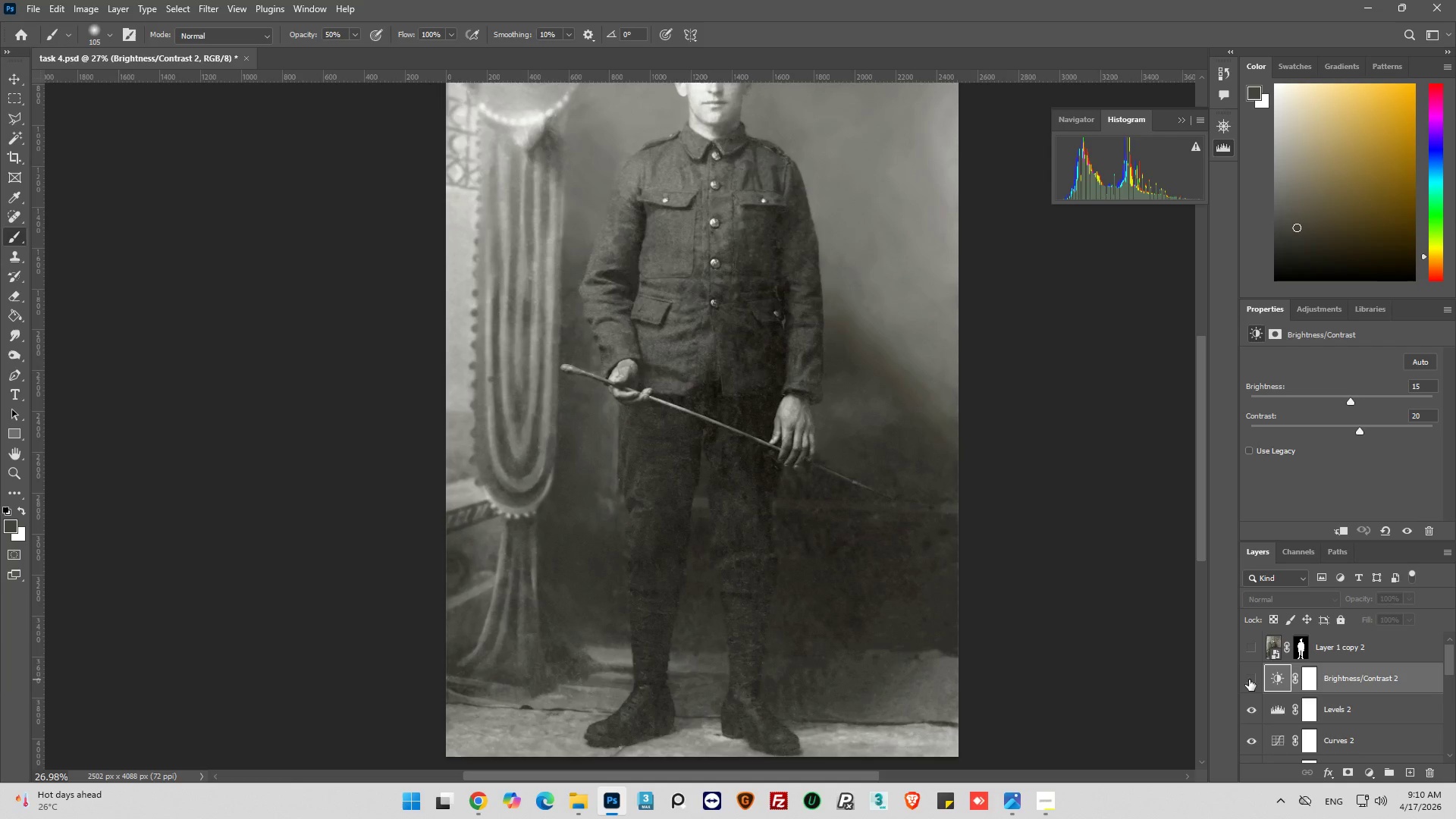 
left_click([1249, 679])
 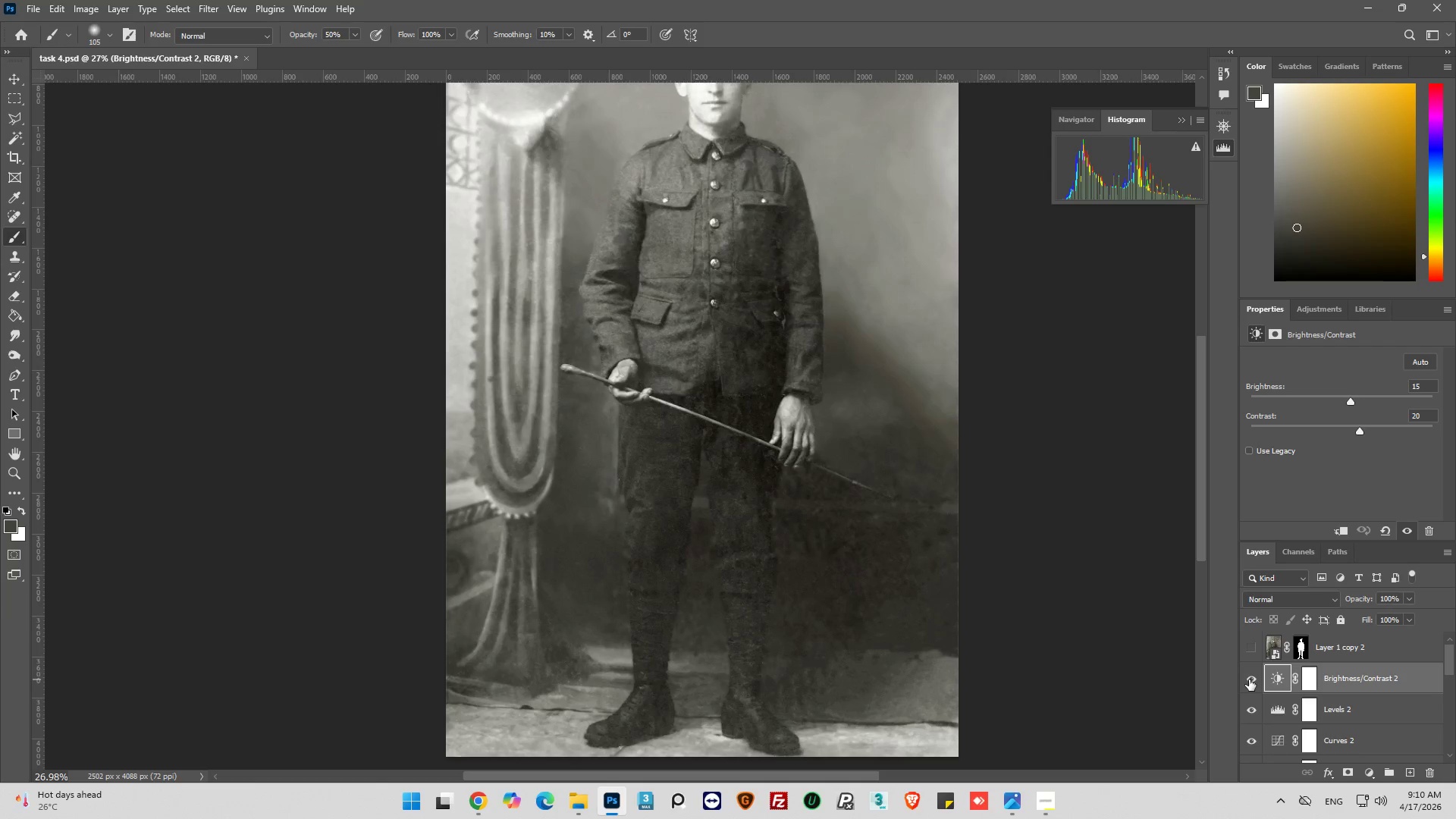 
left_click([1249, 679])
 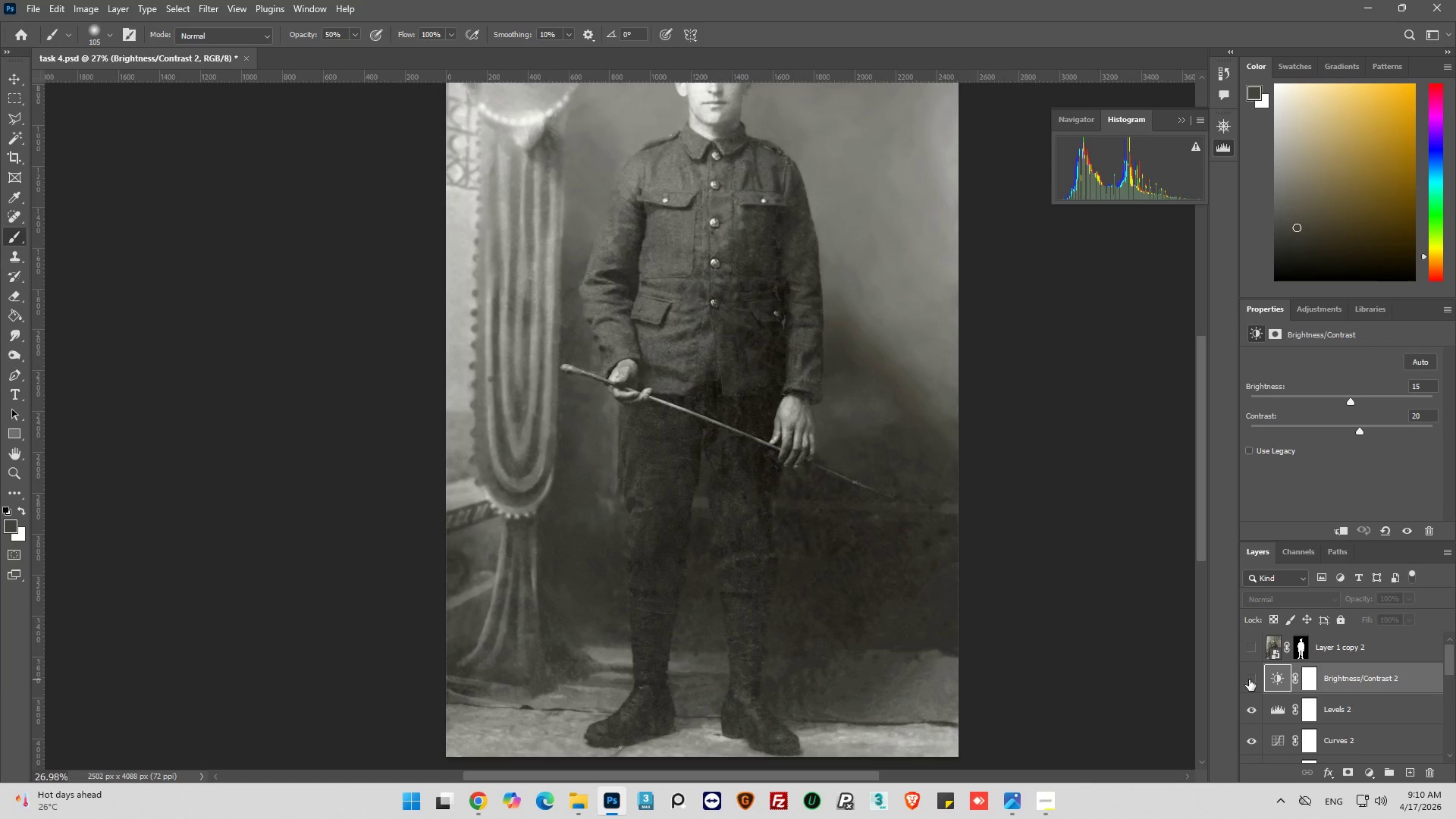 
left_click([1249, 679])
 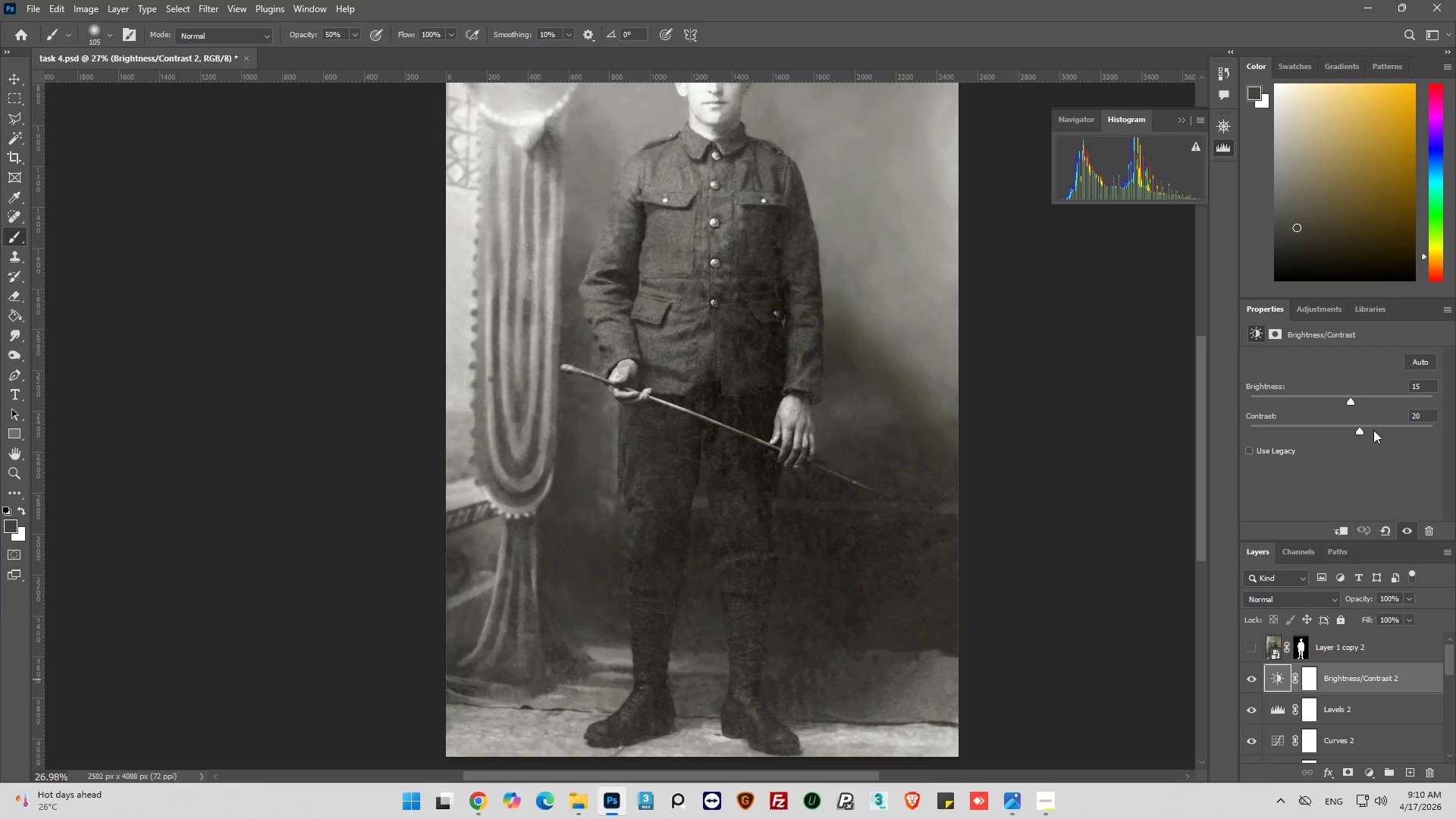 
left_click_drag(start_coordinate=[1367, 431], to_coordinate=[1376, 434])
 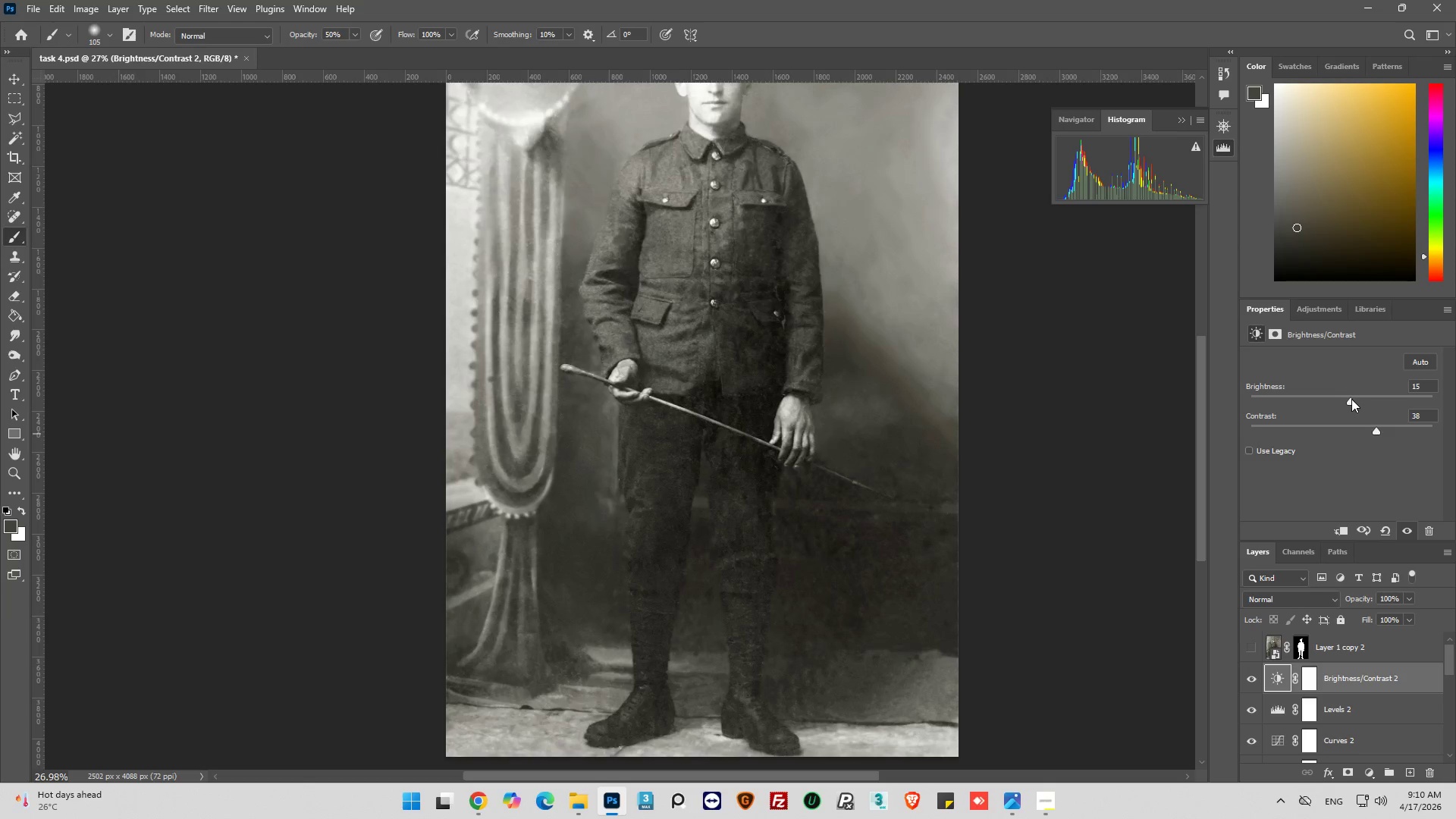 
left_click_drag(start_coordinate=[1351, 399], to_coordinate=[1356, 399])
 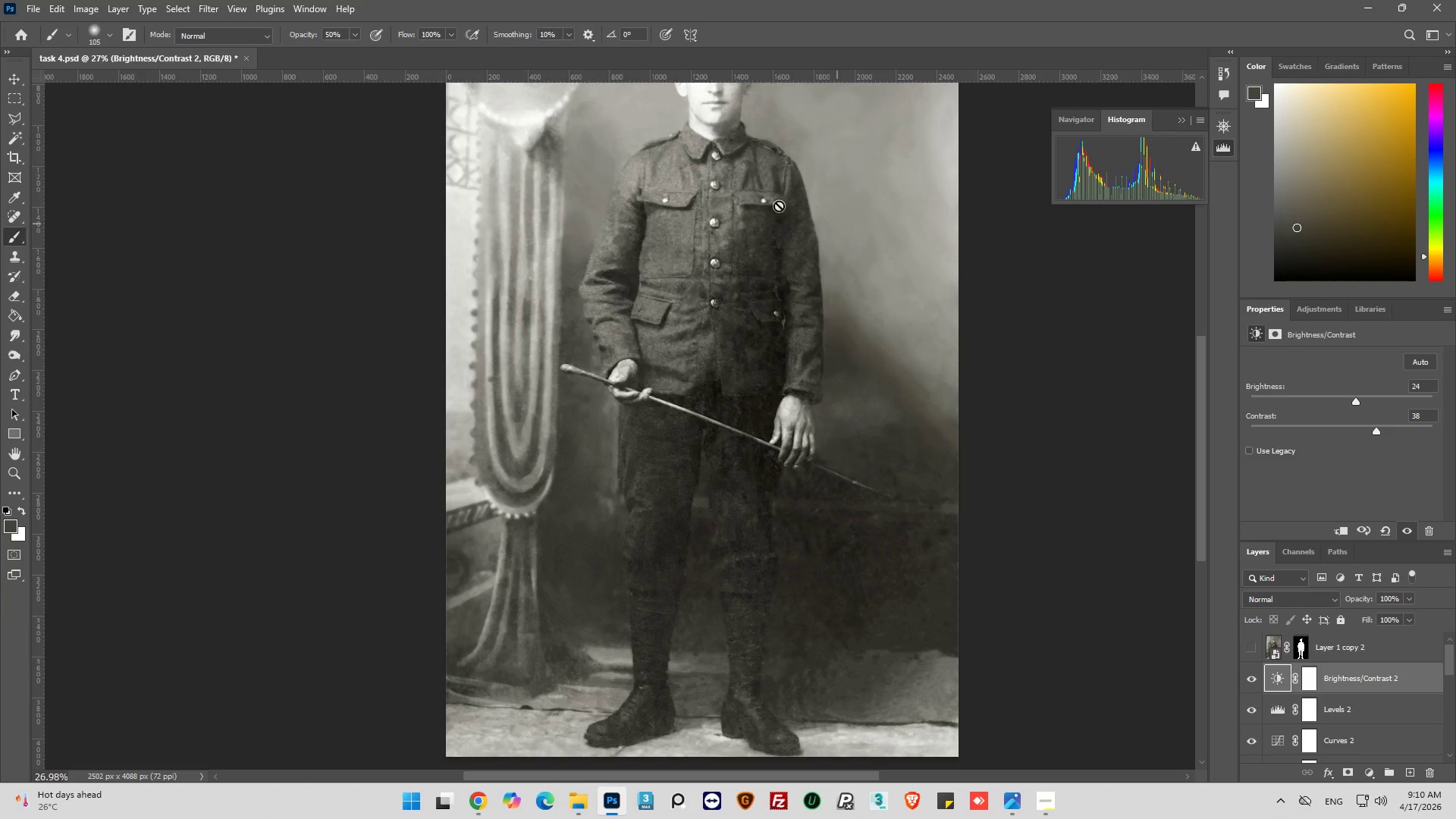 
hold_key(key=AltLeft, duration=0.92)
 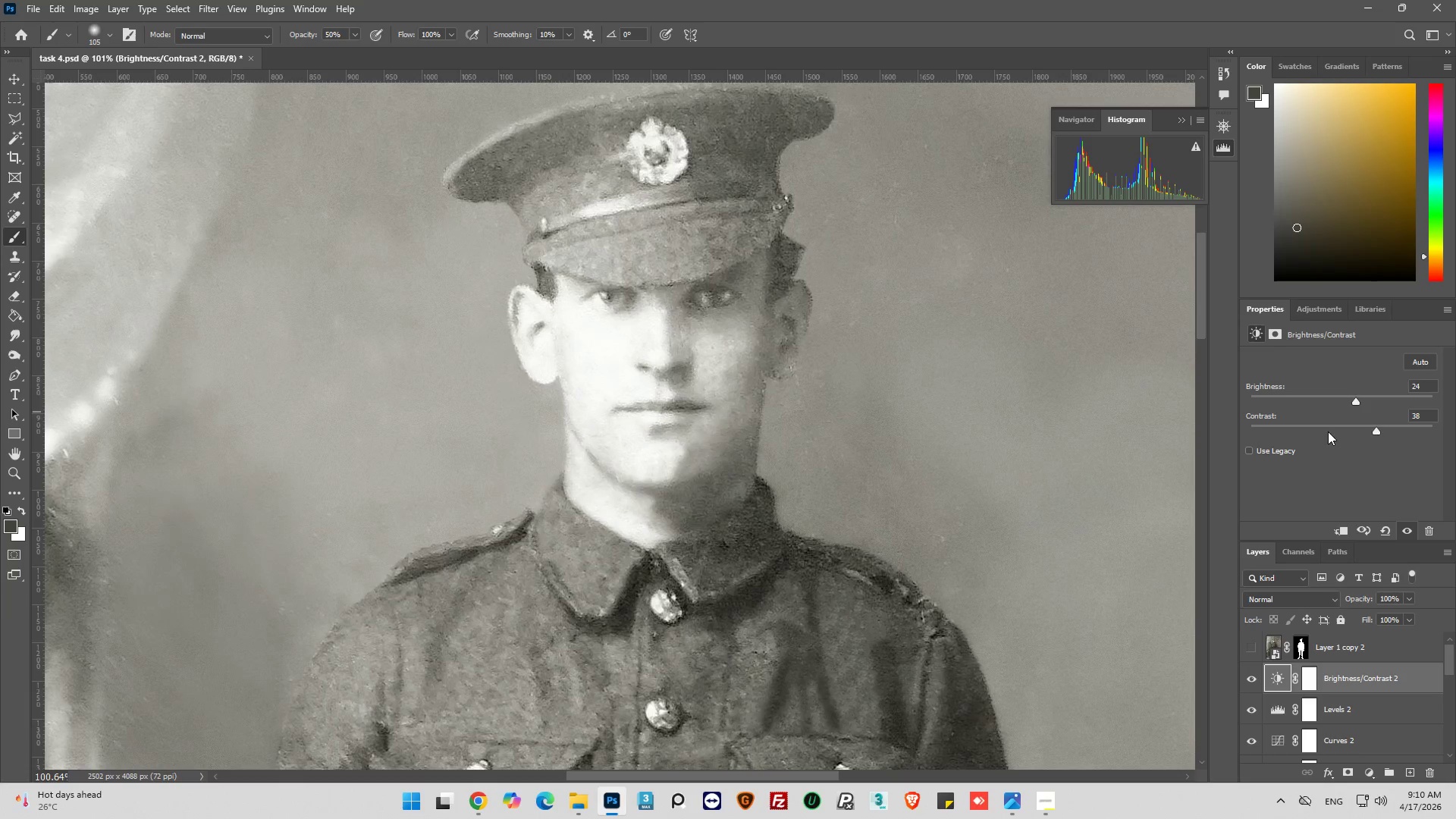 
scroll: coordinate [718, 318], scroll_direction: up, amount: 33.0
 